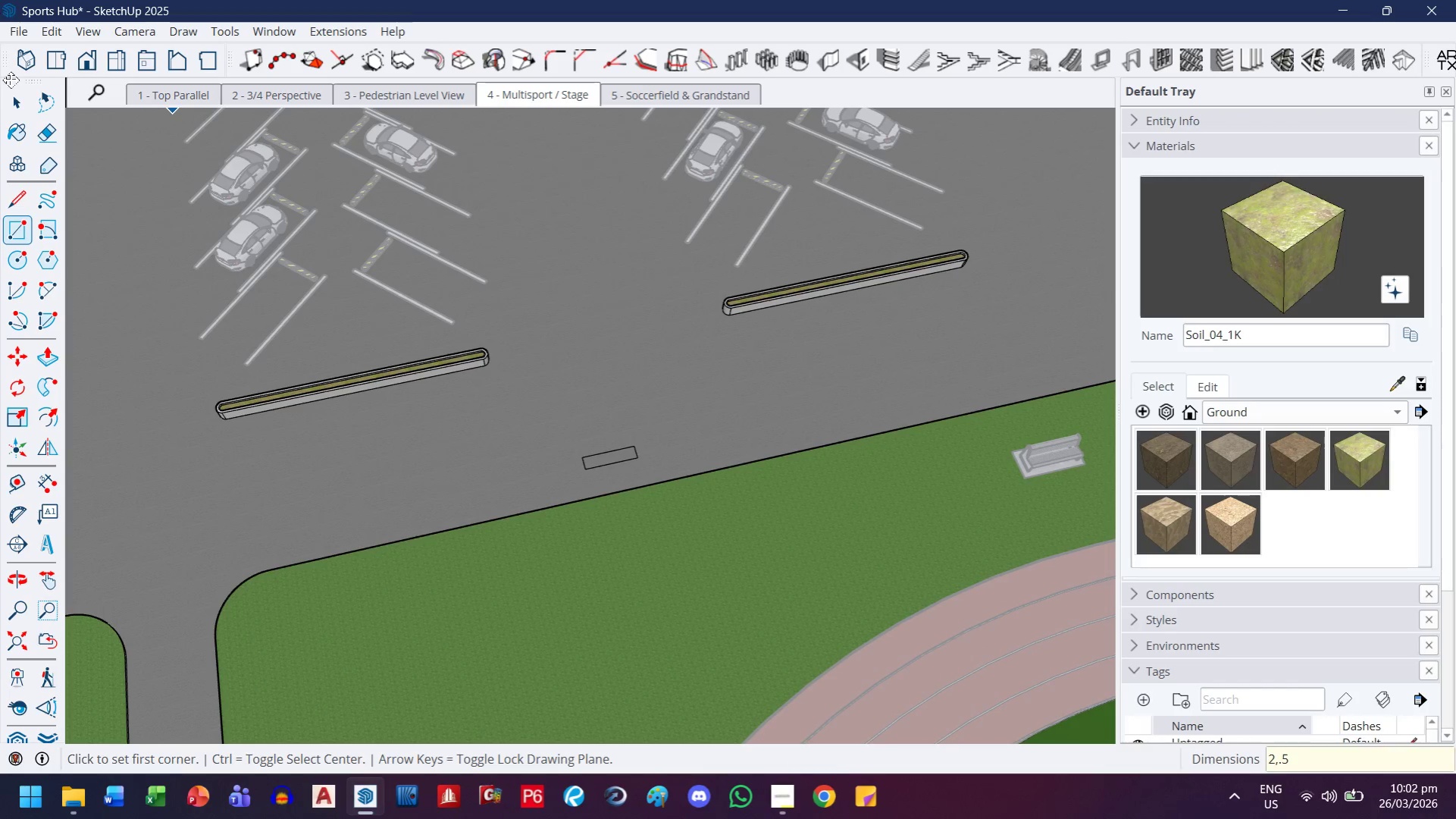 
left_click([28, 91])
 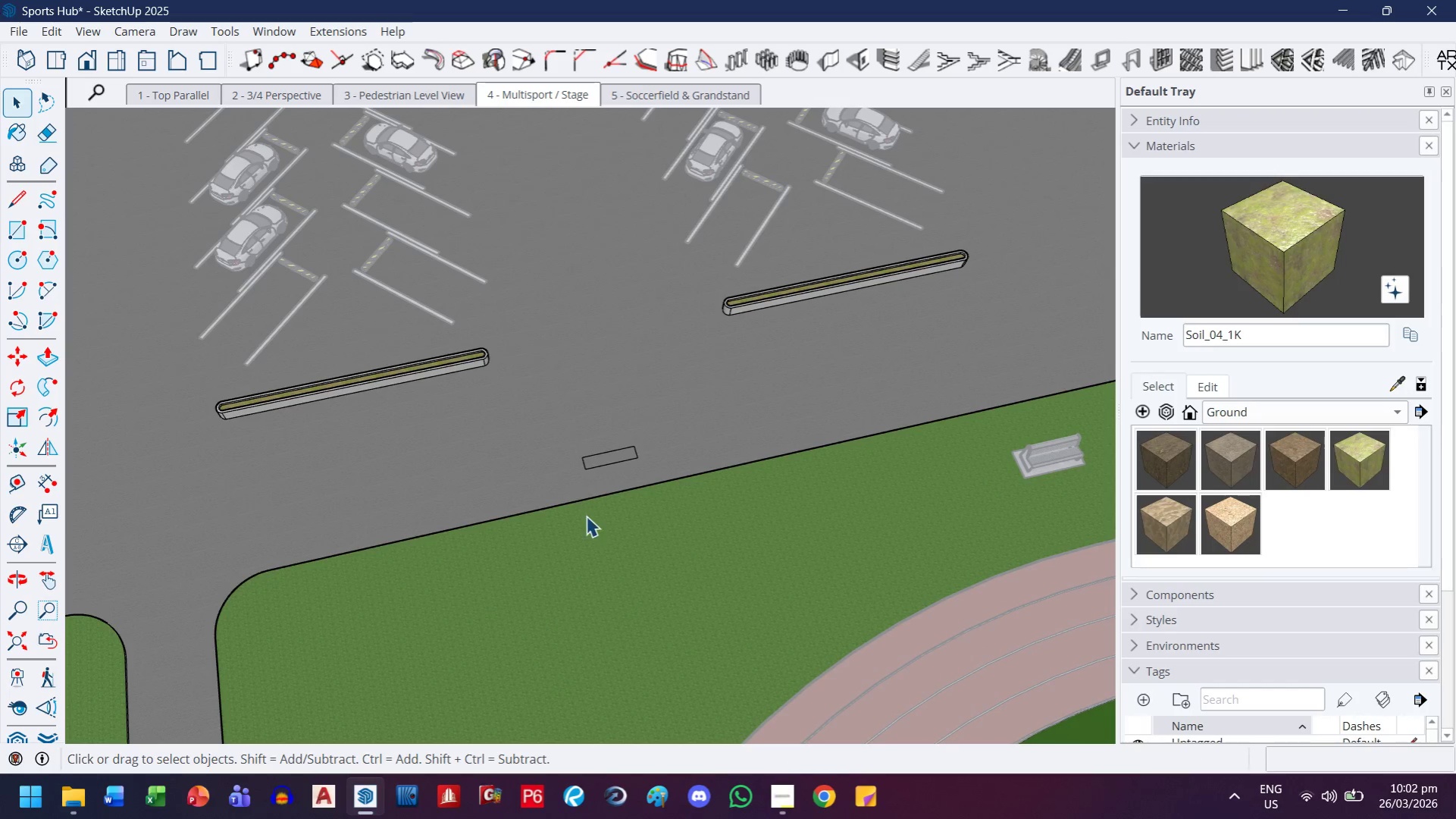 
double_click([623, 428])
 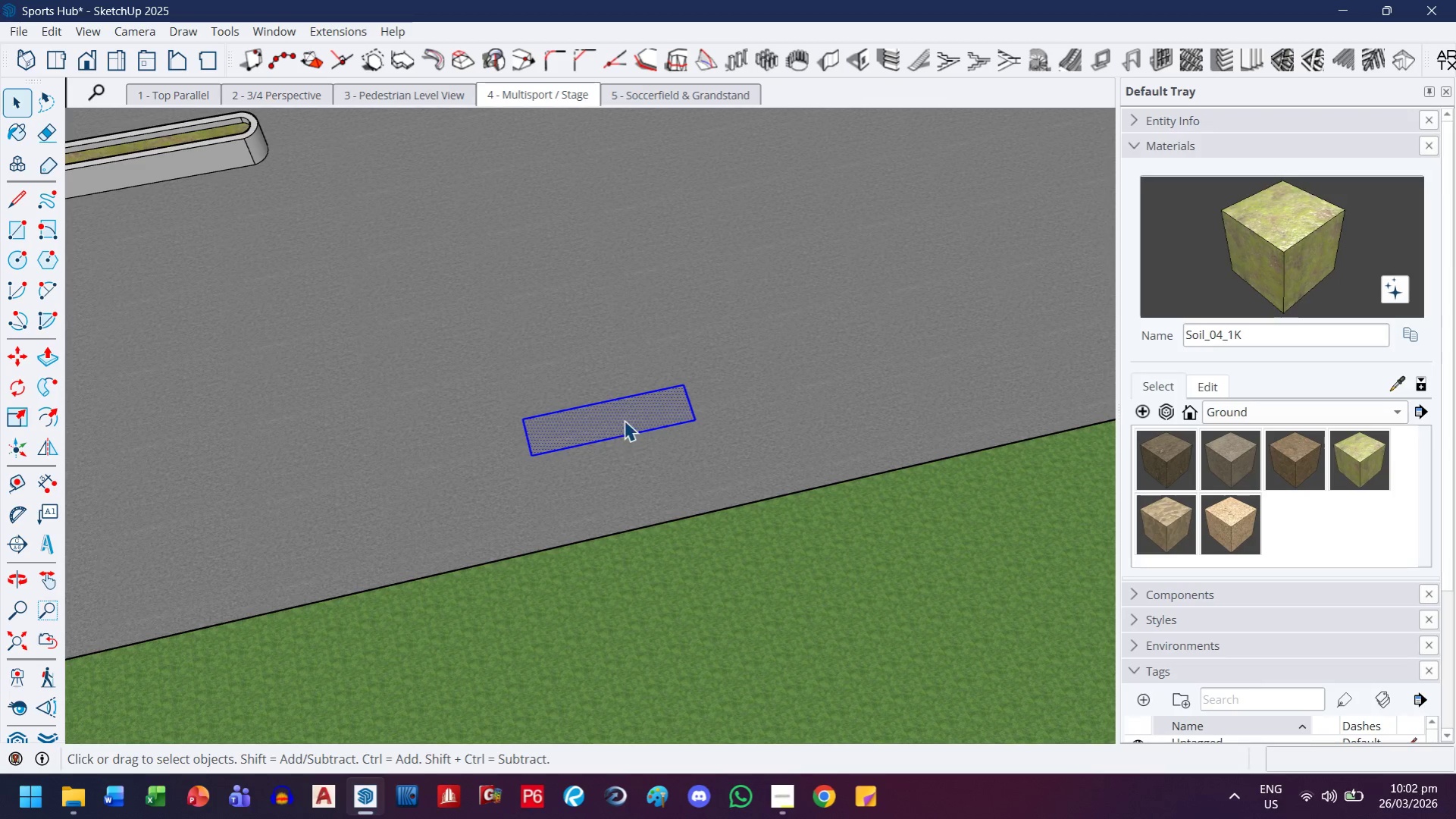 
scroll: coordinate [622, 431], scroll_direction: up, amount: 12.0
 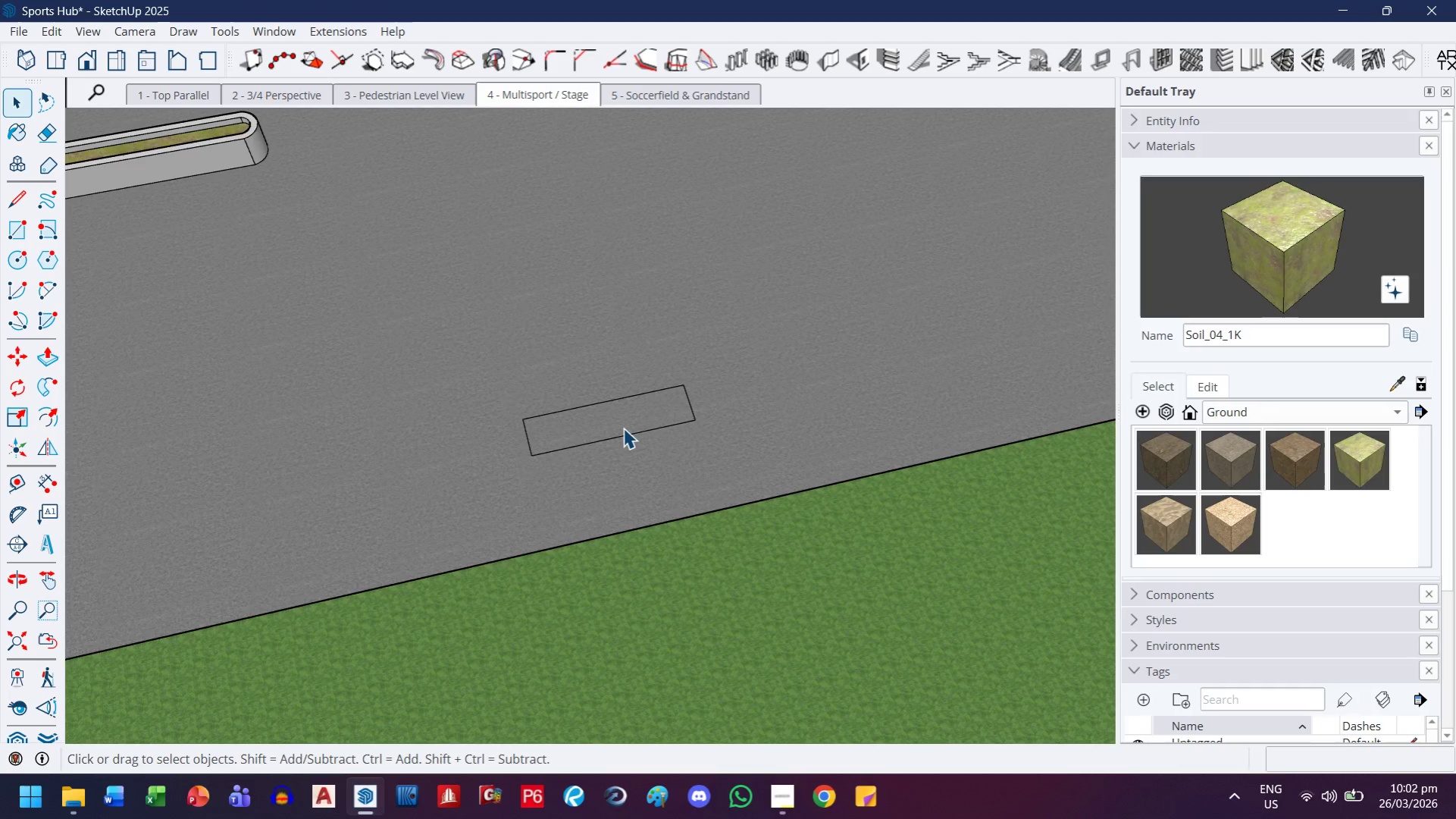 
right_click([624, 420])
 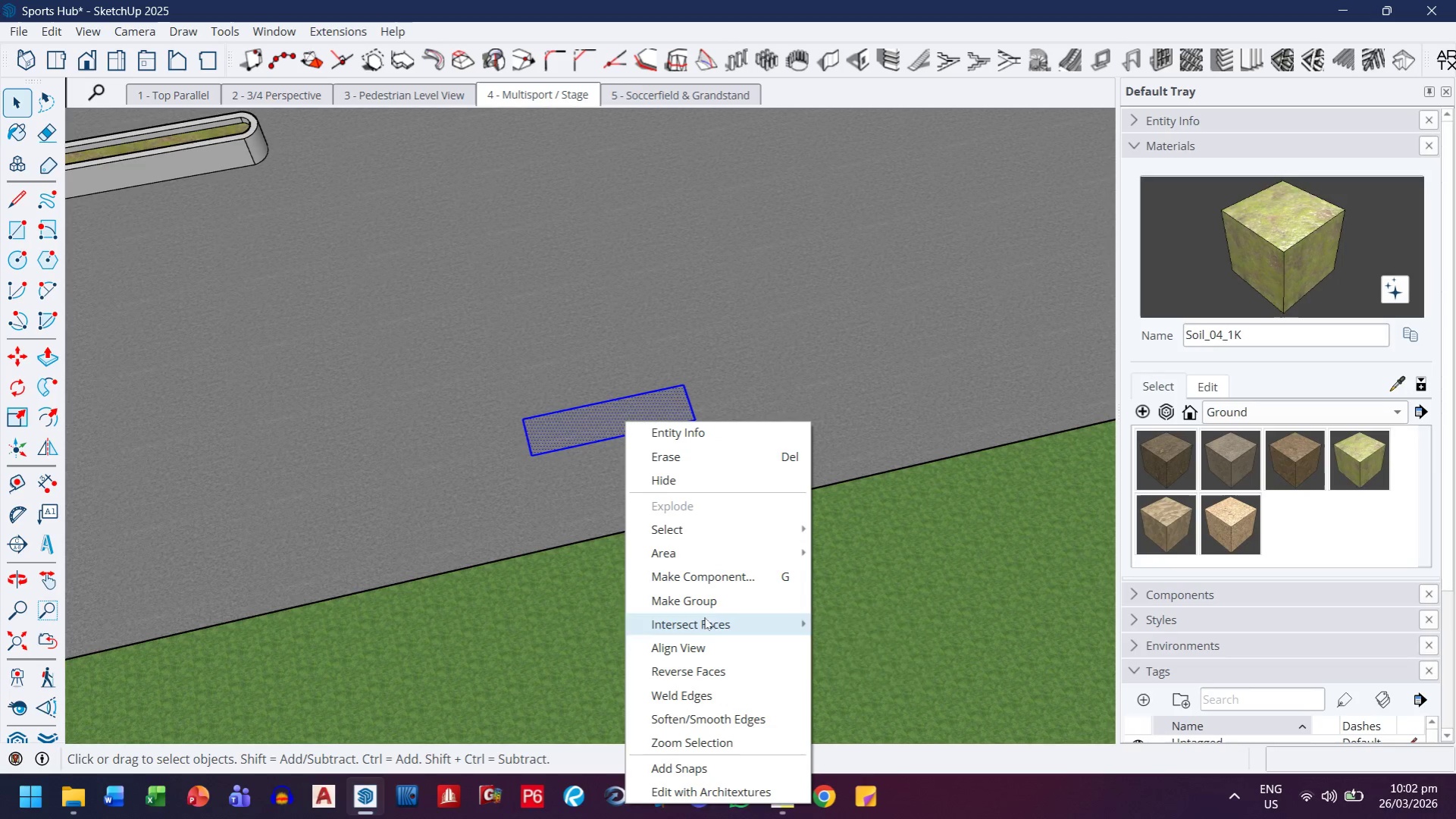 
left_click([706, 607])
 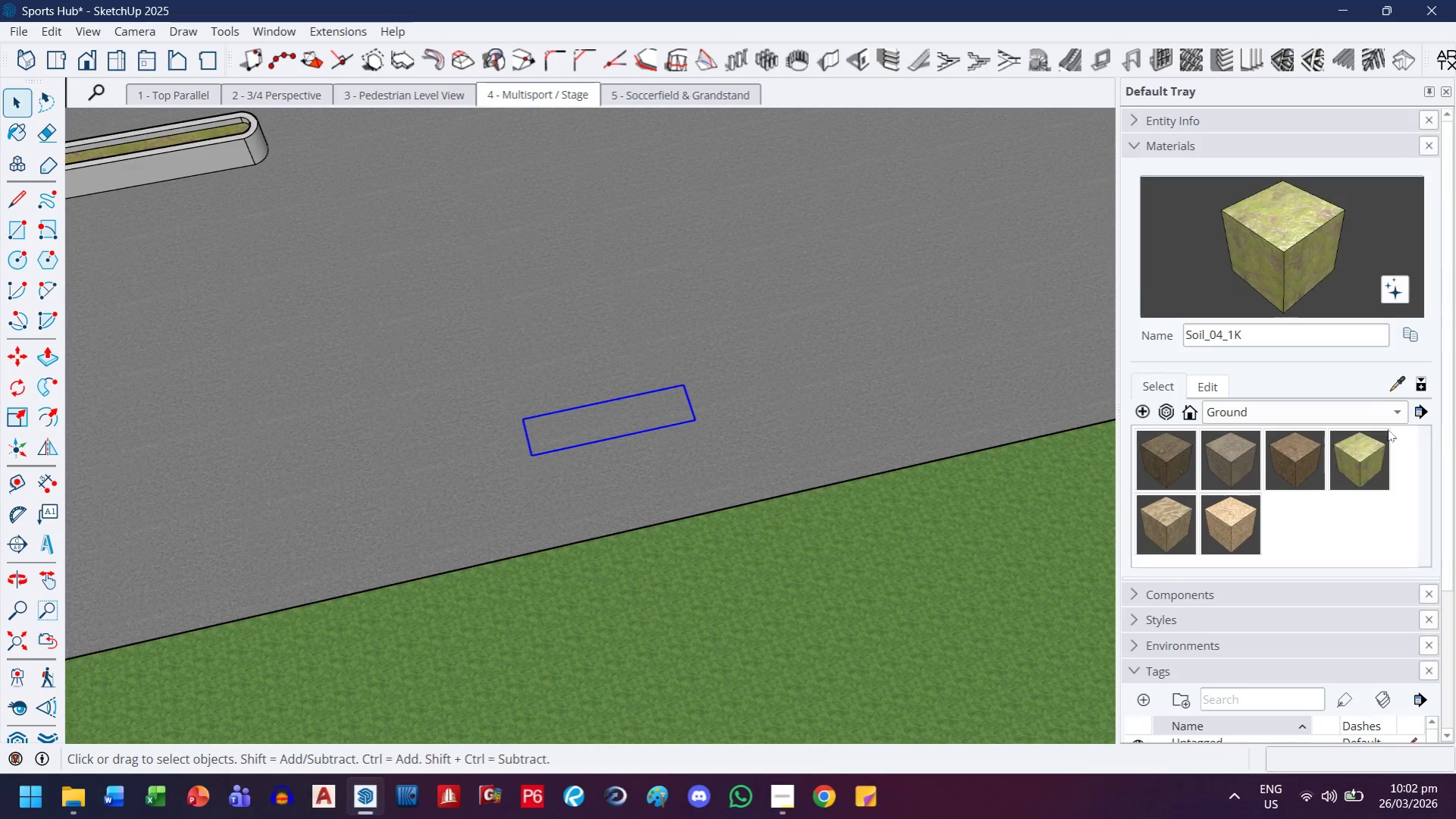 
left_click([1391, 414])
 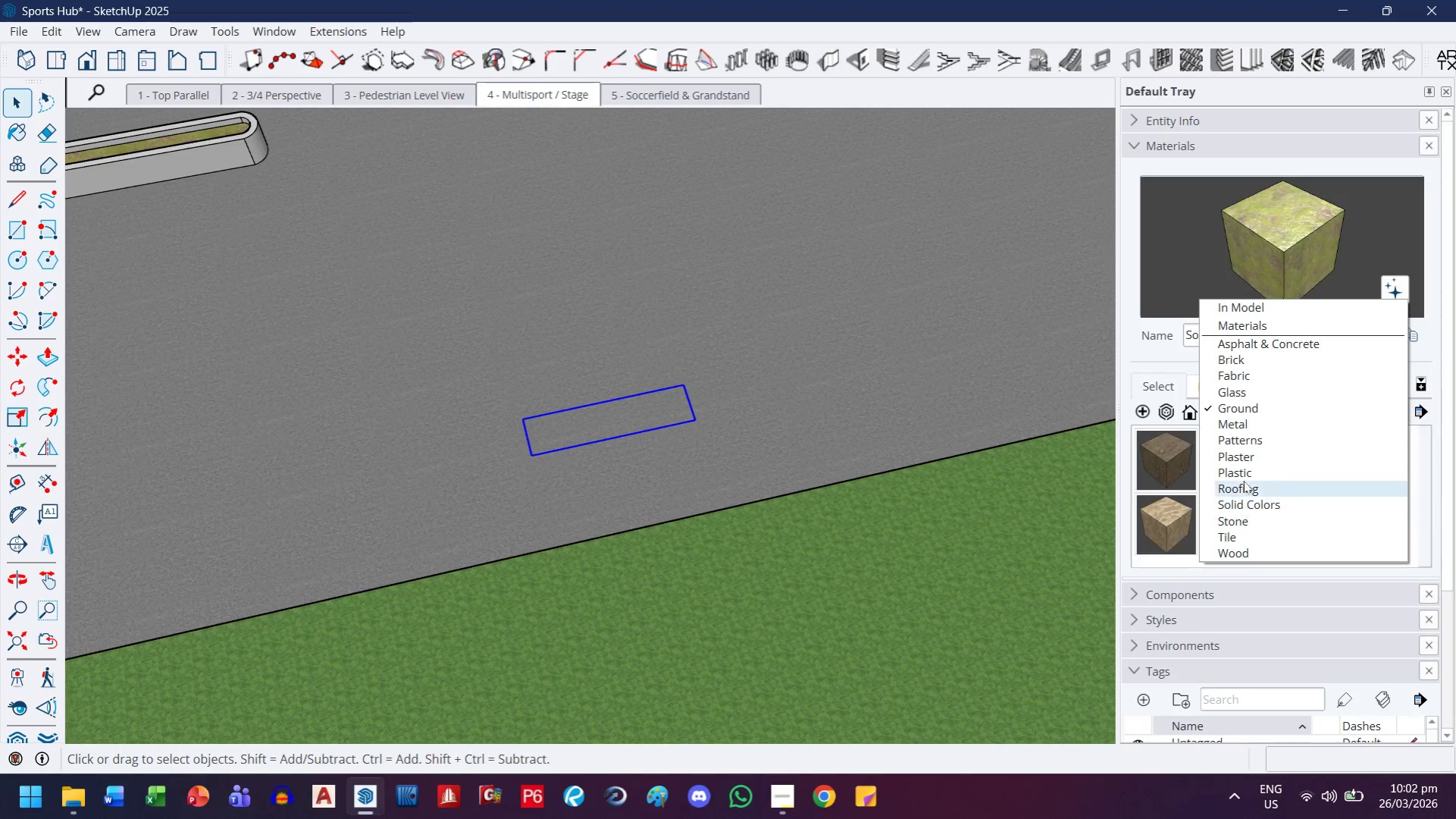 
left_click([1242, 508])
 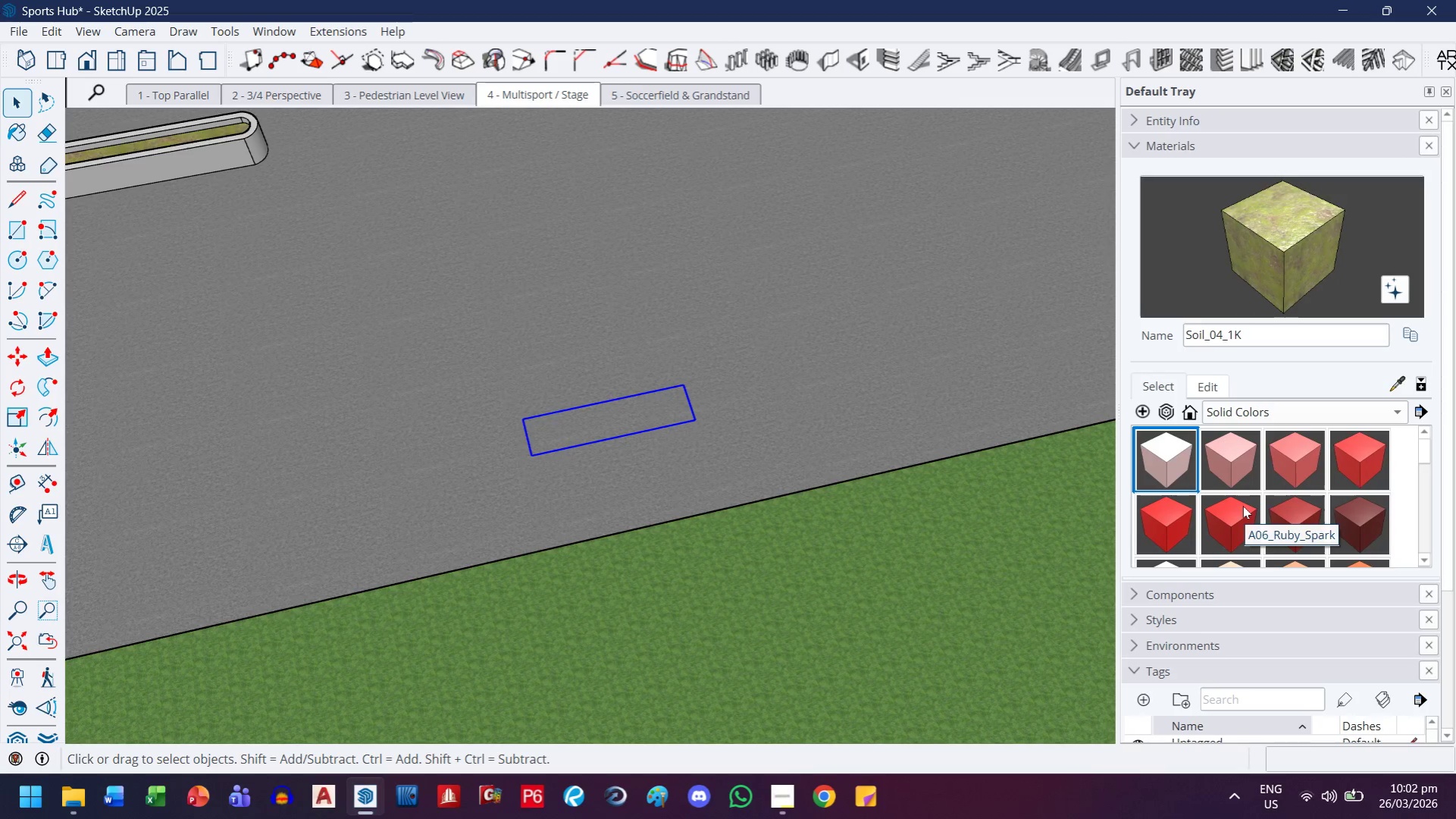 
scroll: coordinate [1208, 439], scroll_direction: down, amount: 8.0
 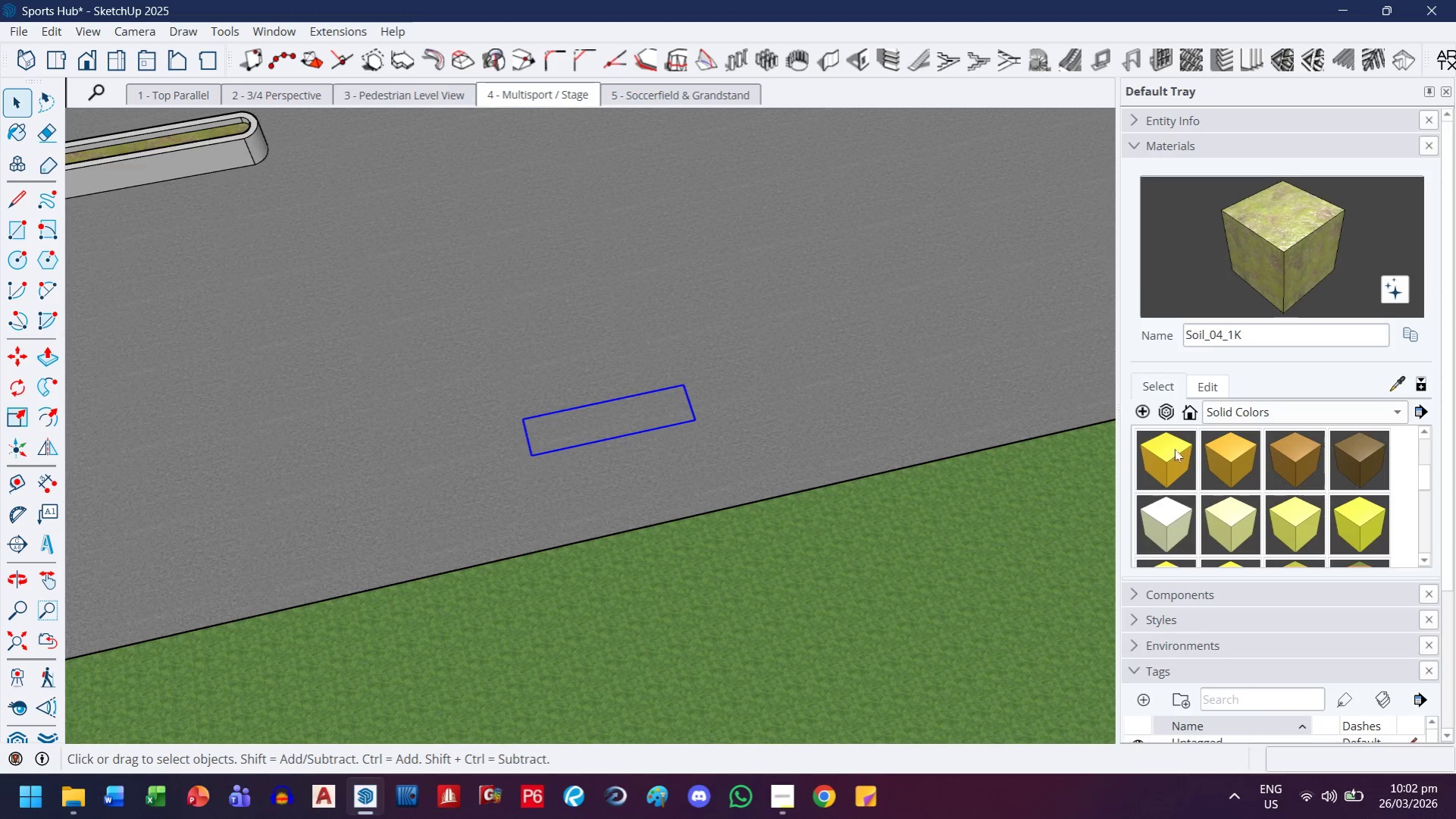 
left_click([1173, 448])
 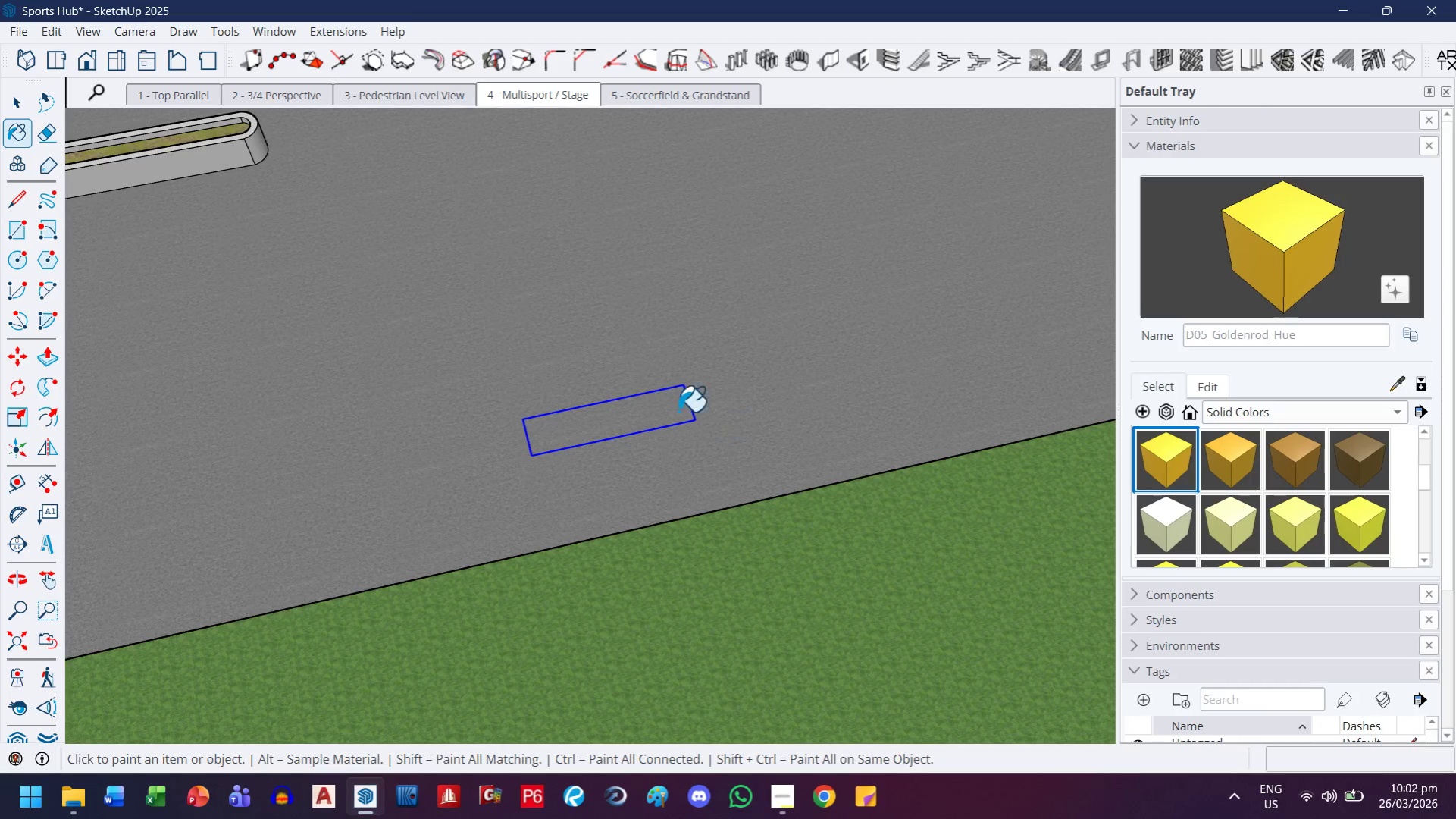 
left_click([670, 403])
 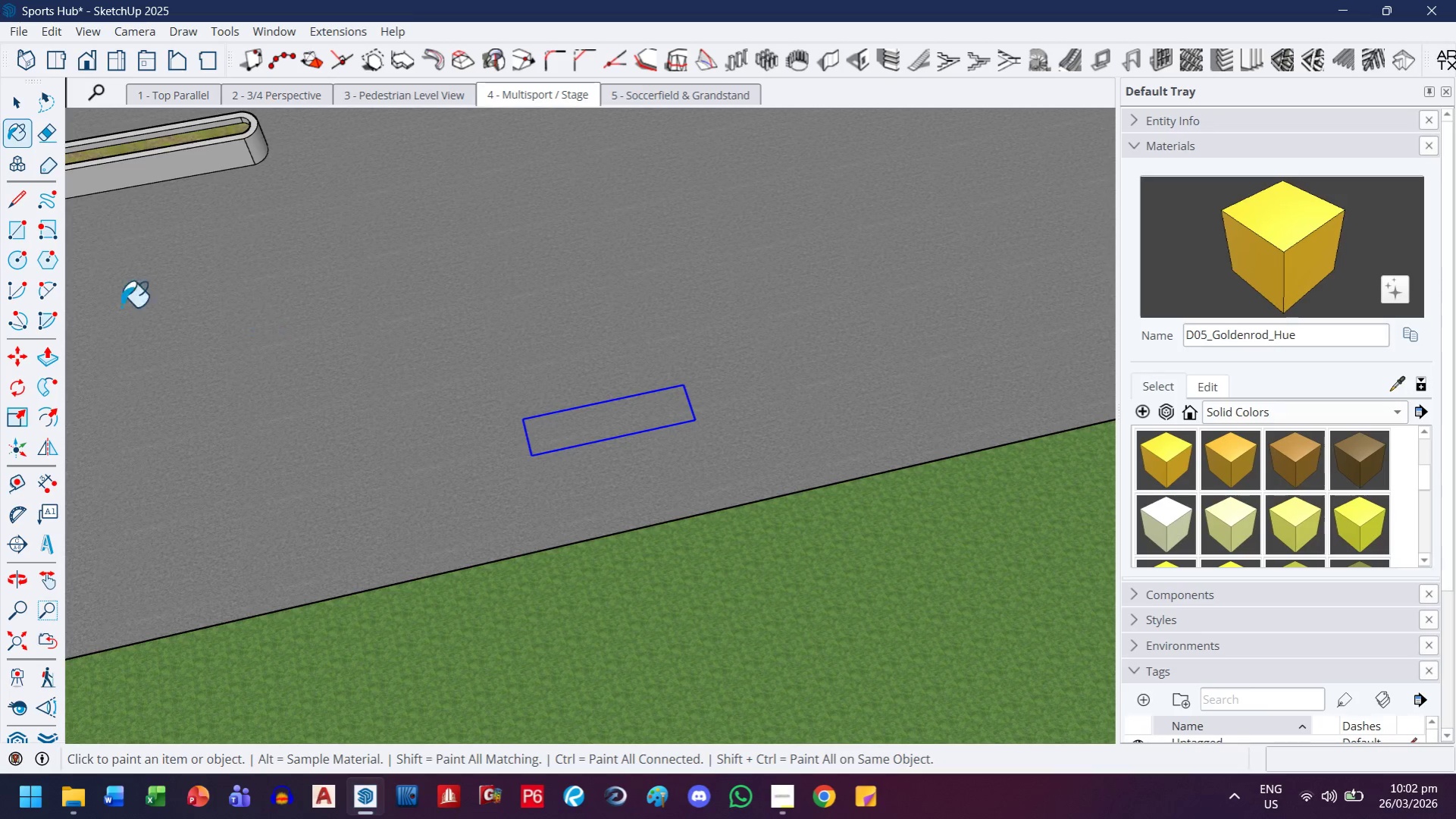 
scroll: coordinate [171, 314], scroll_direction: down, amount: 4.0
 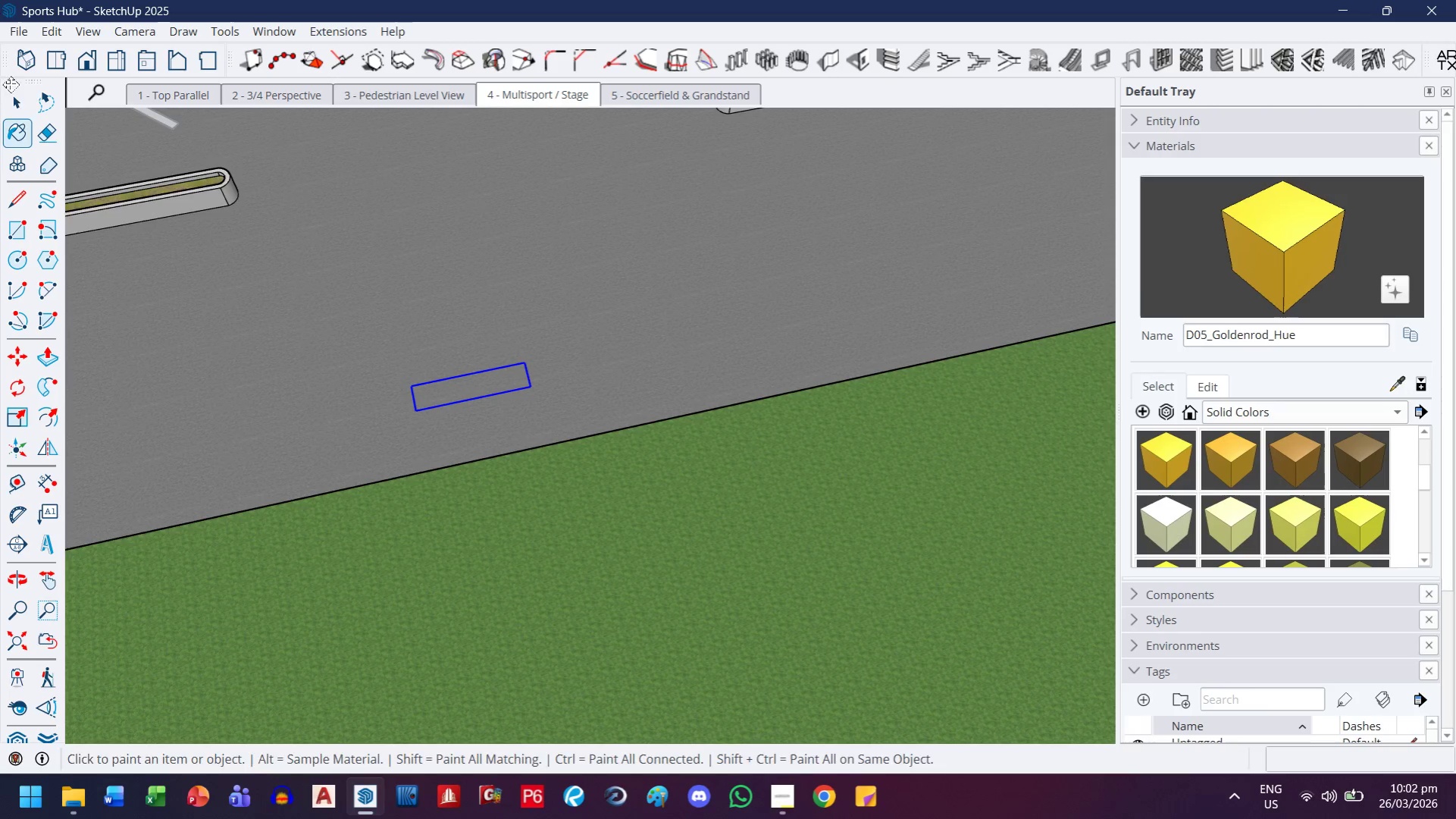 
left_click([10, 102])
 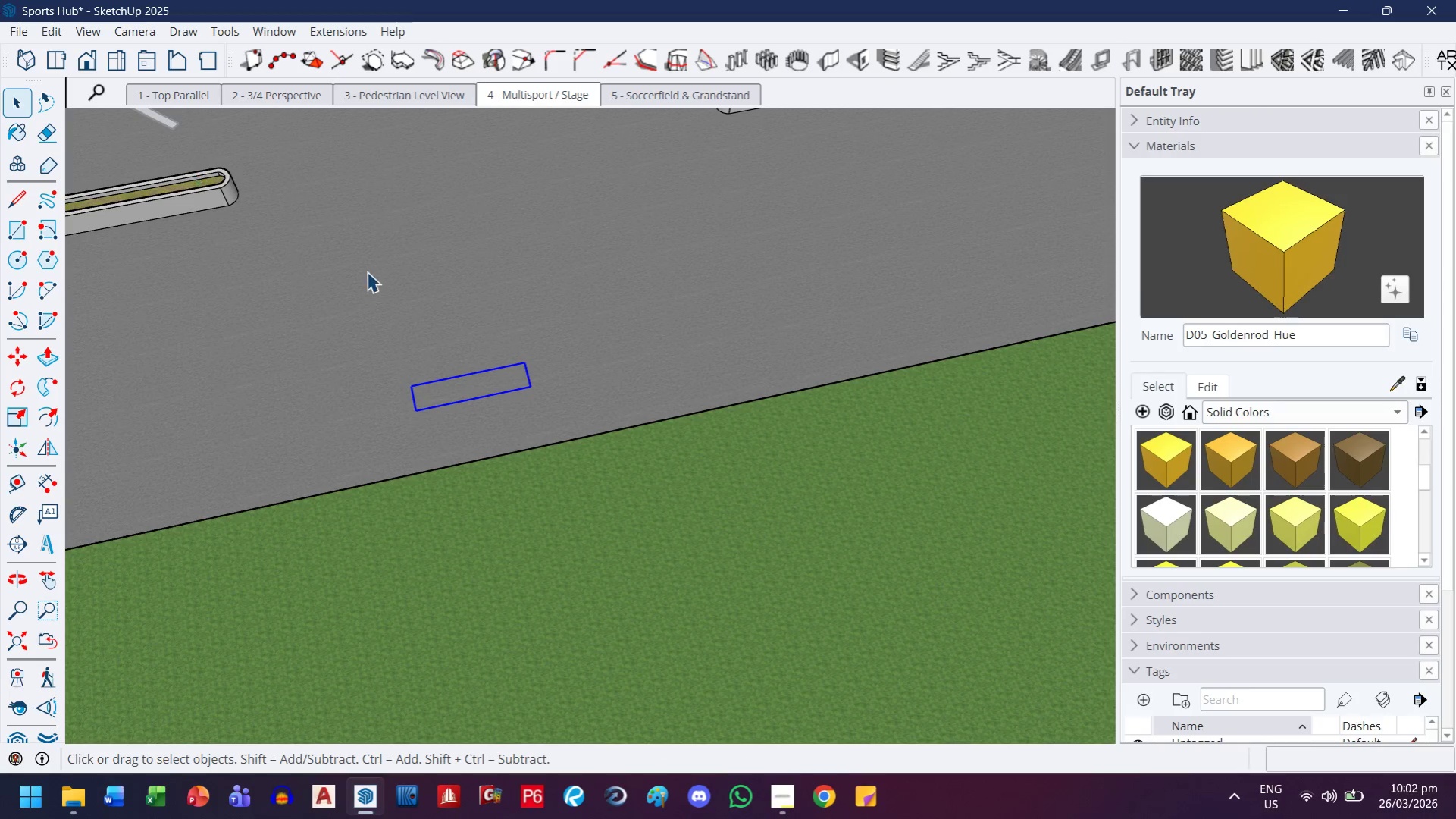 
double_click([443, 406])
 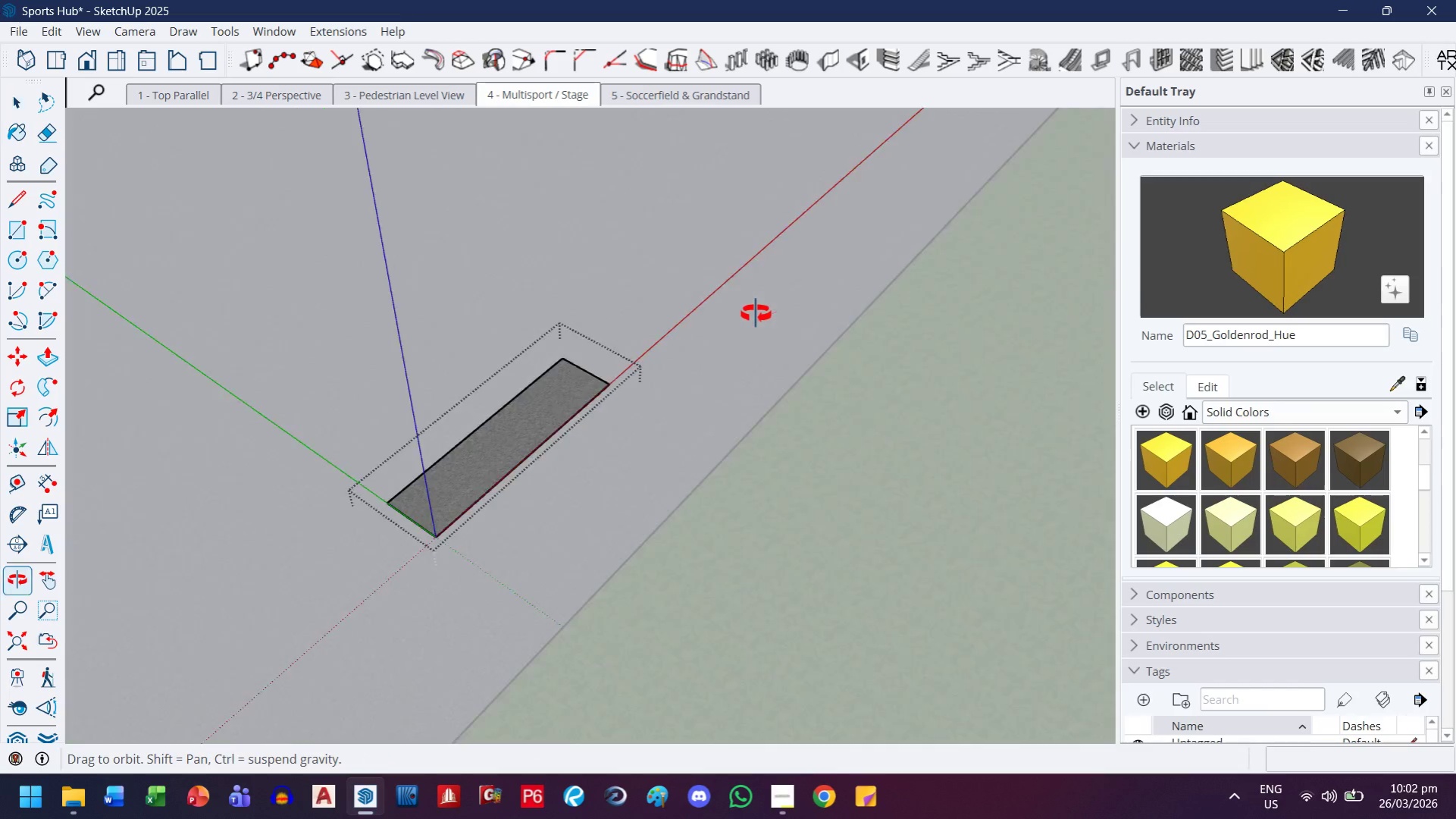 
scroll: coordinate [755, 316], scroll_direction: up, amount: 10.0
 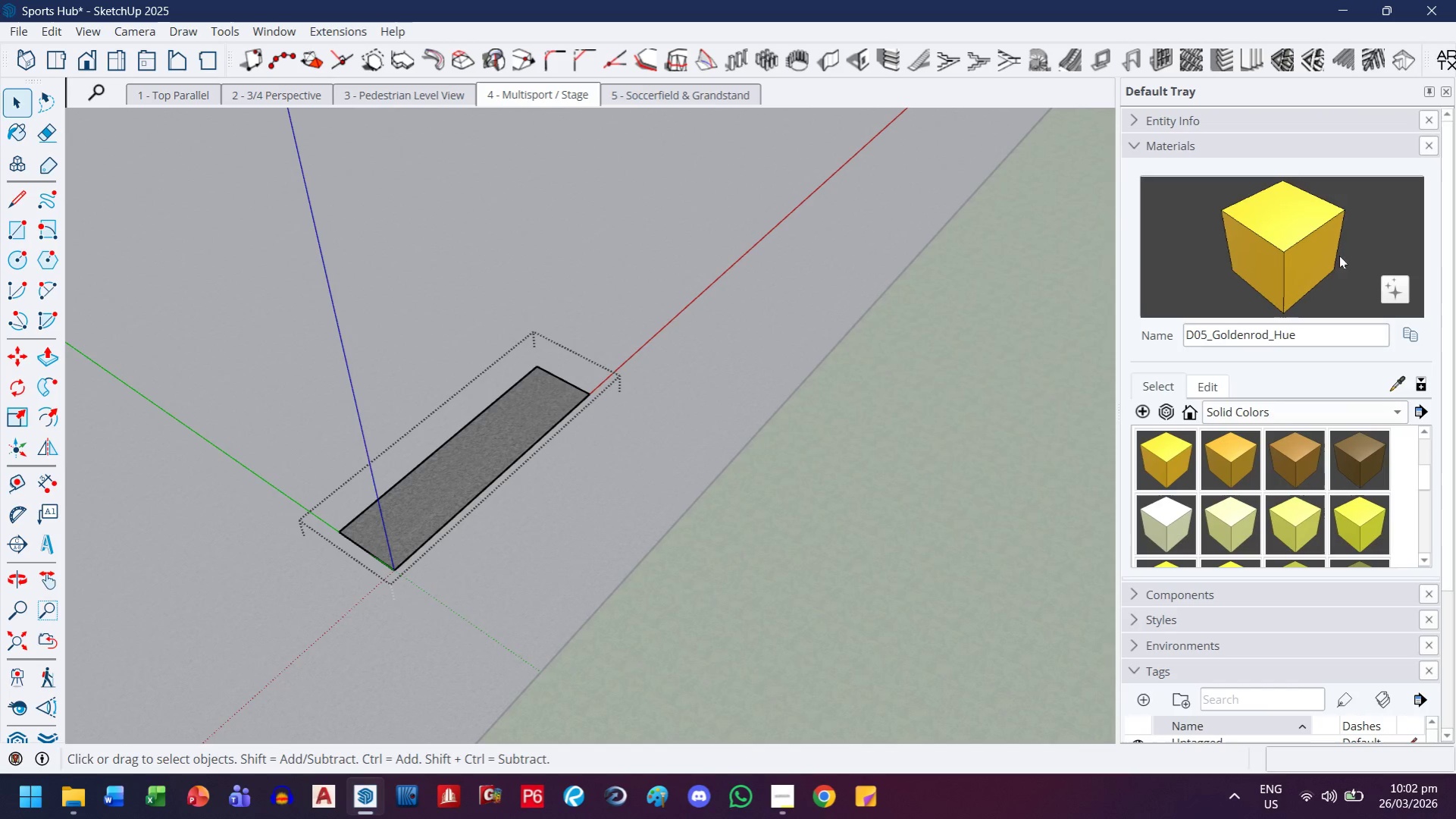 
left_click([1288, 262])
 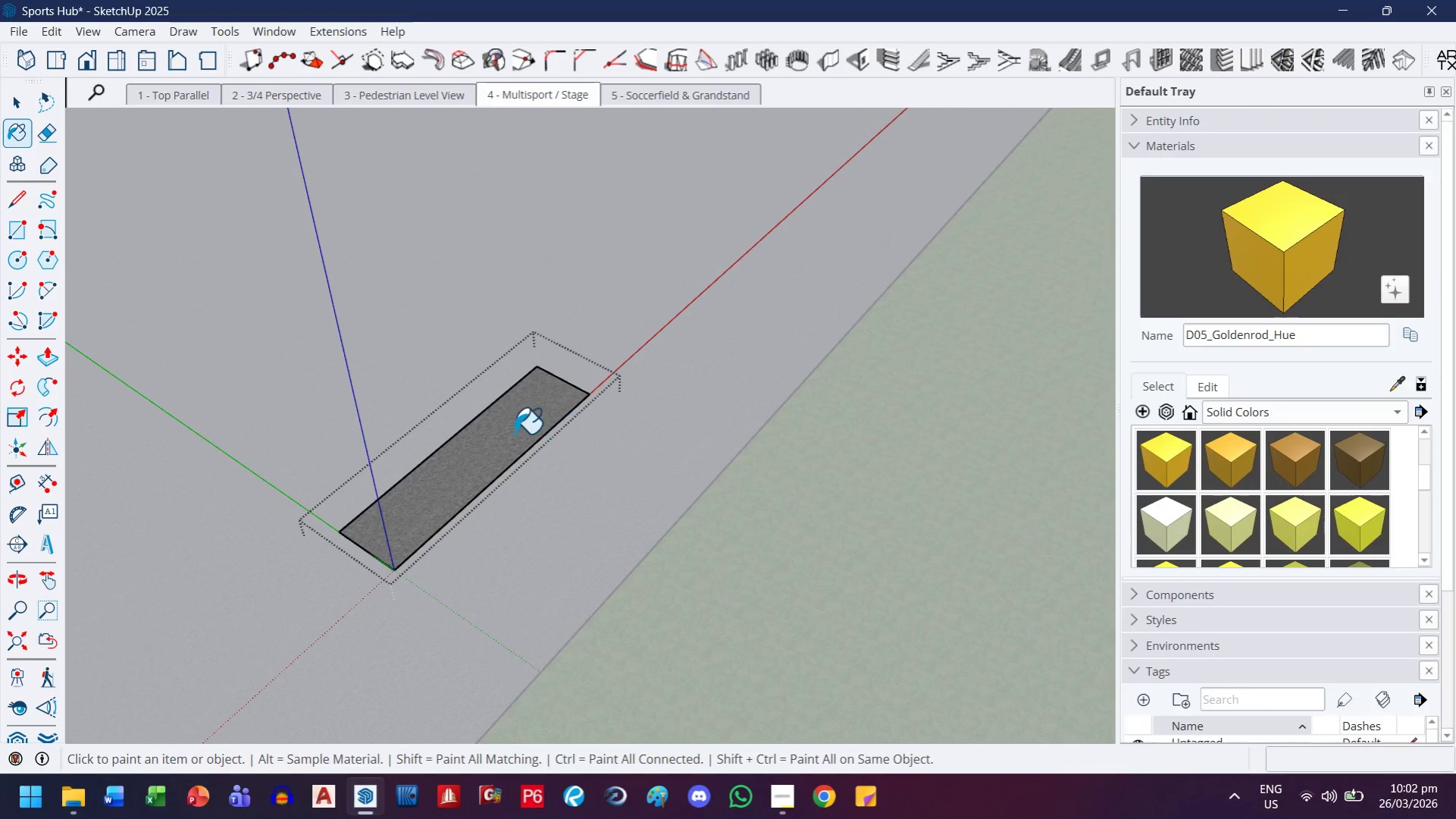 
left_click([512, 418])
 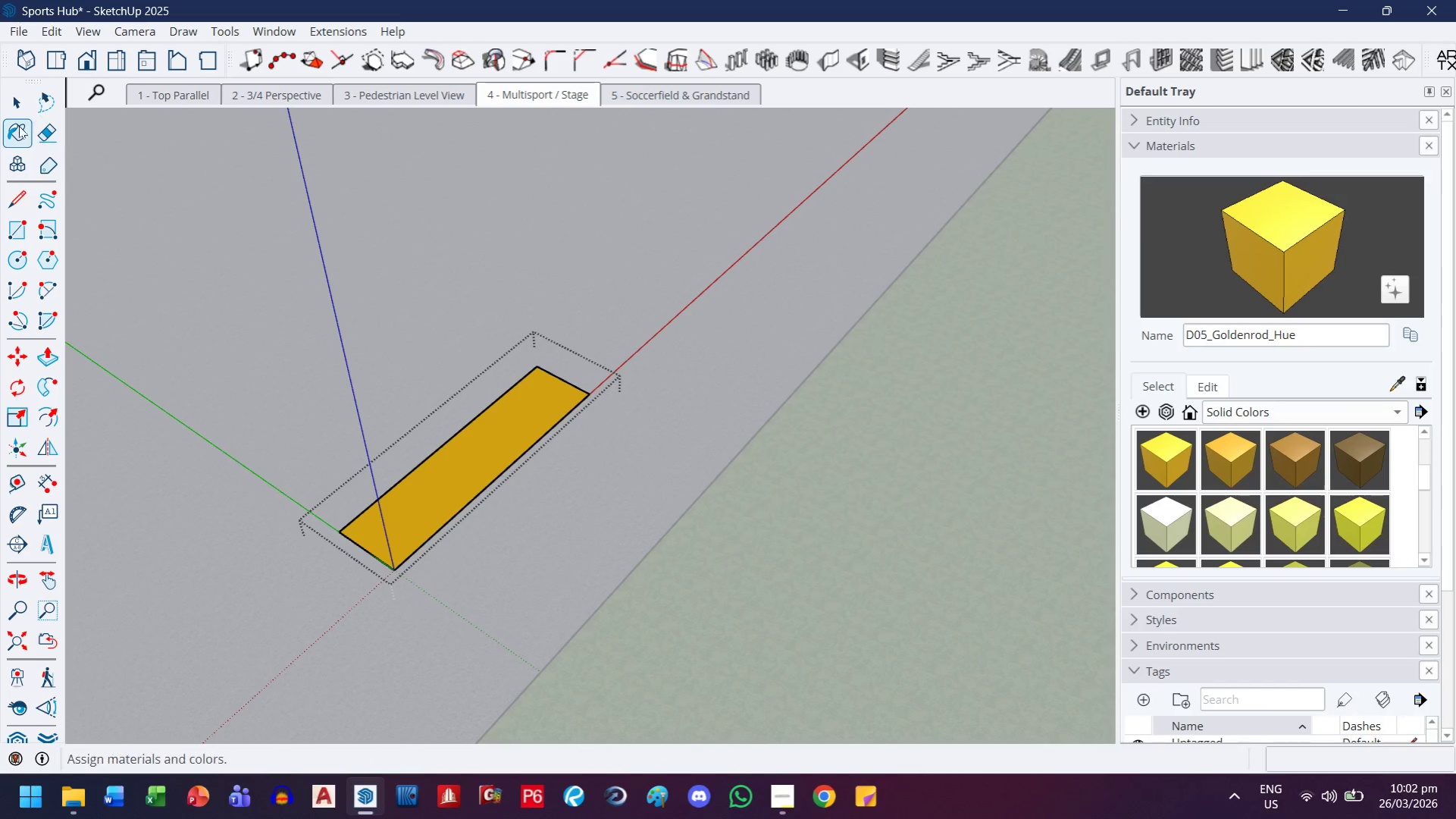 
left_click([14, 107])
 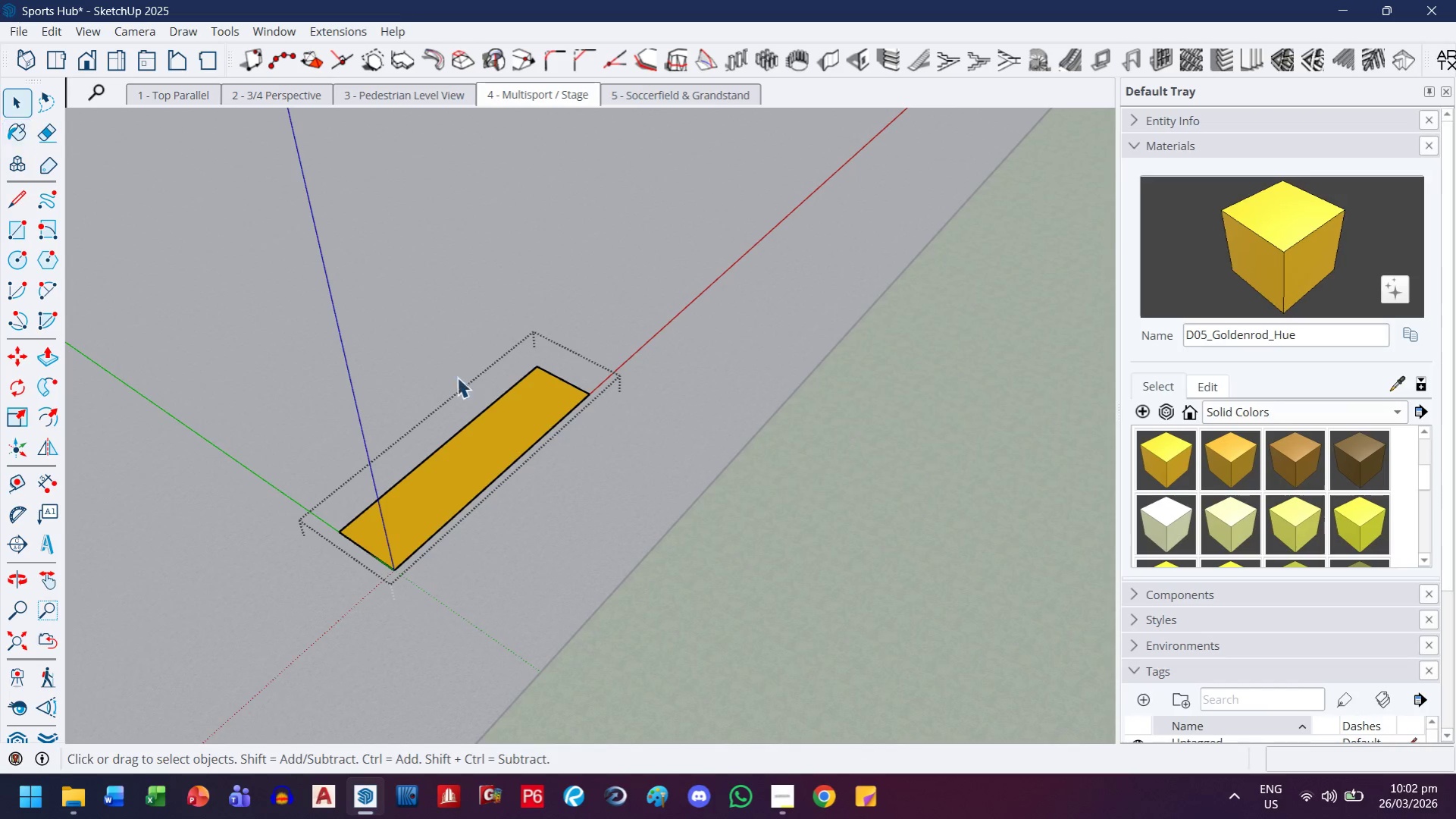 
scroll: coordinate [459, 384], scroll_direction: down, amount: 4.0
 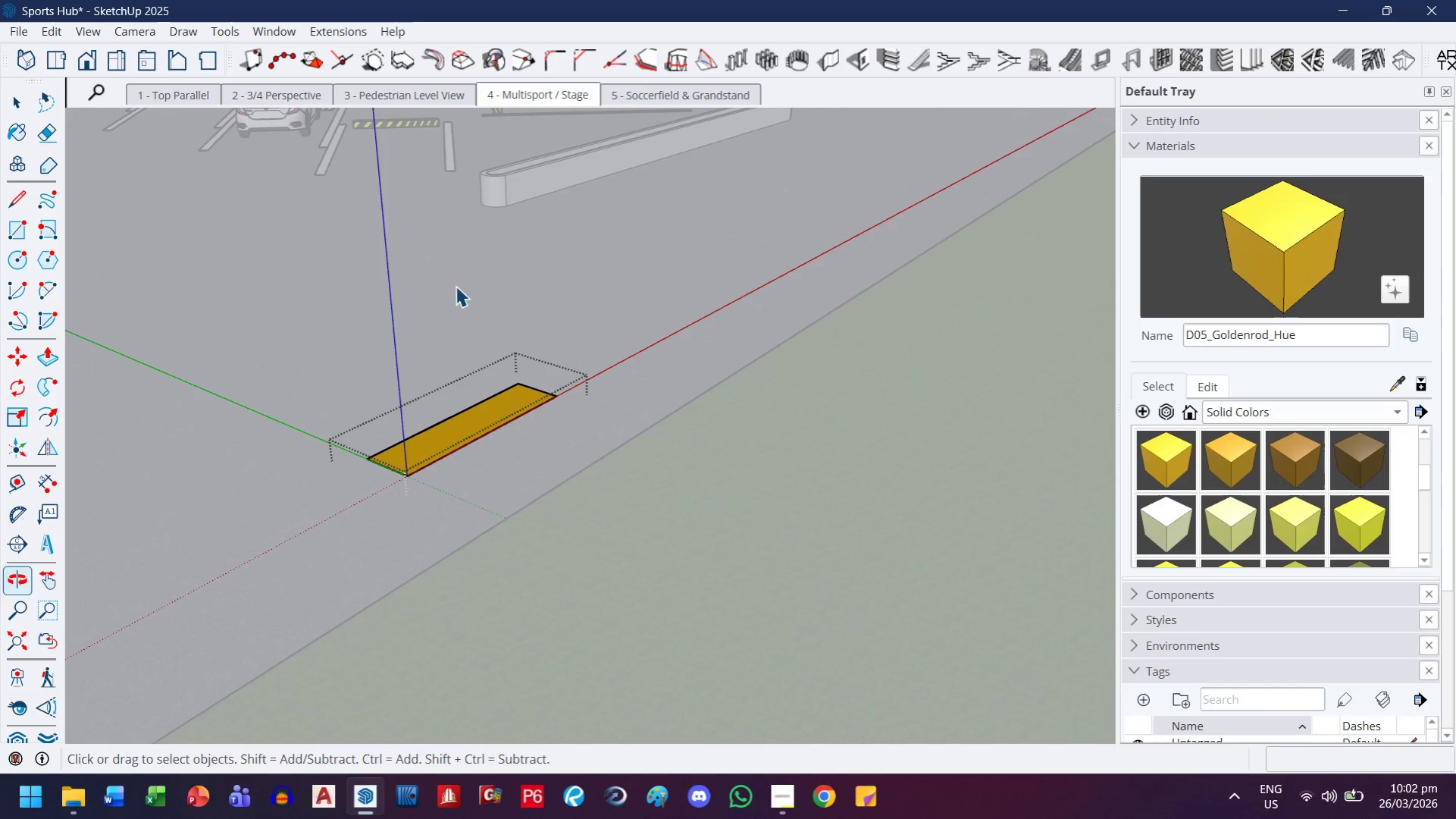 
left_click_drag(start_coordinate=[199, 297], to_coordinate=[773, 570])
 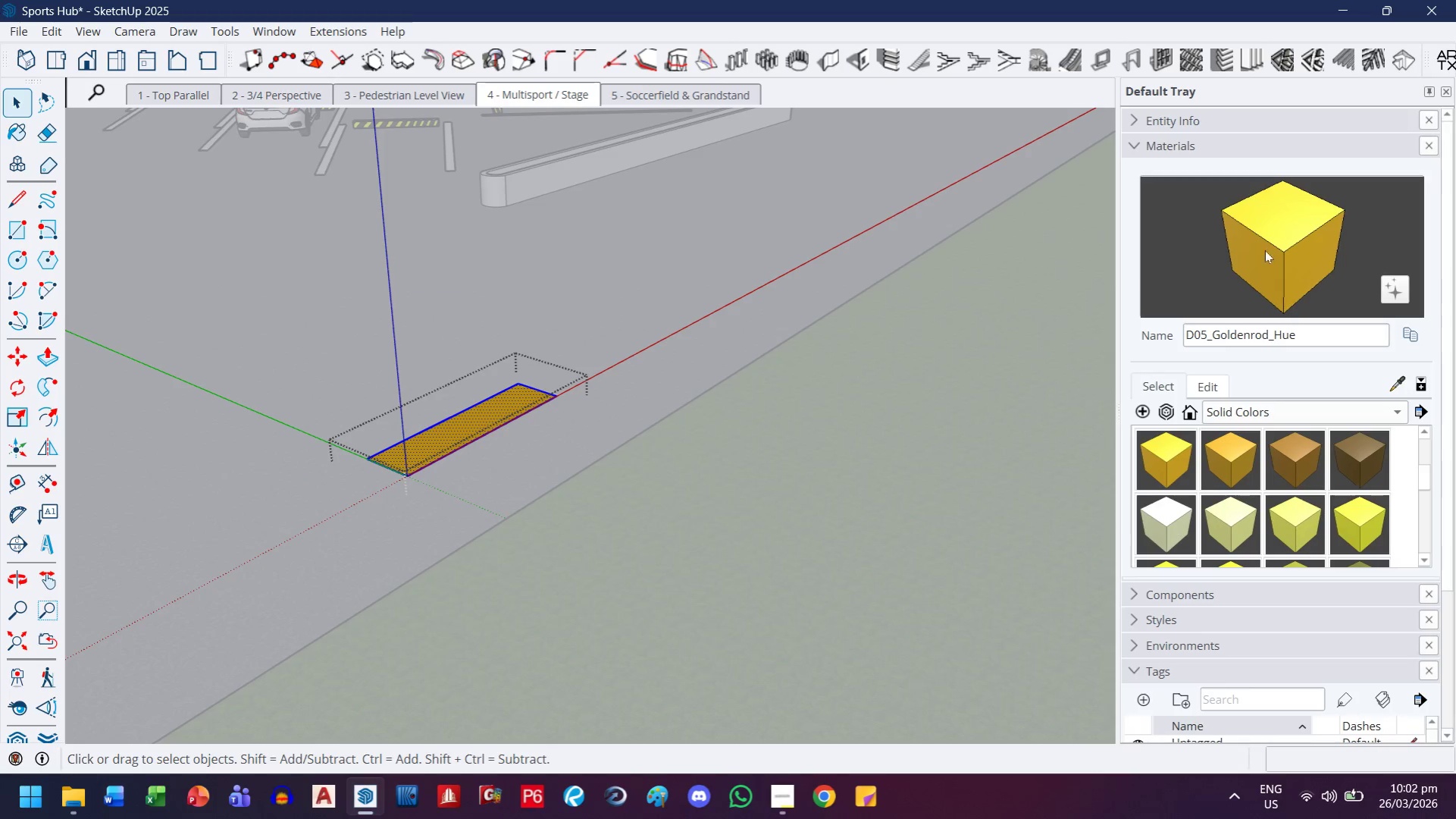 
left_click([1260, 248])
 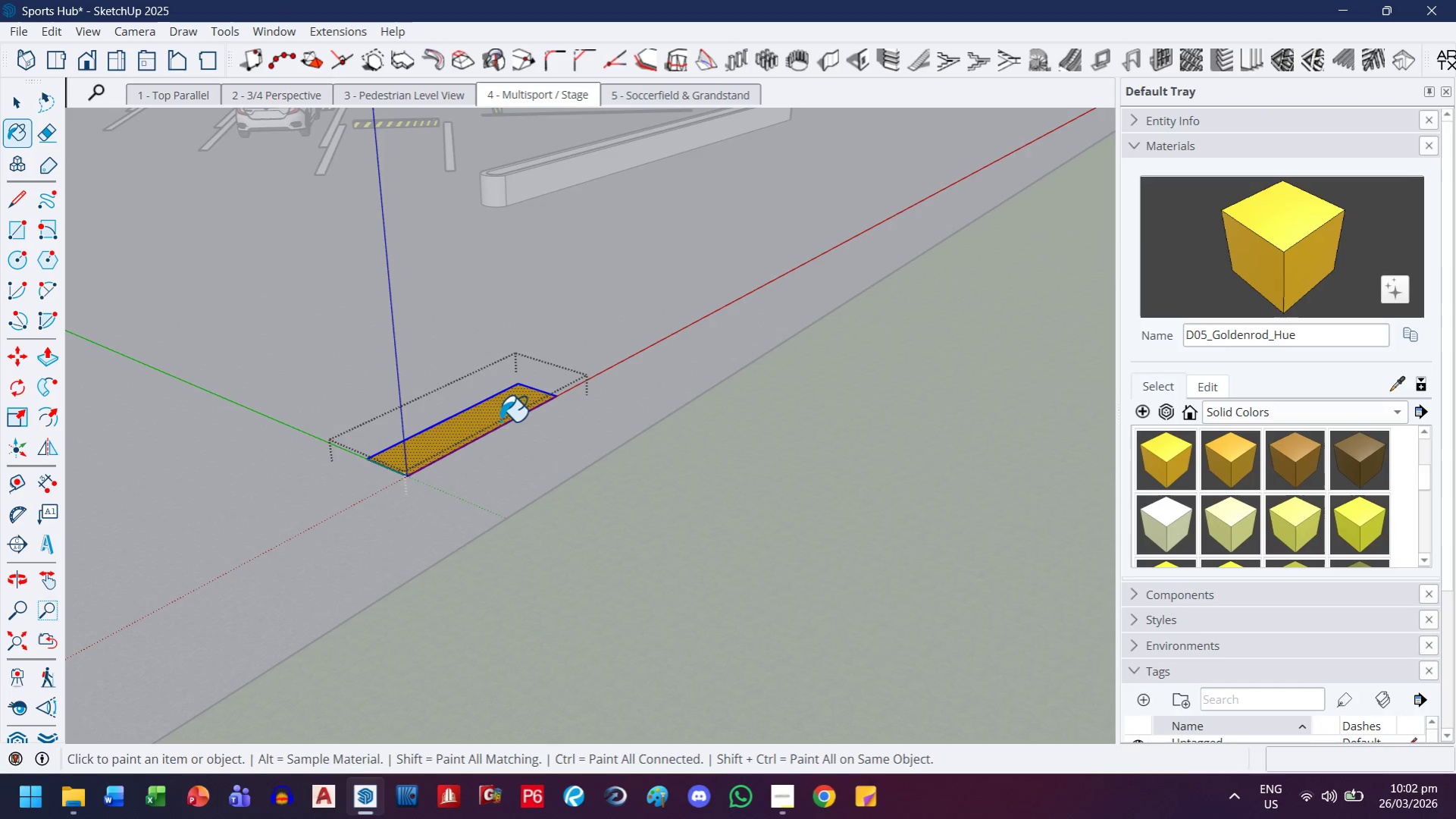 
left_click([506, 409])
 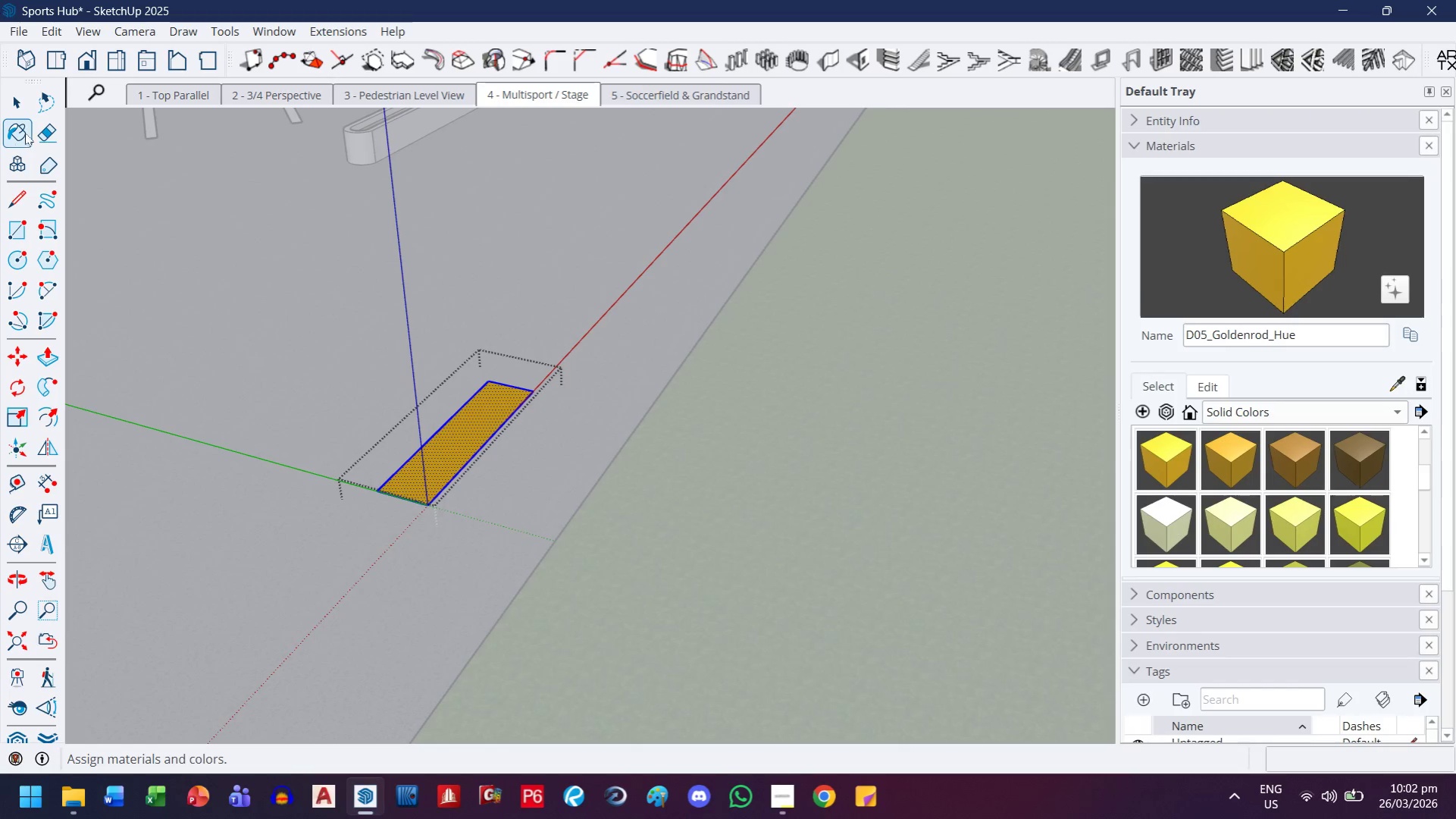 
left_click([21, 114])
 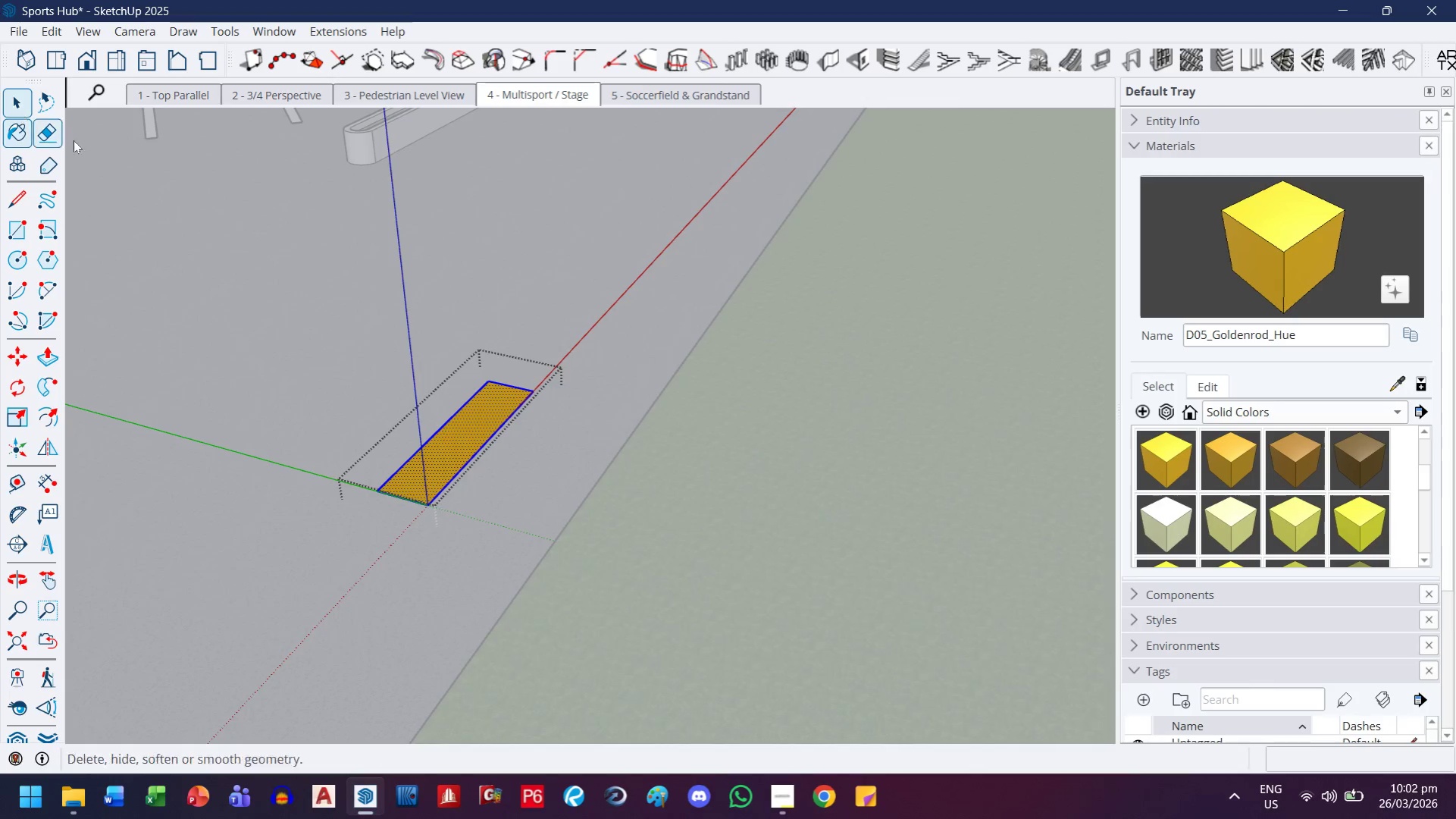 
key(Escape)
 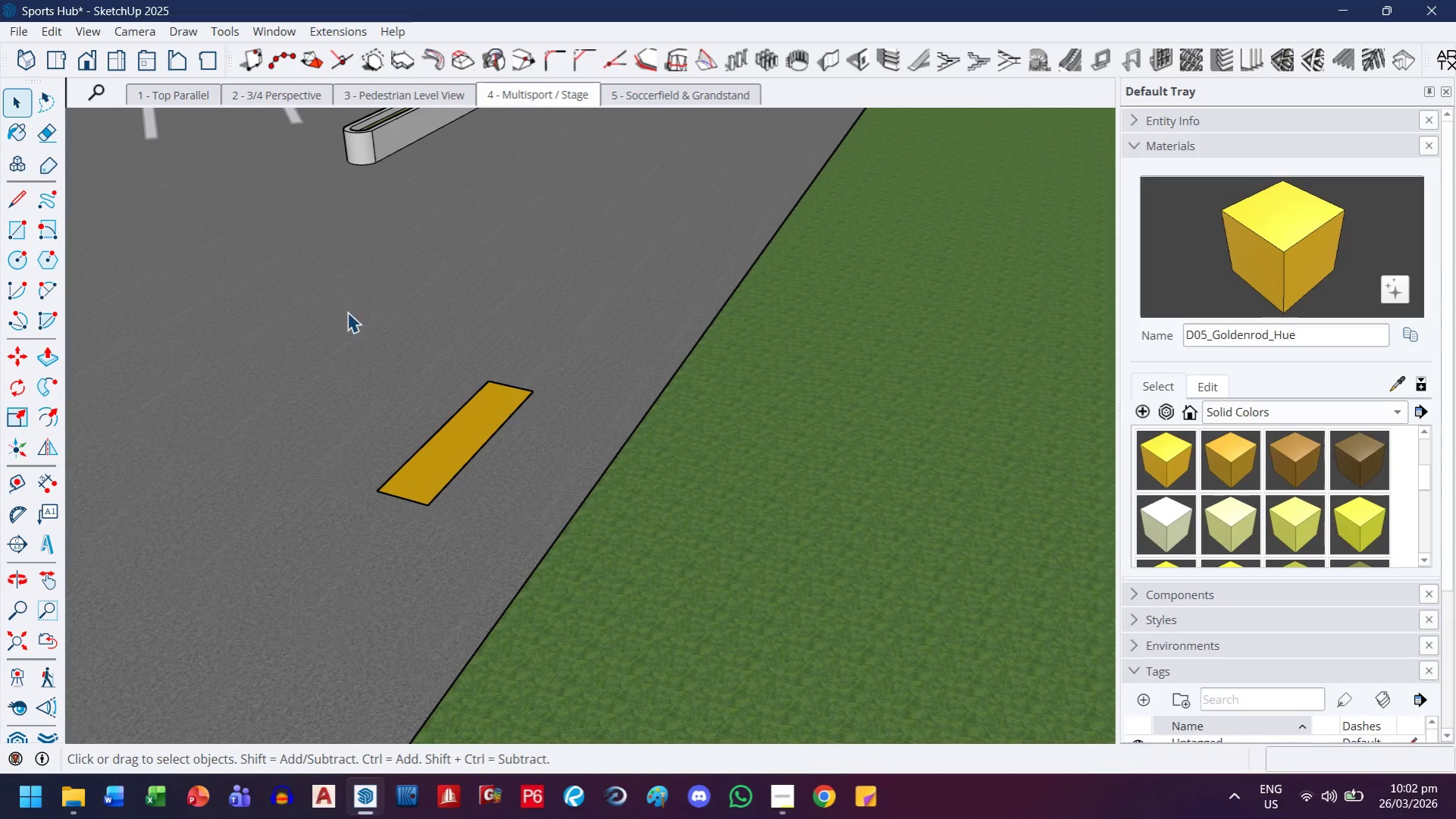 
key(Escape)
 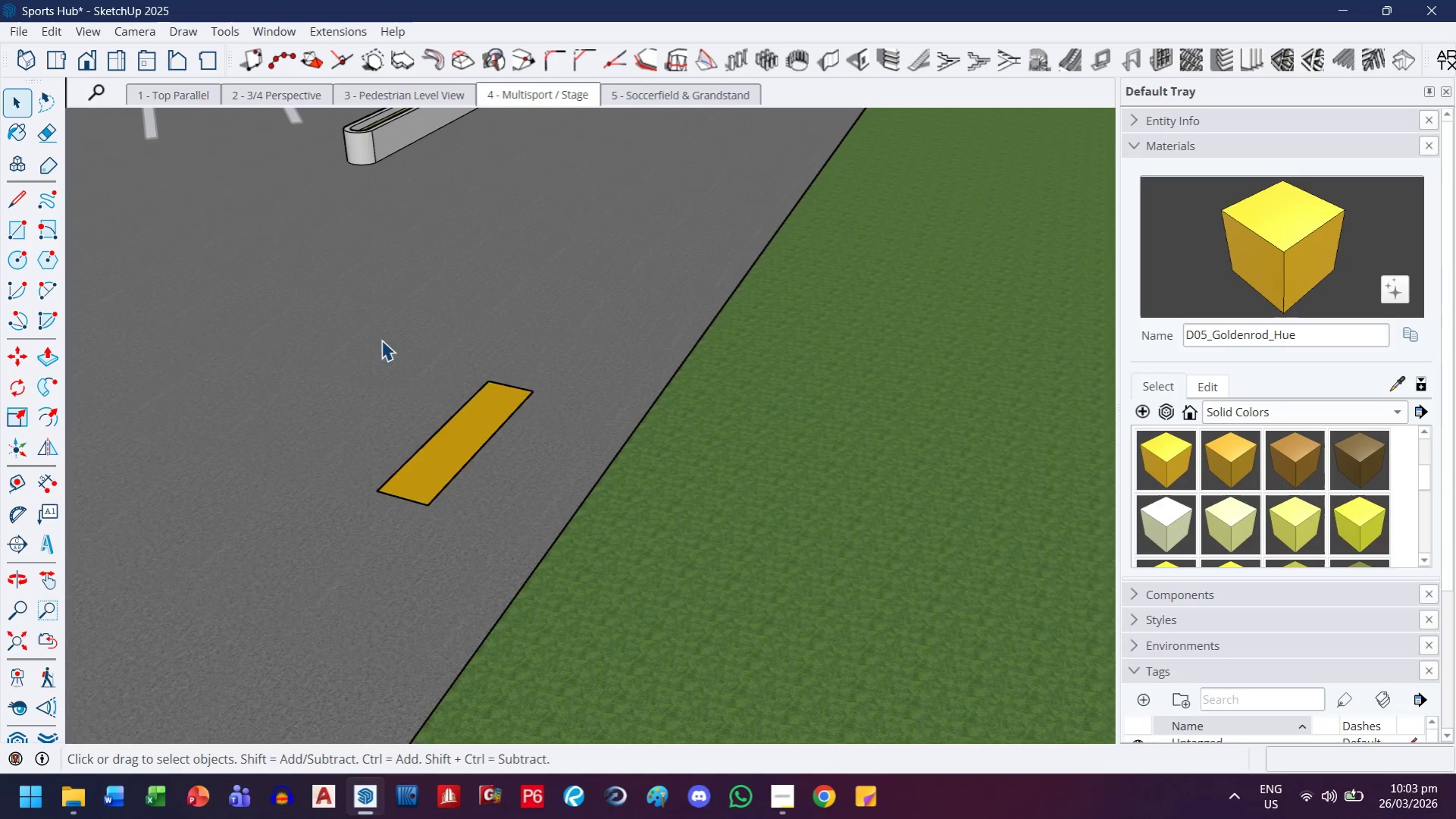 
scroll: coordinate [420, 526], scroll_direction: down, amount: 11.0
 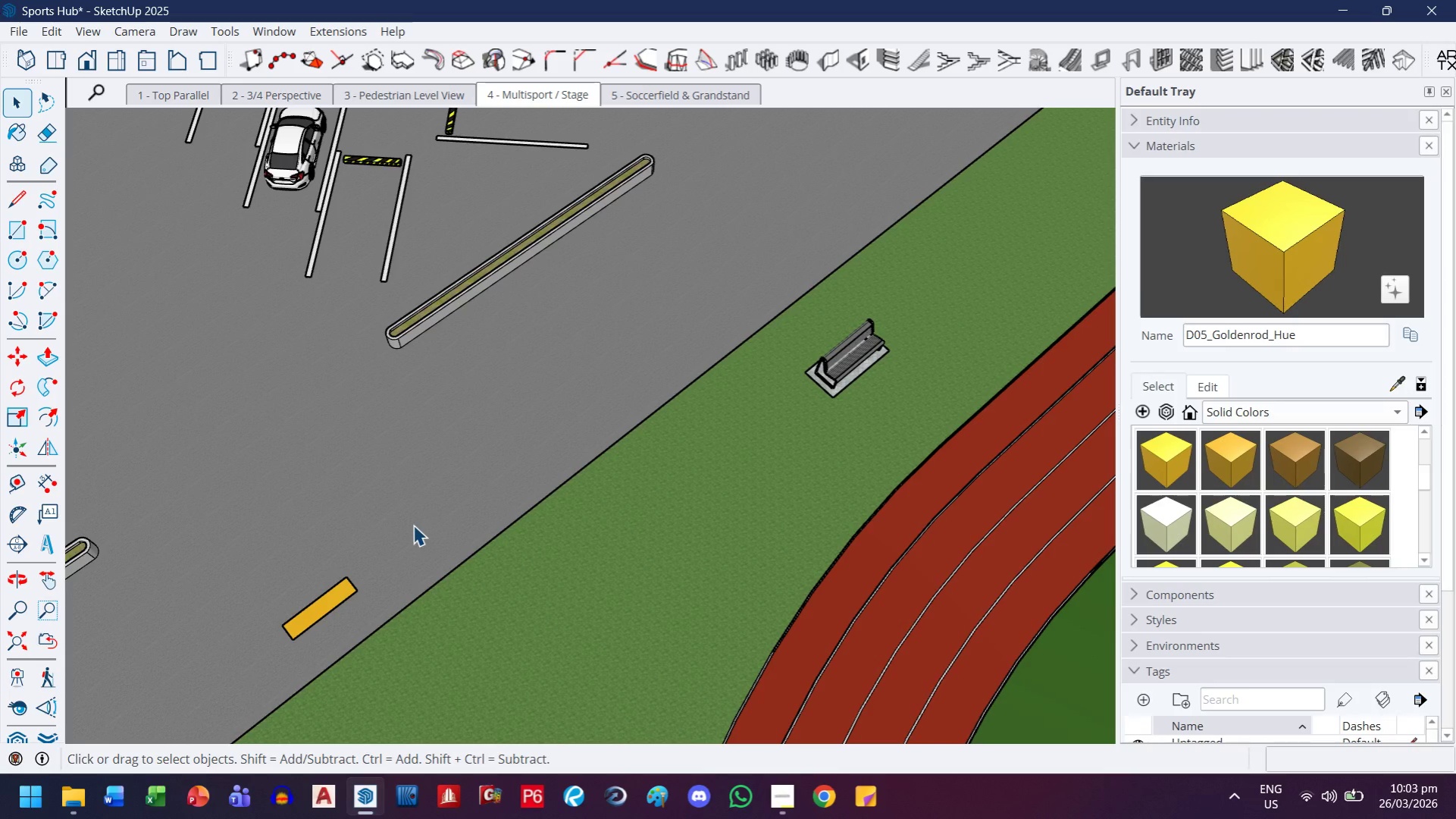 
key(H)
 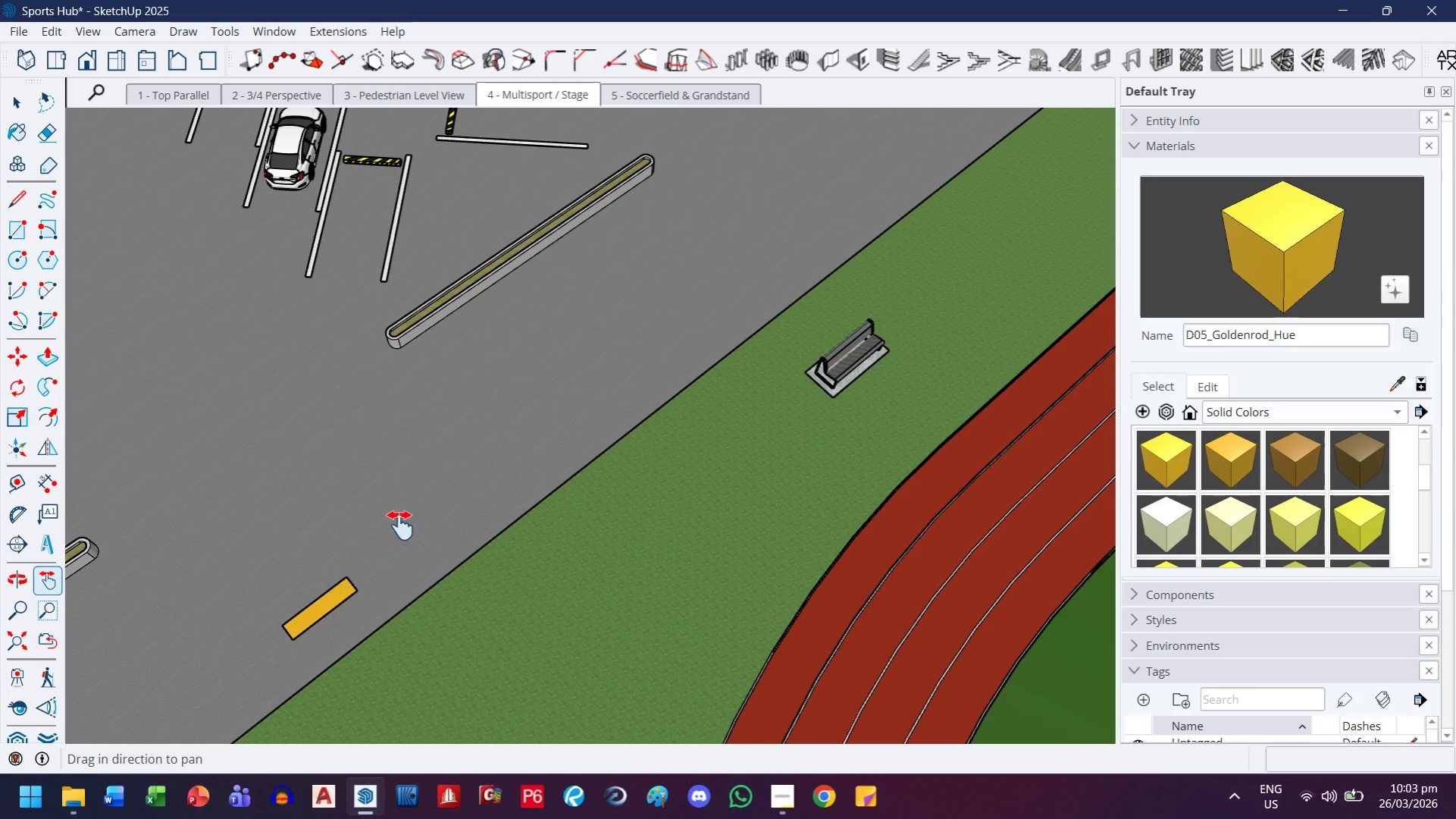 
left_click_drag(start_coordinate=[400, 526], to_coordinate=[633, 367])
 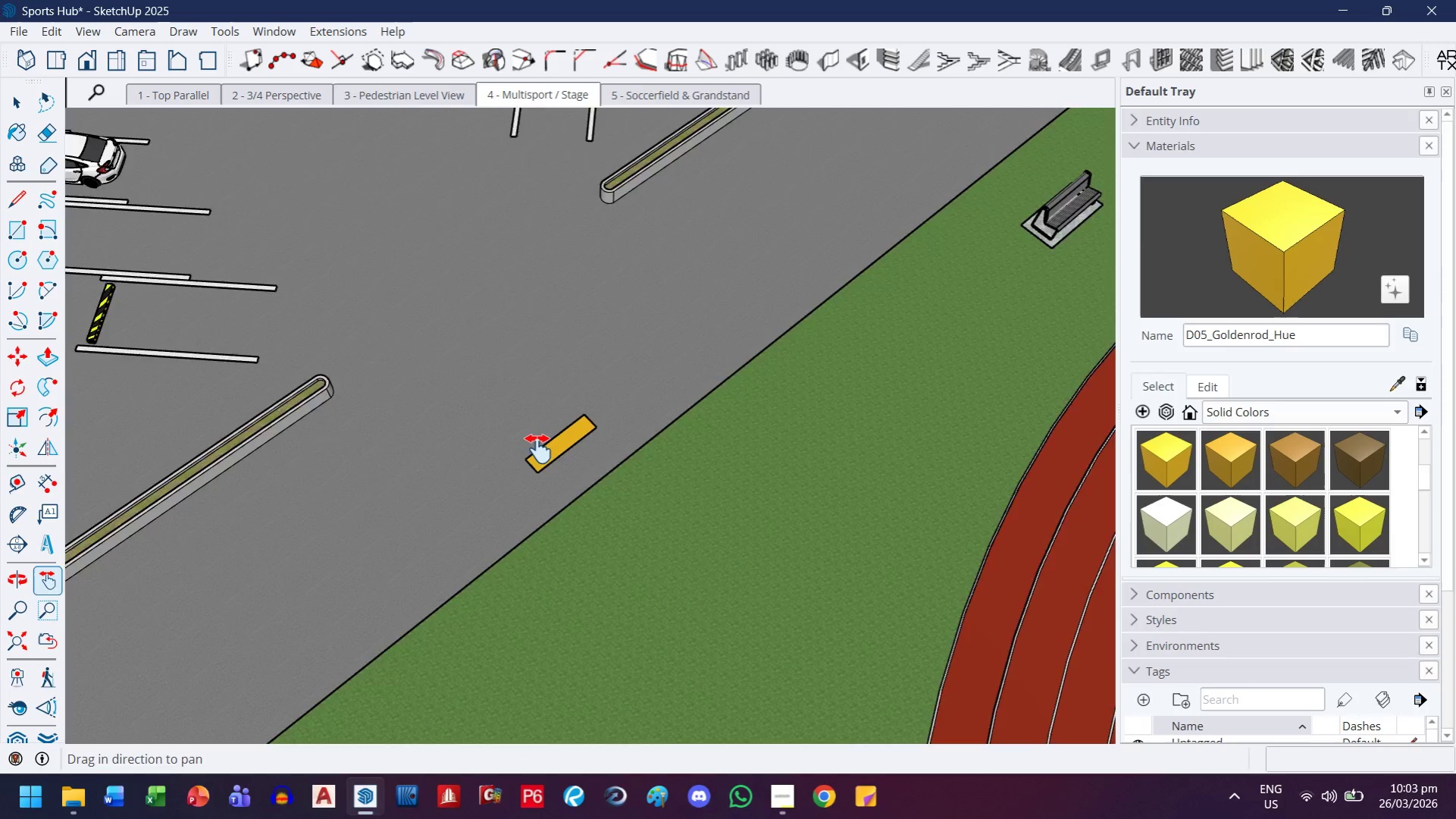 
scroll: coordinate [565, 448], scroll_direction: up, amount: 10.0
 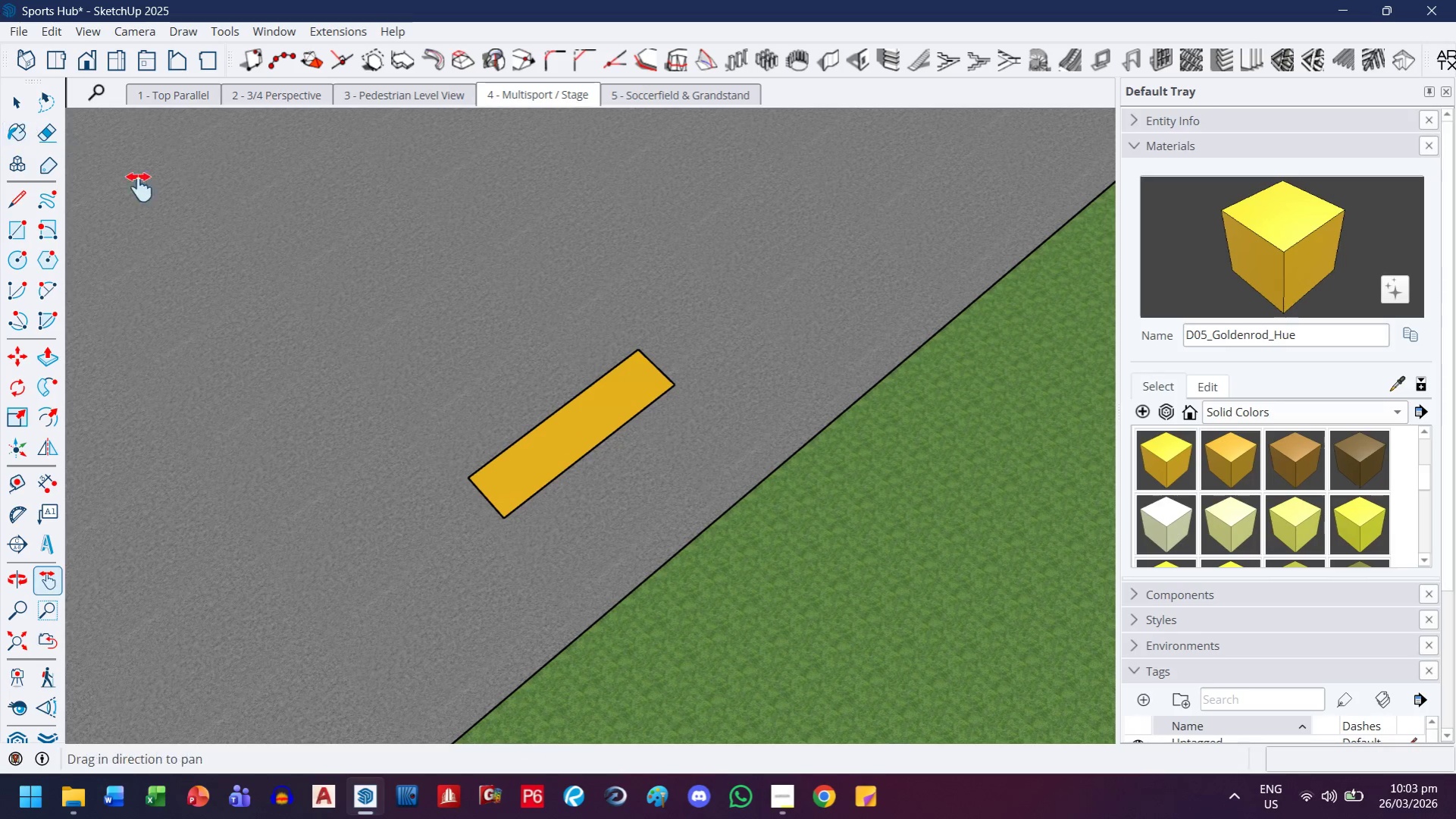 
key(T)
 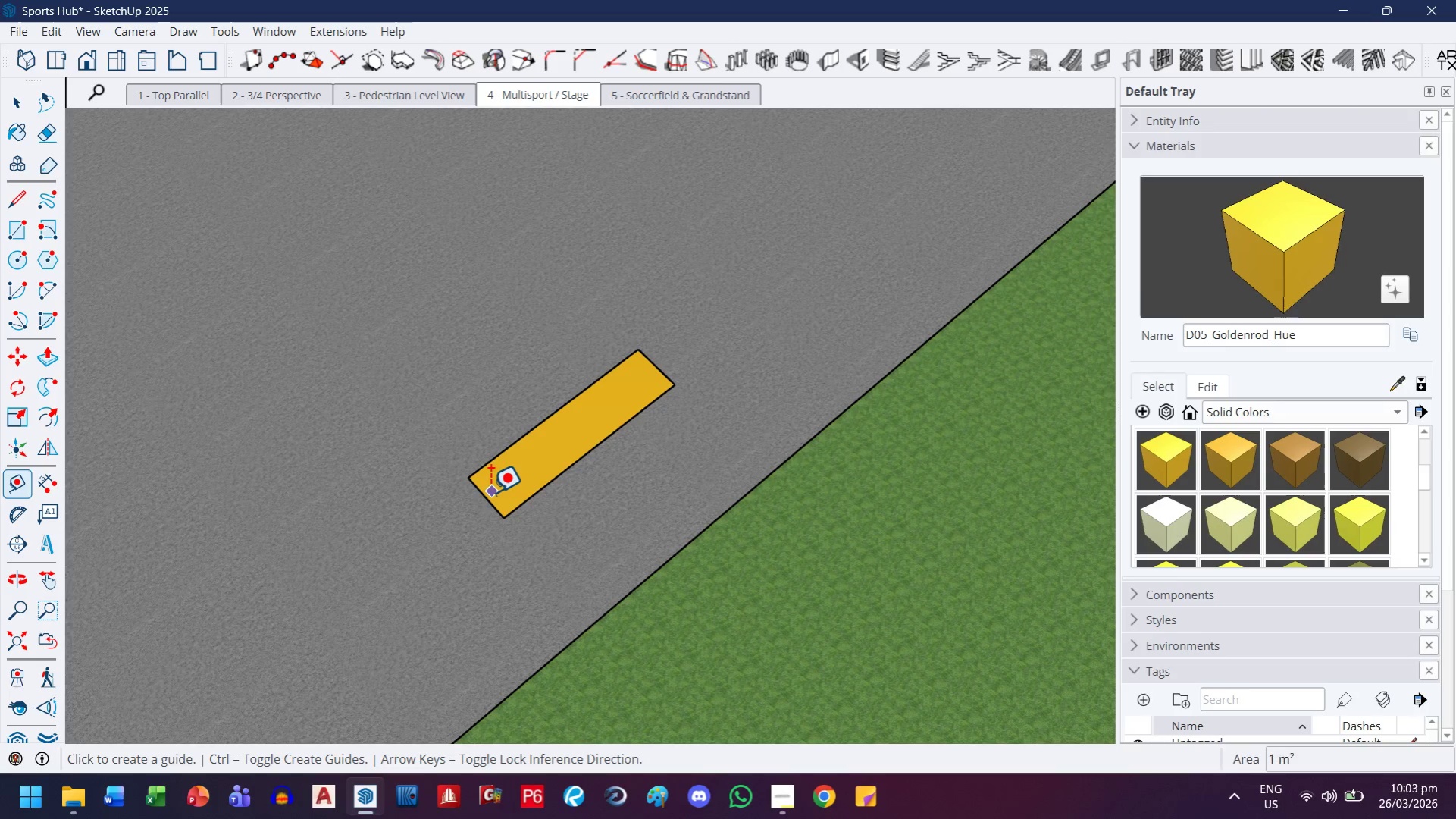 
left_click([484, 494])
 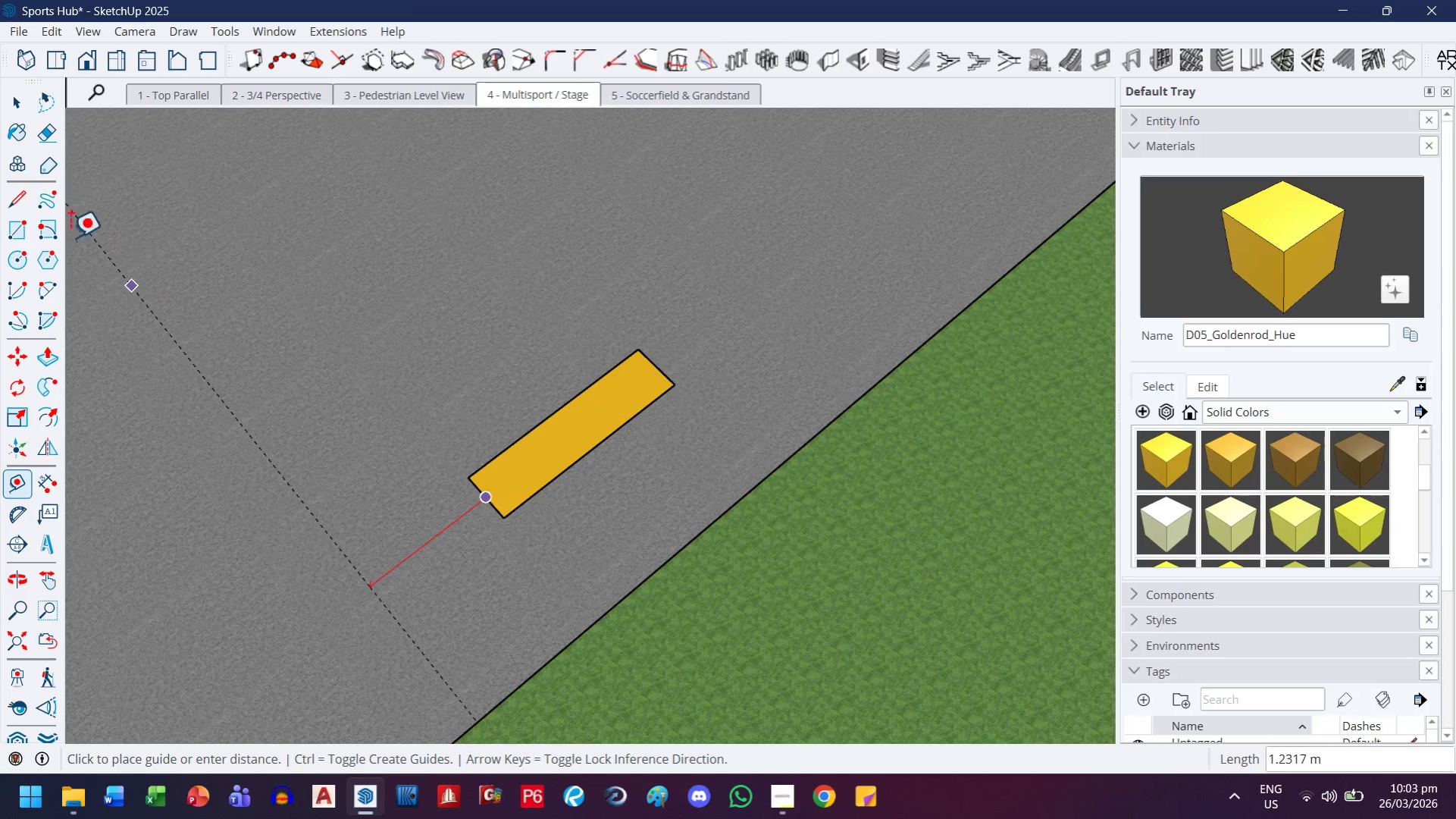 
left_click([21, 103])
 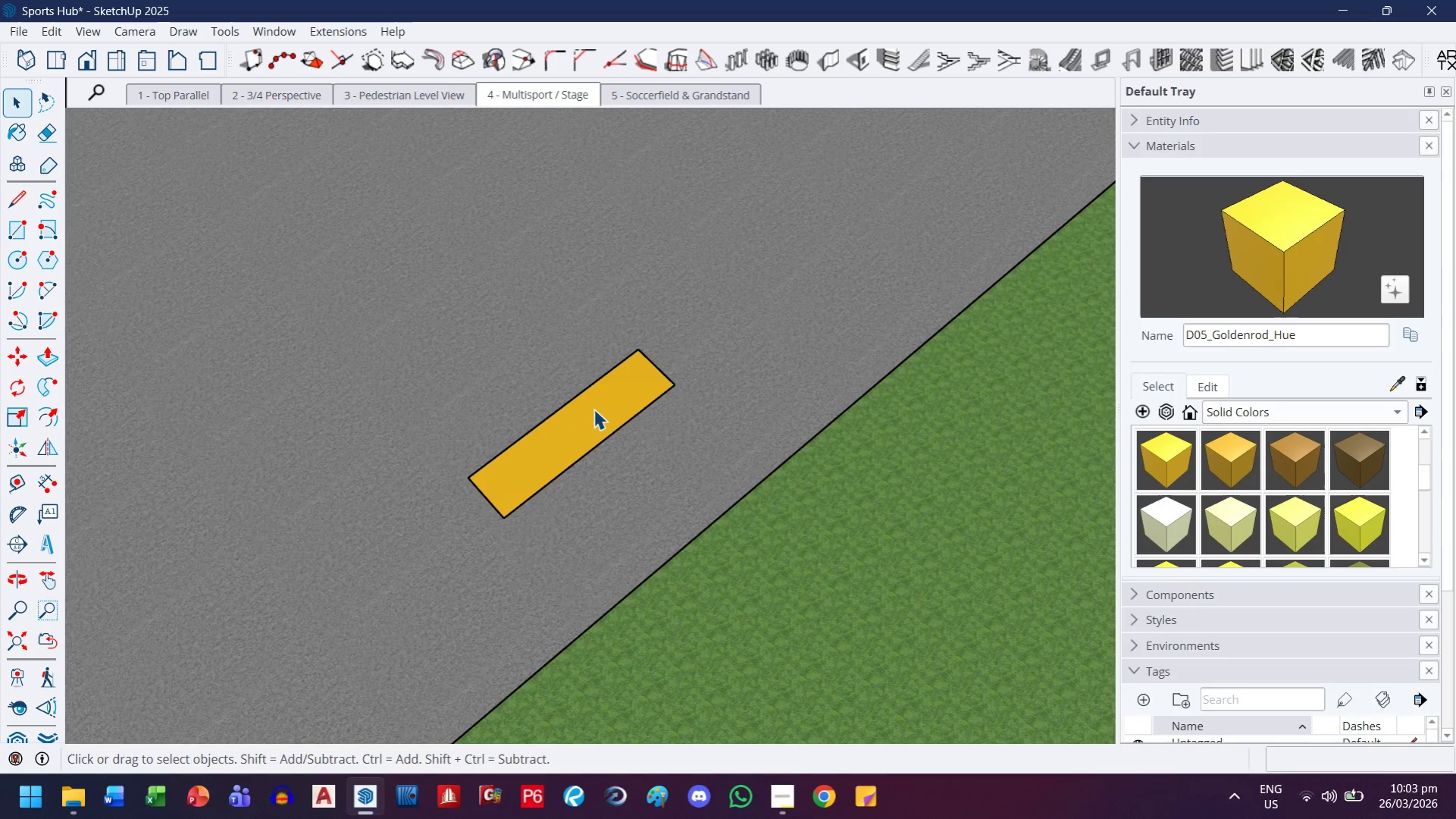 
double_click([593, 409])
 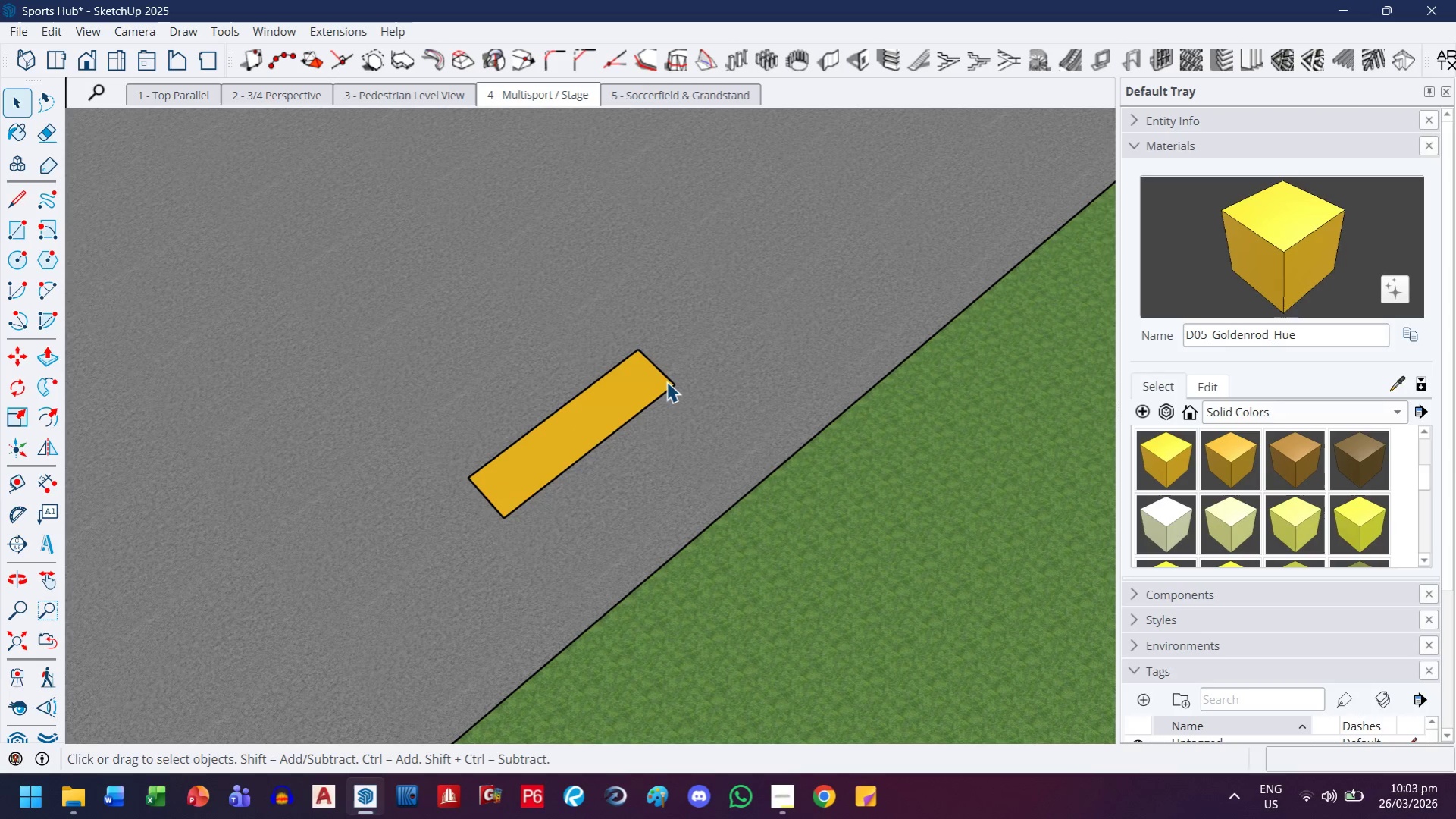 
left_click([666, 378])
 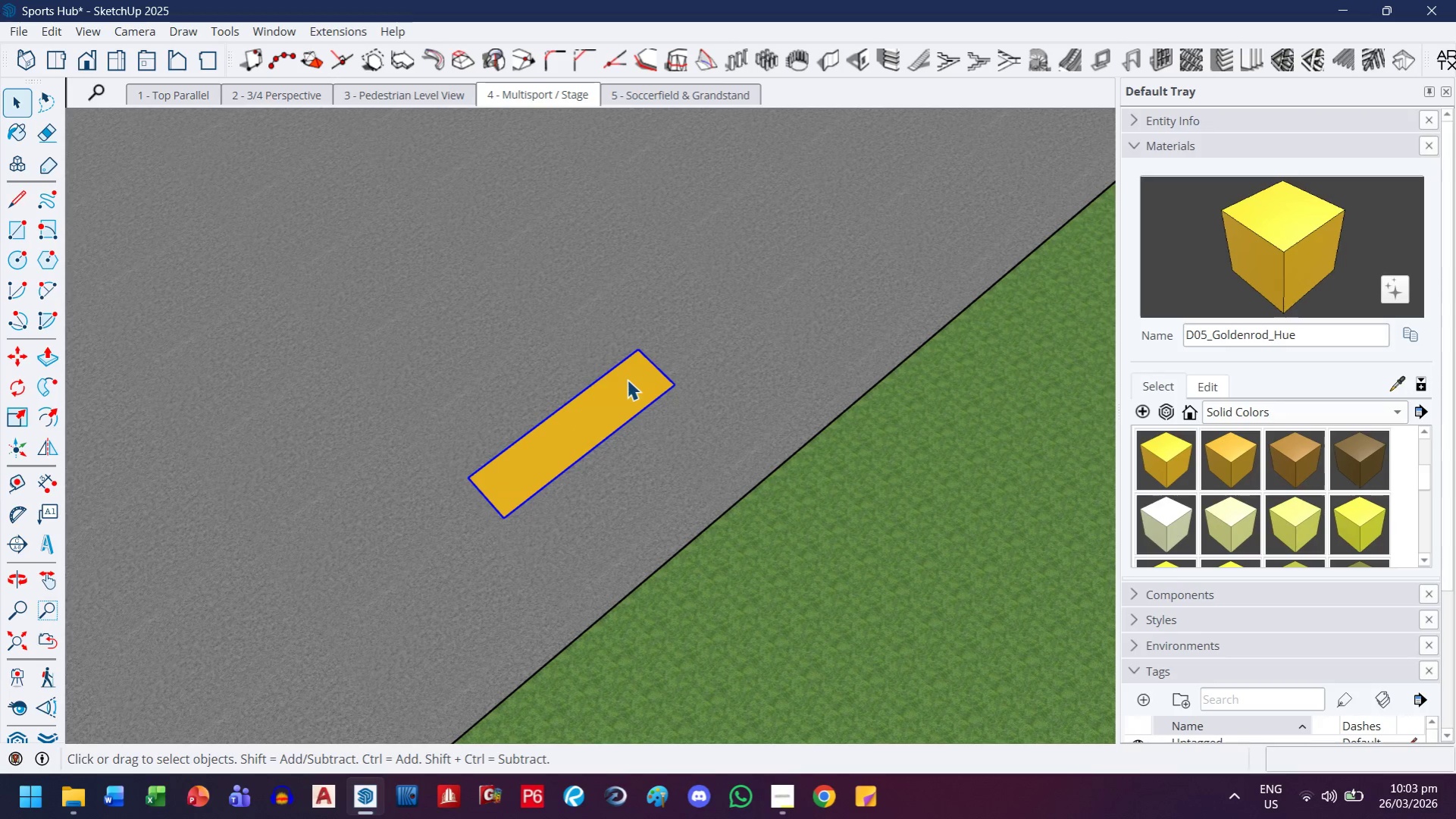 
double_click([627, 379])
 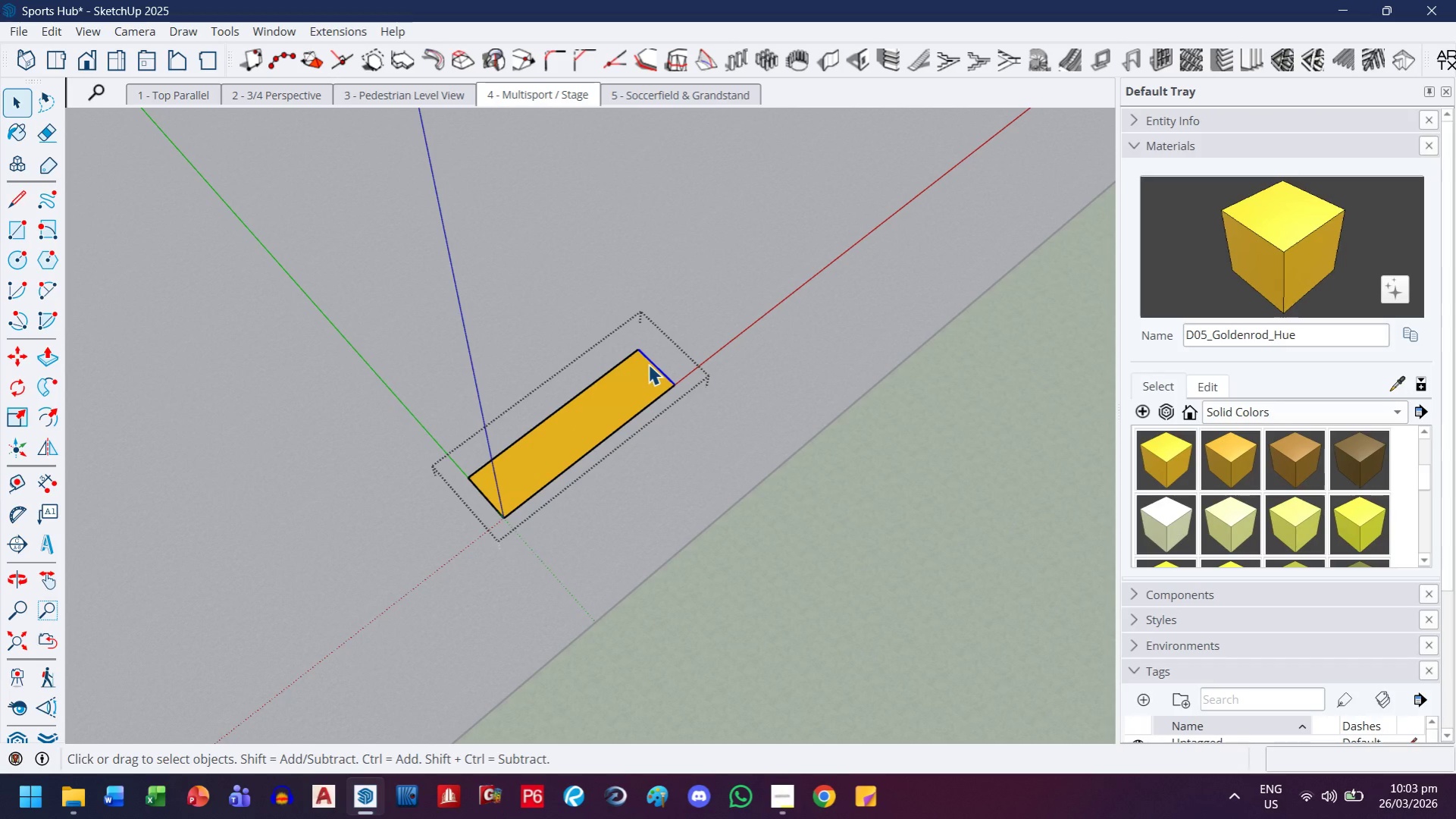 
key(M)
 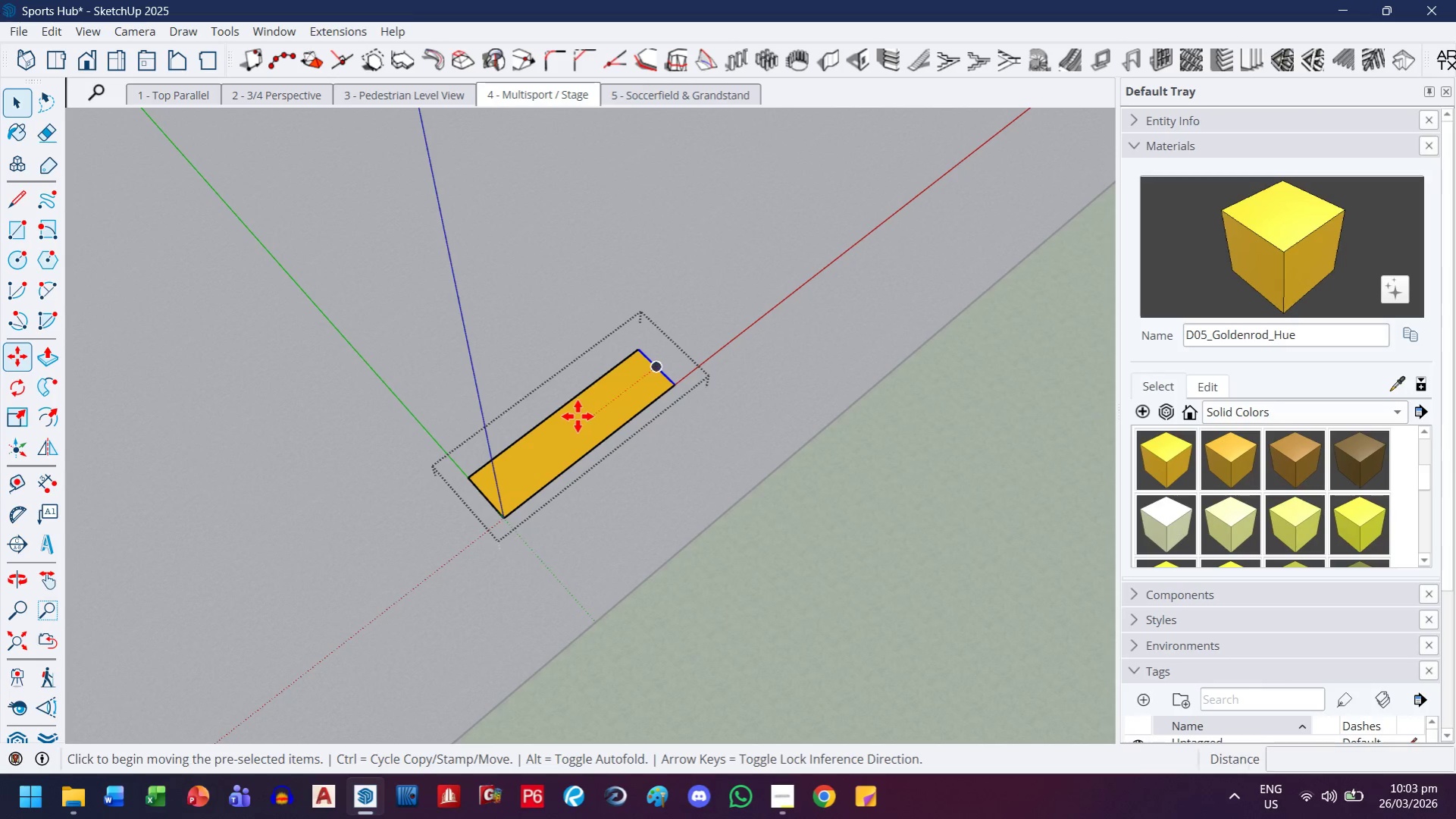 
left_click([578, 416])
 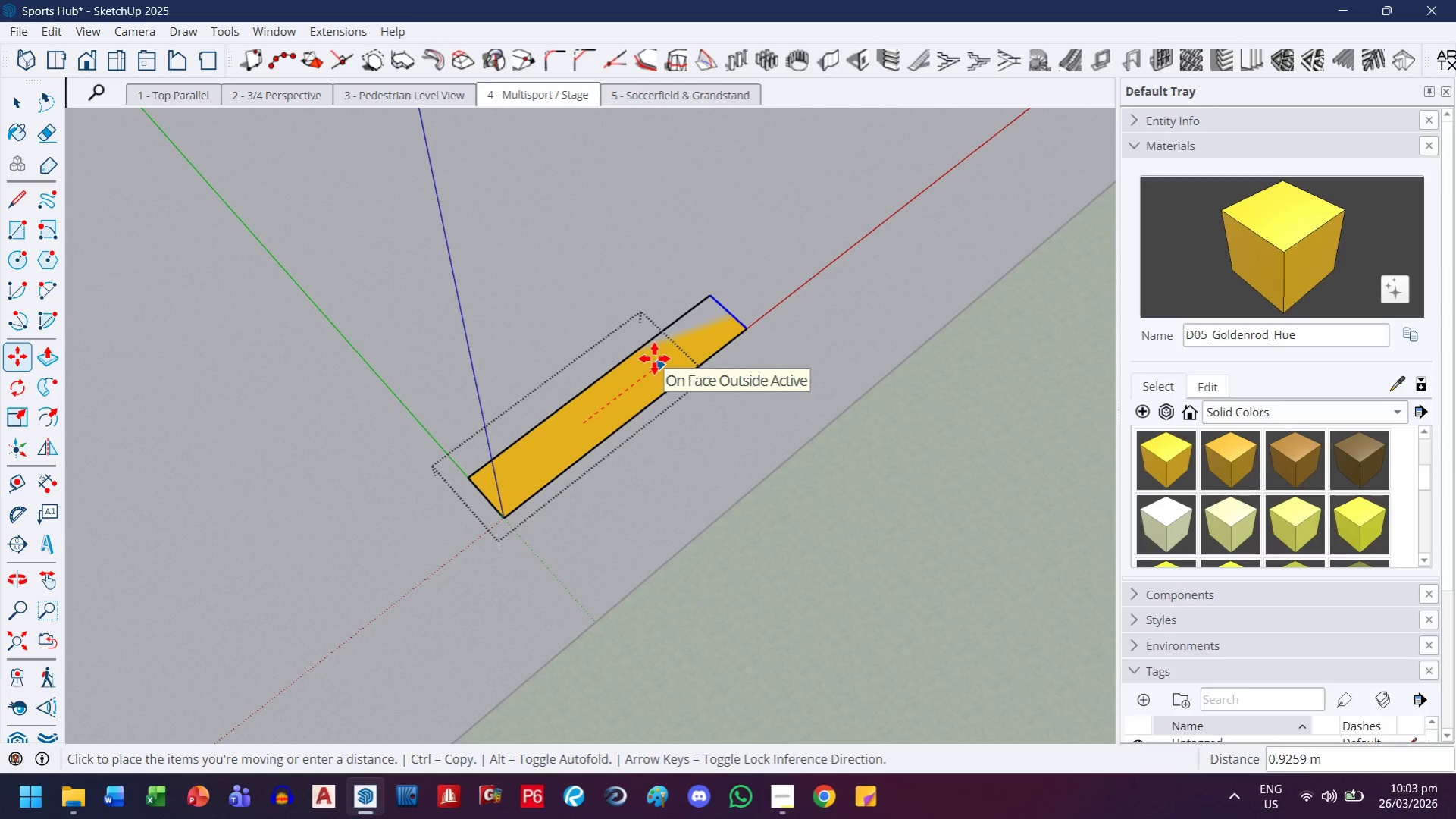 
key(ArrowLeft)
 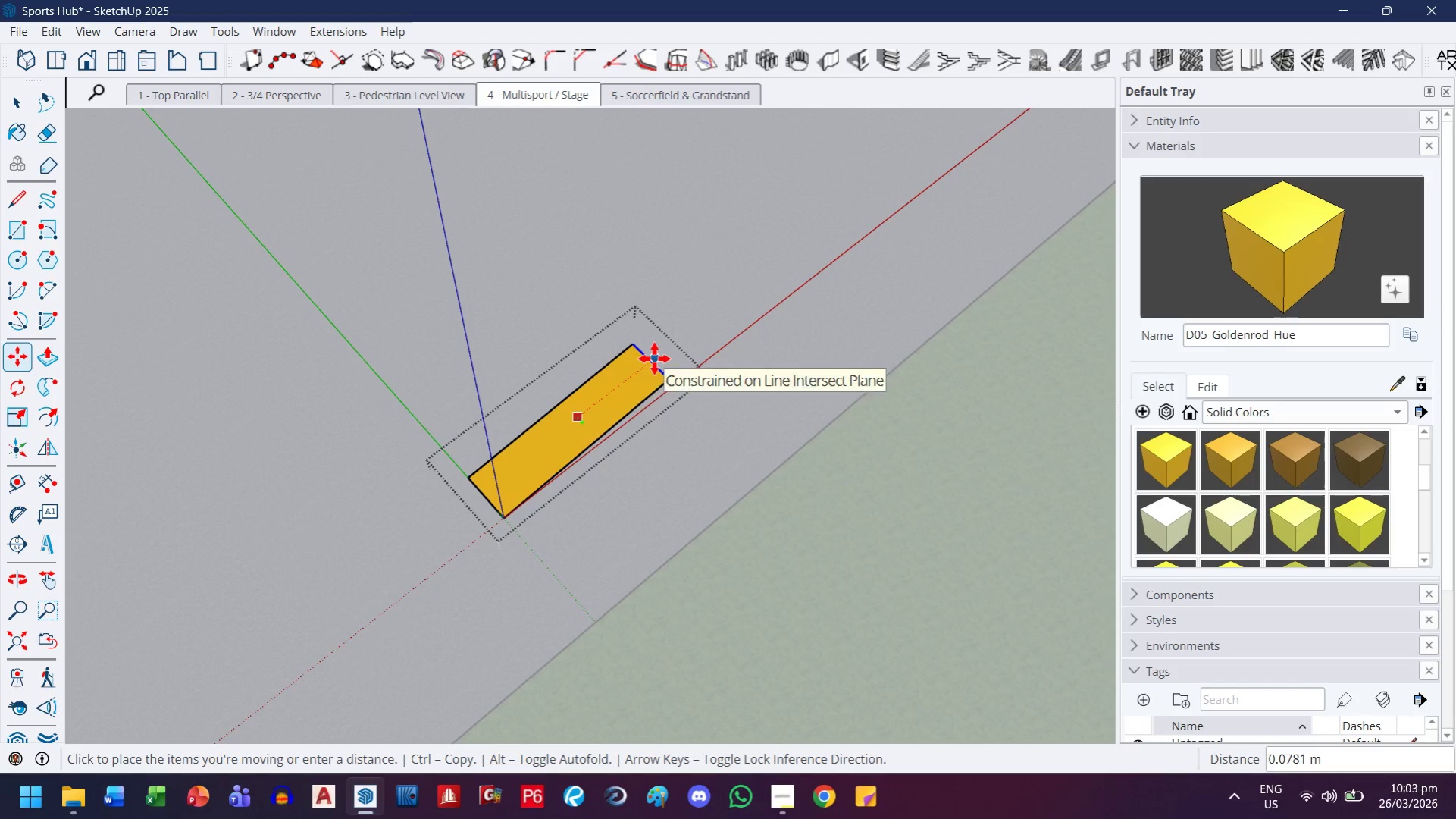 
key(ArrowRight)
 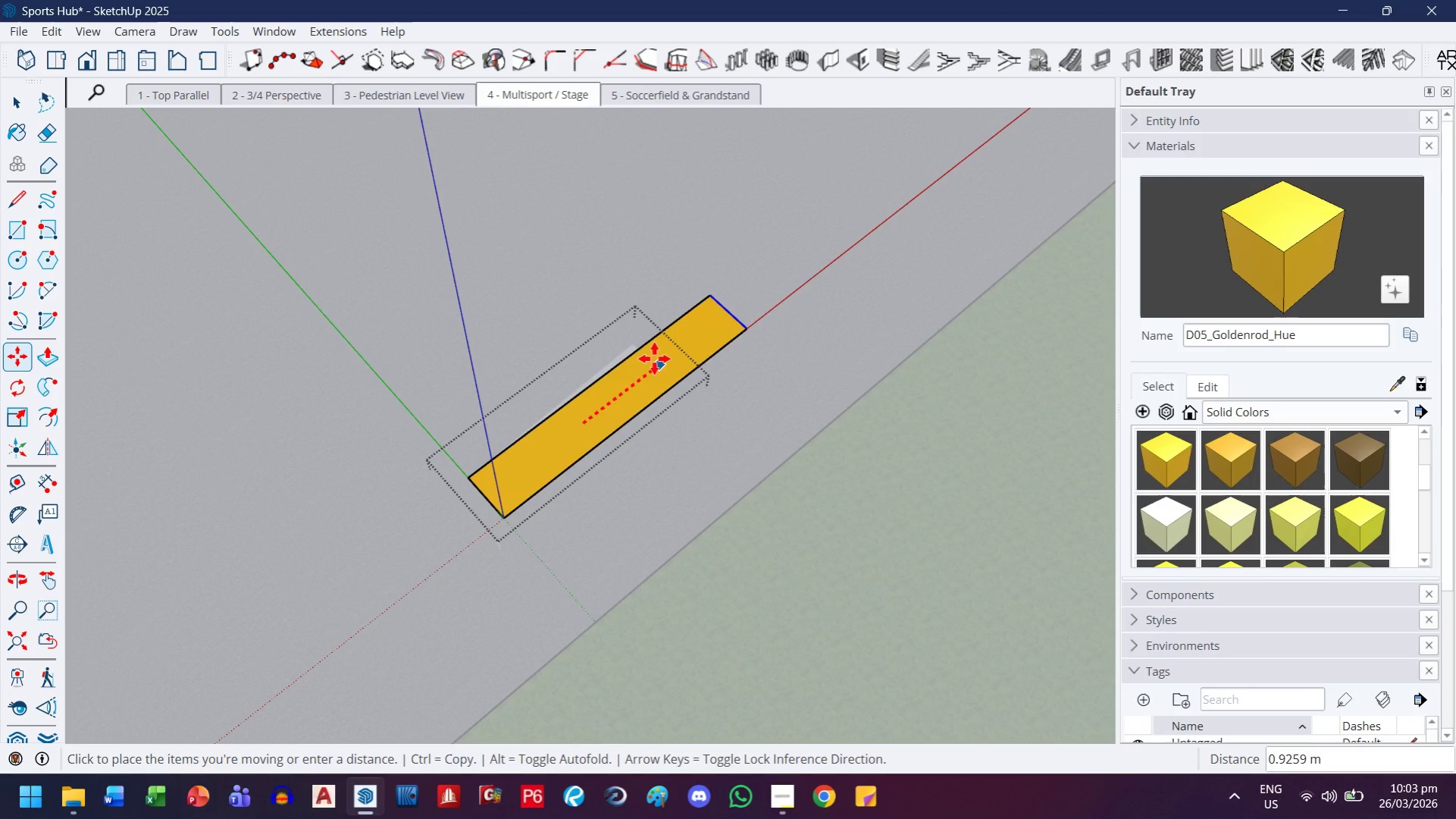 
key(2)
 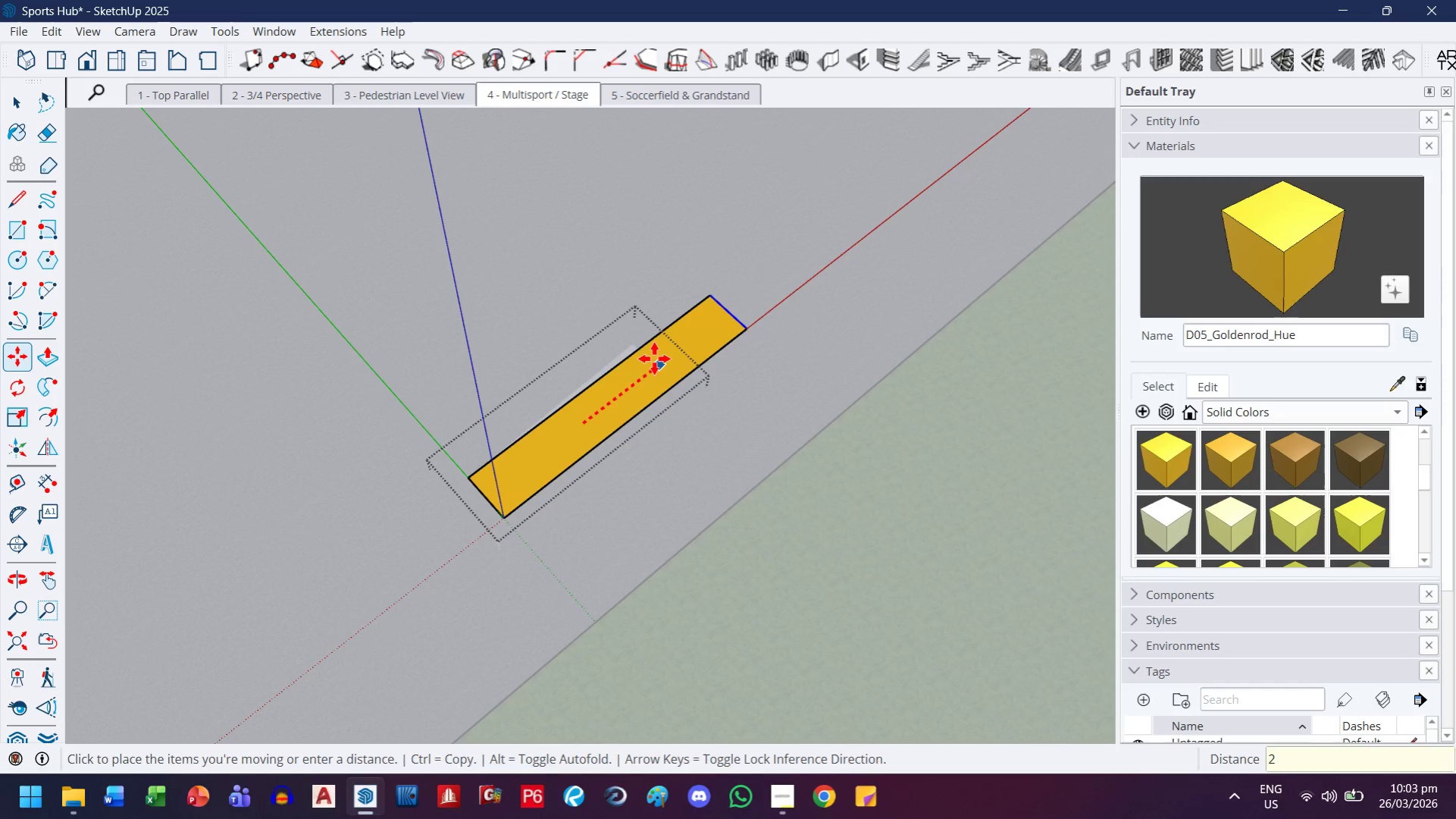 
key(Enter)
 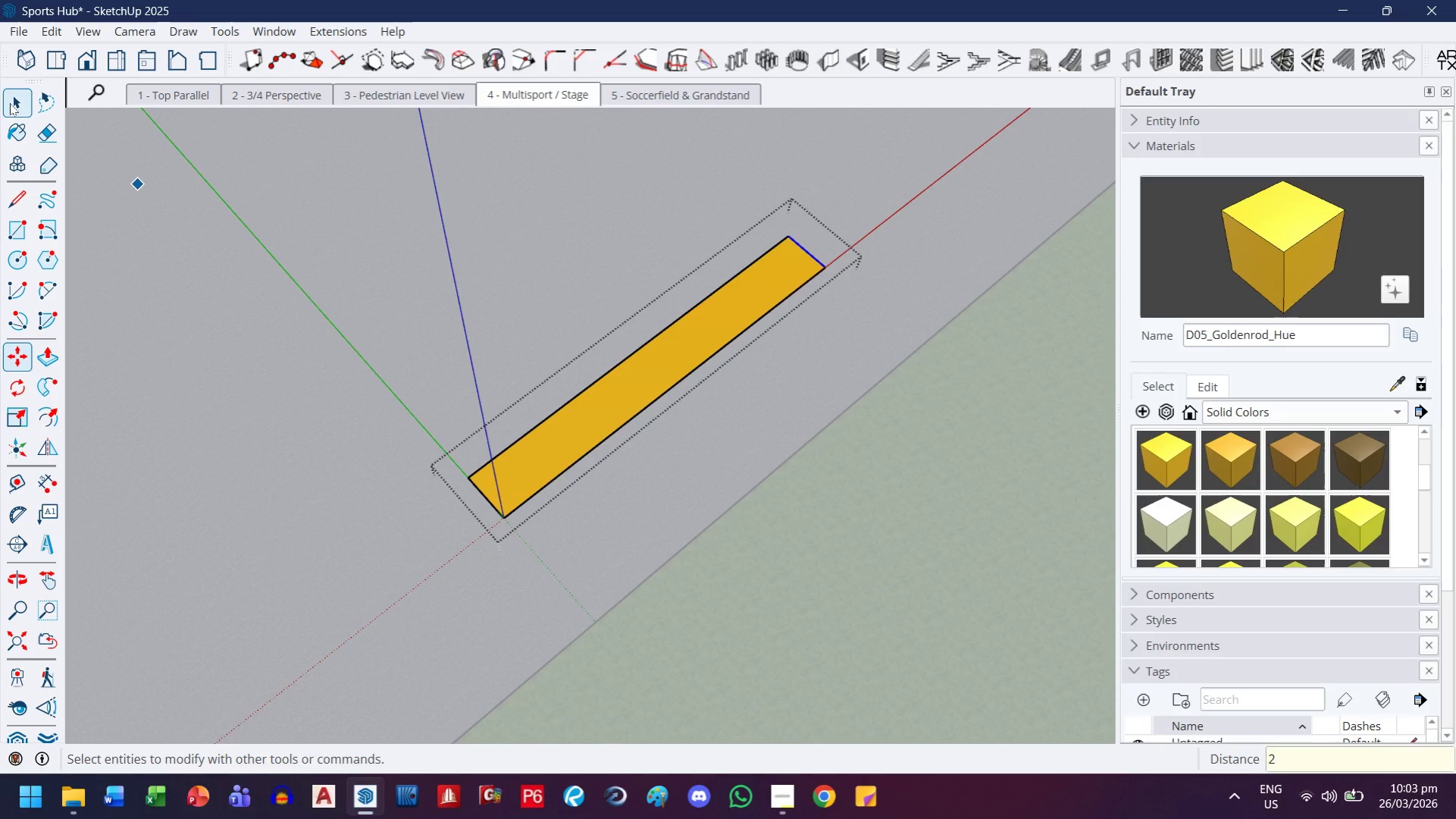 
left_click([13, 103])
 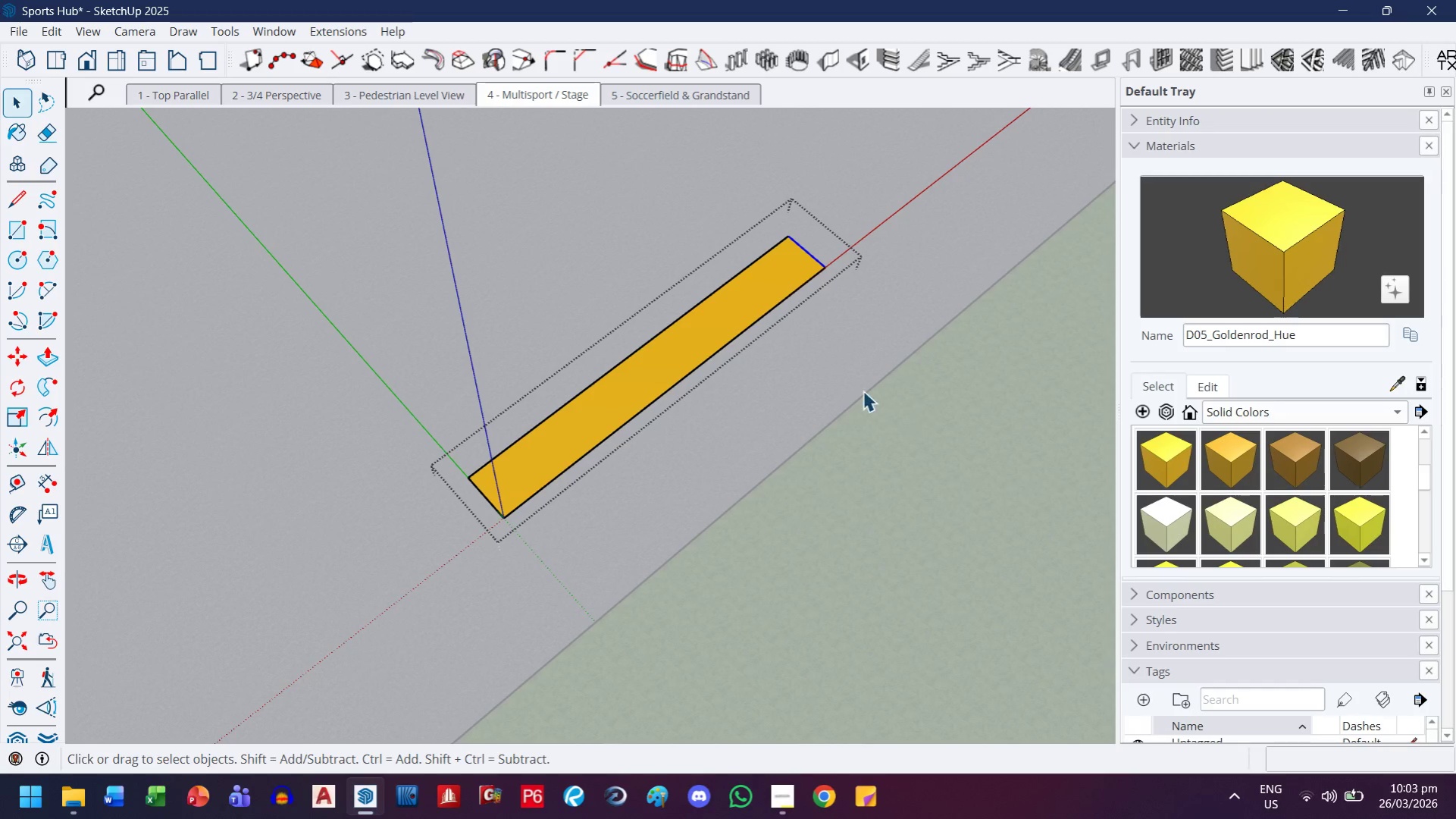 
key(Escape)
 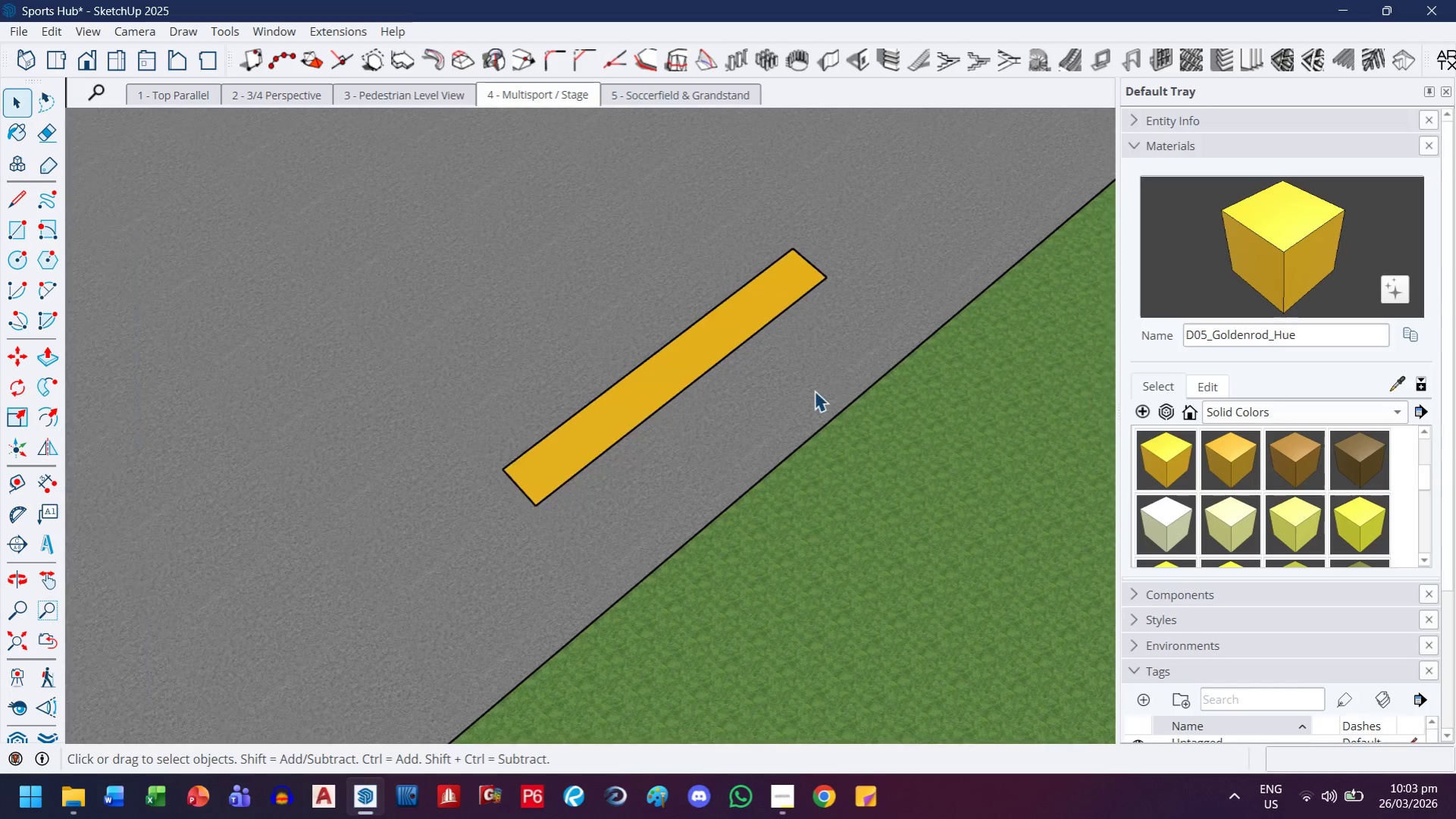 
key(Escape)
 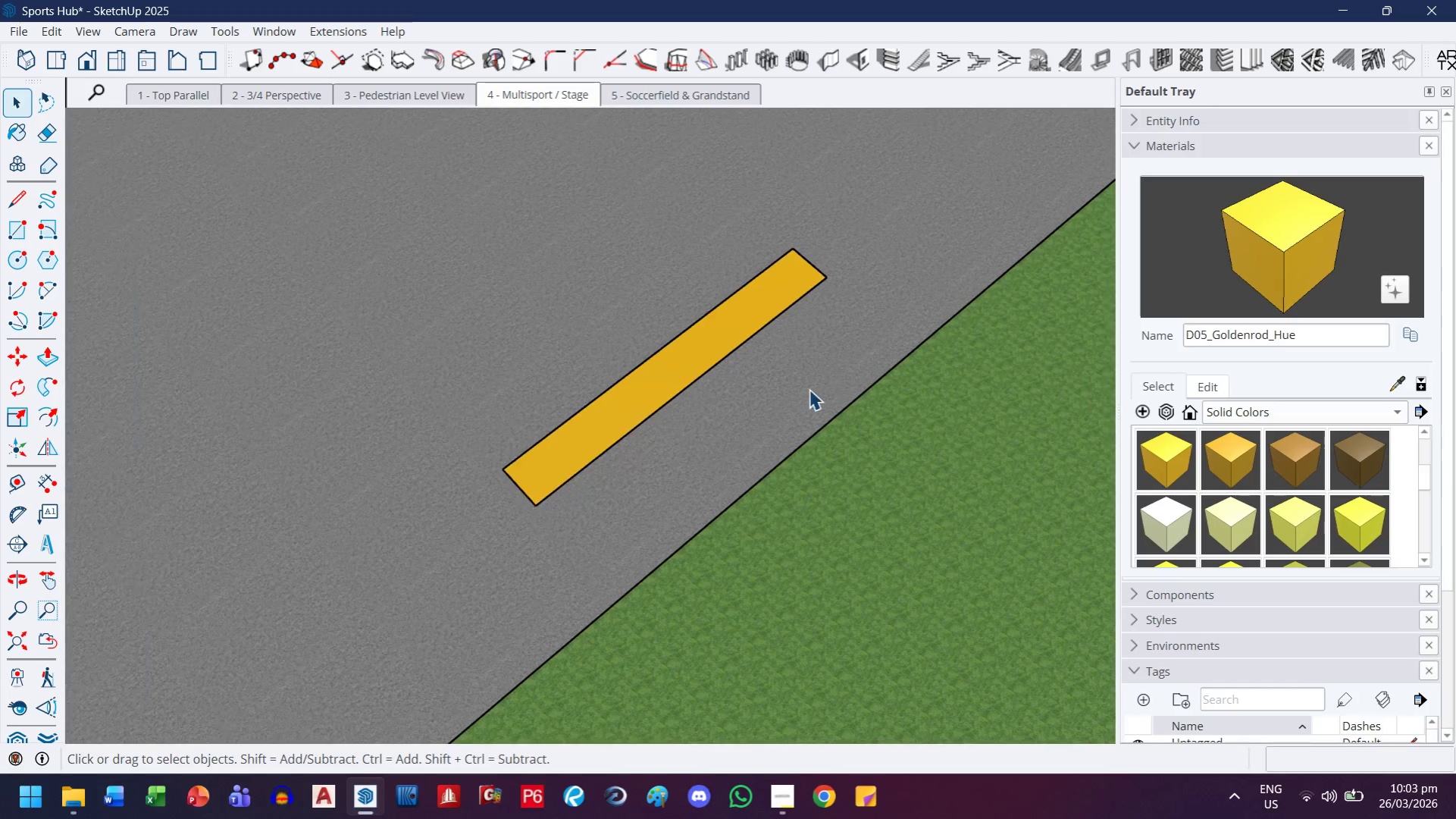 
key(Escape)
 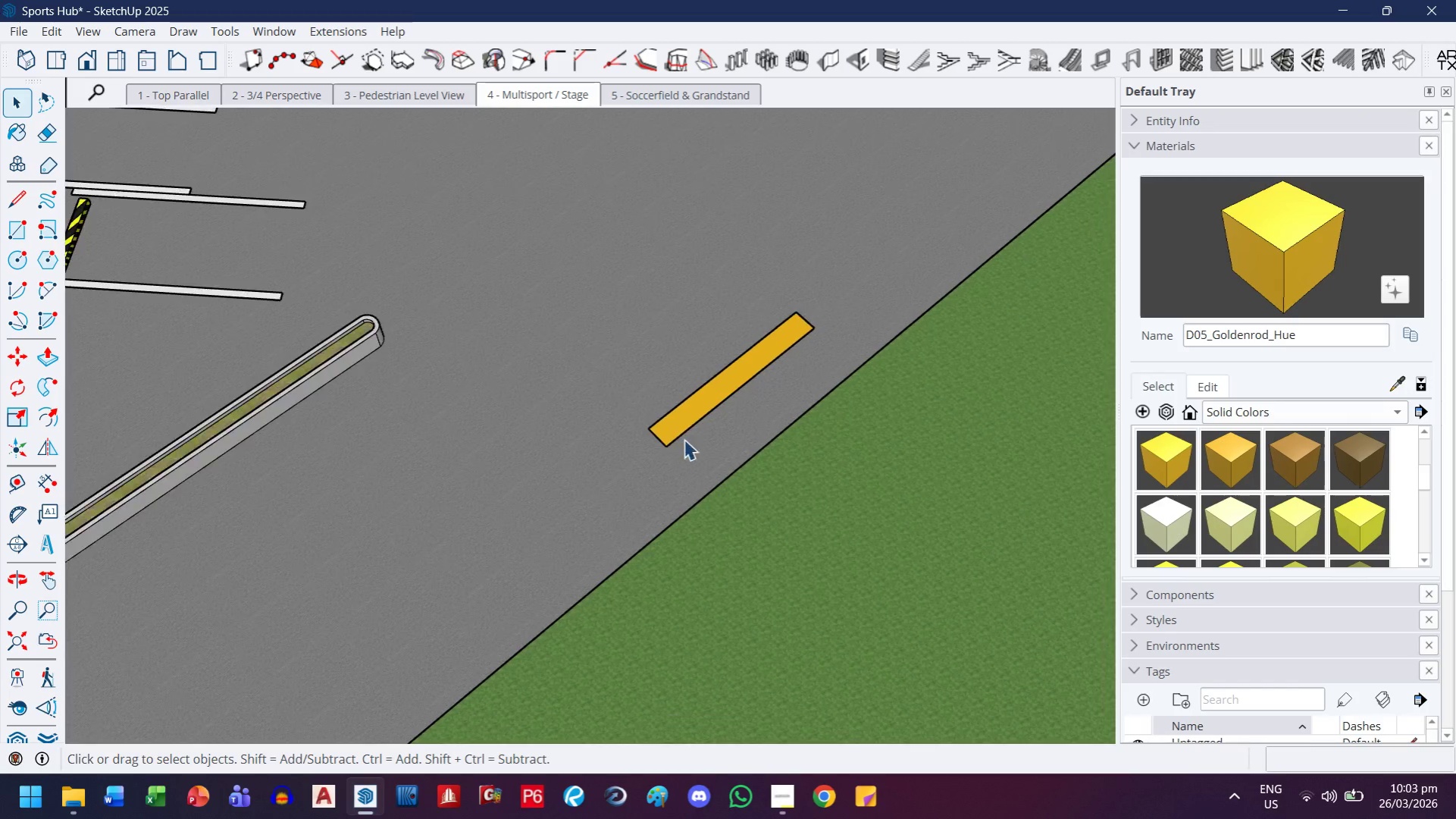 
key(Escape)
 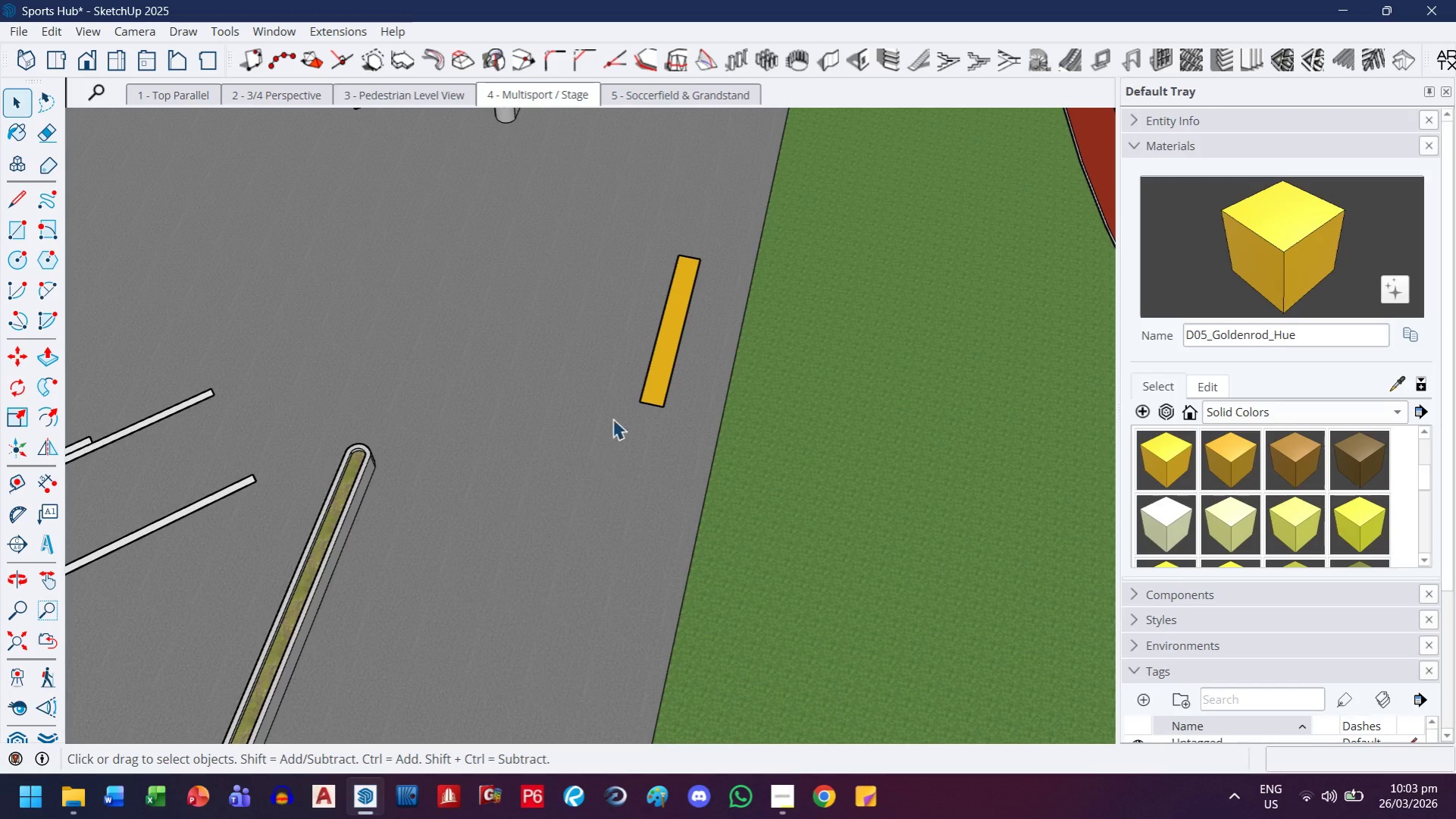 
scroll: coordinate [649, 458], scroll_direction: down, amount: 9.0
 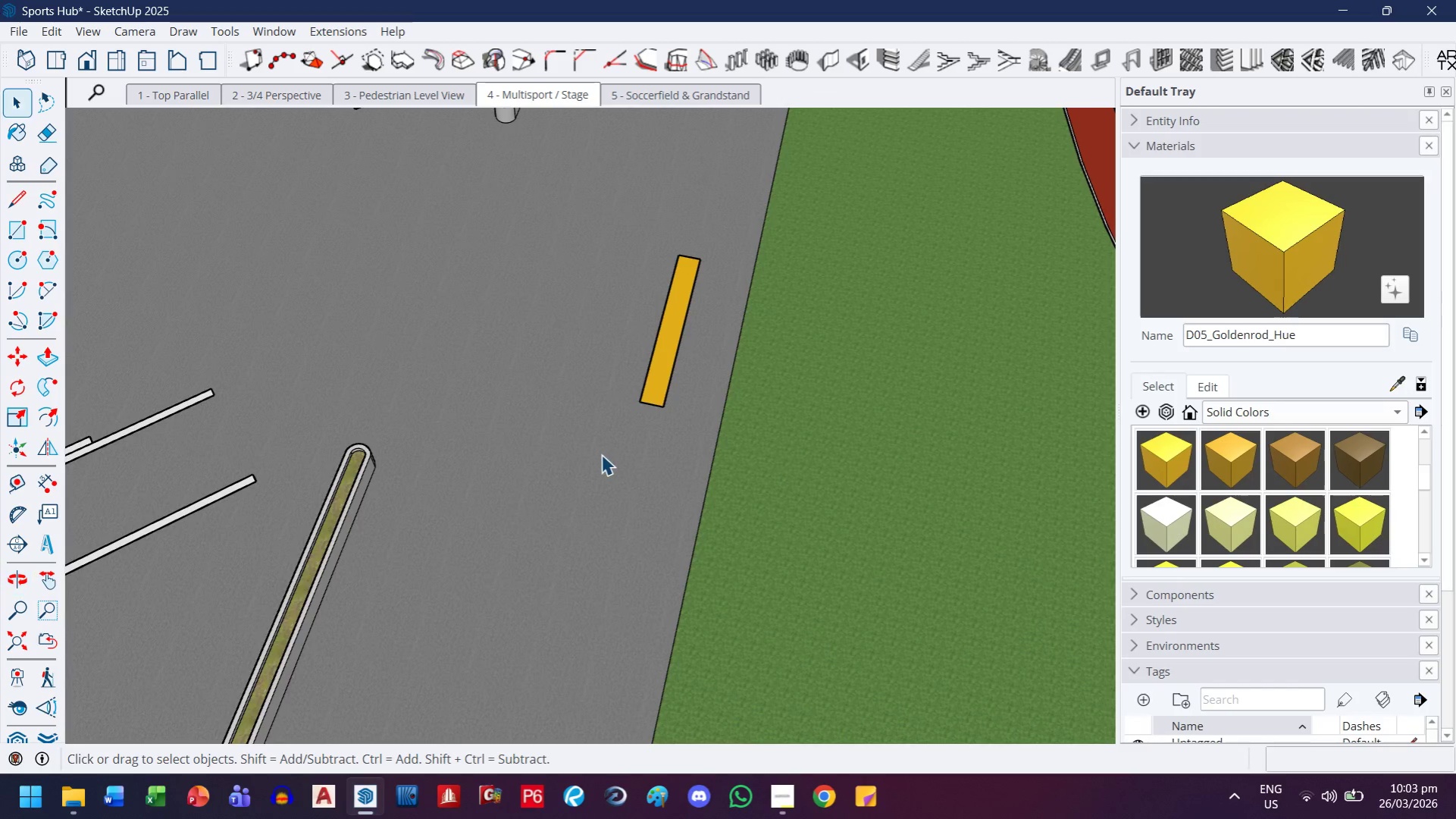 
scroll: coordinate [651, 356], scroll_direction: up, amount: 5.0
 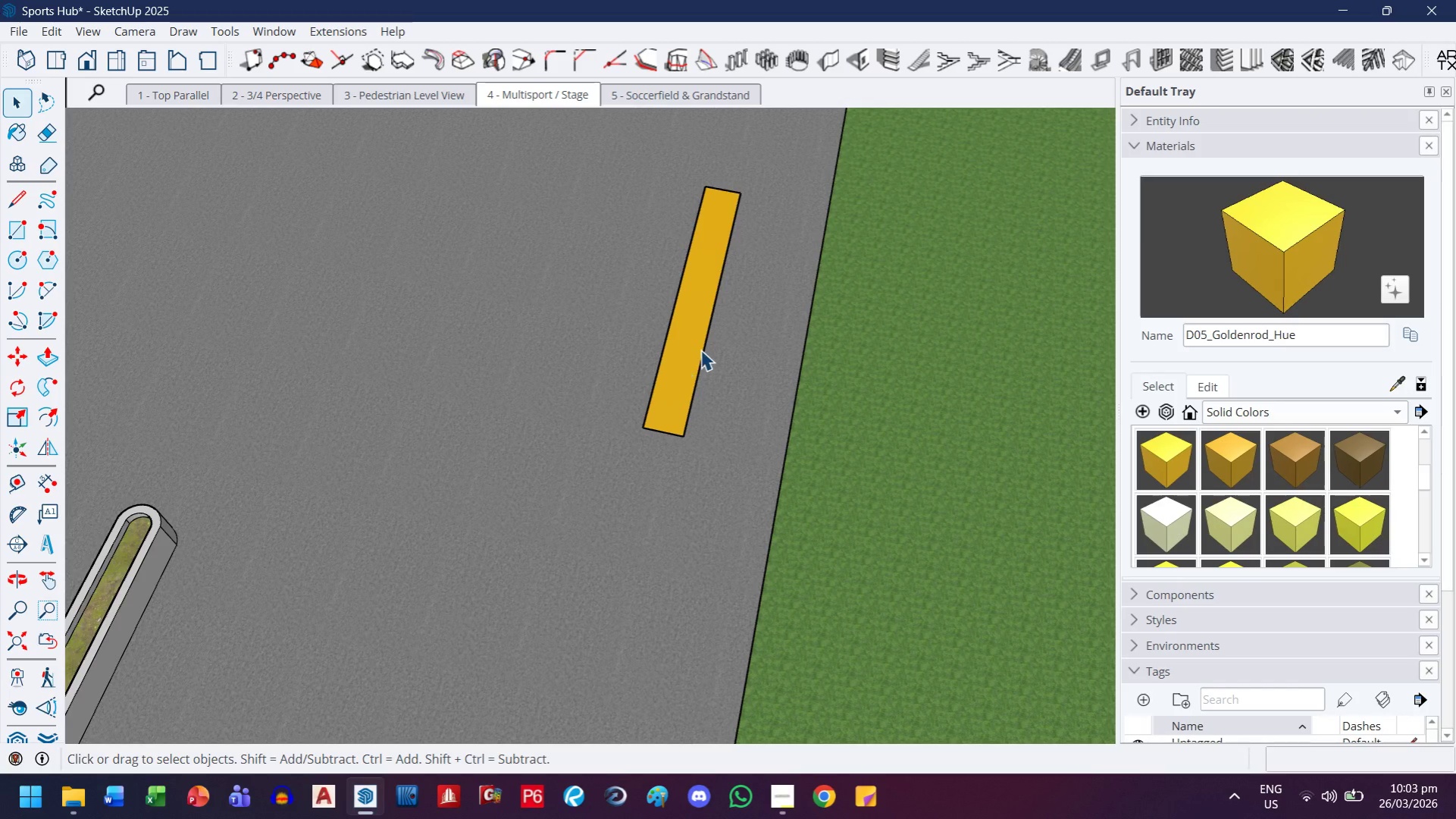 
left_click([700, 350])
 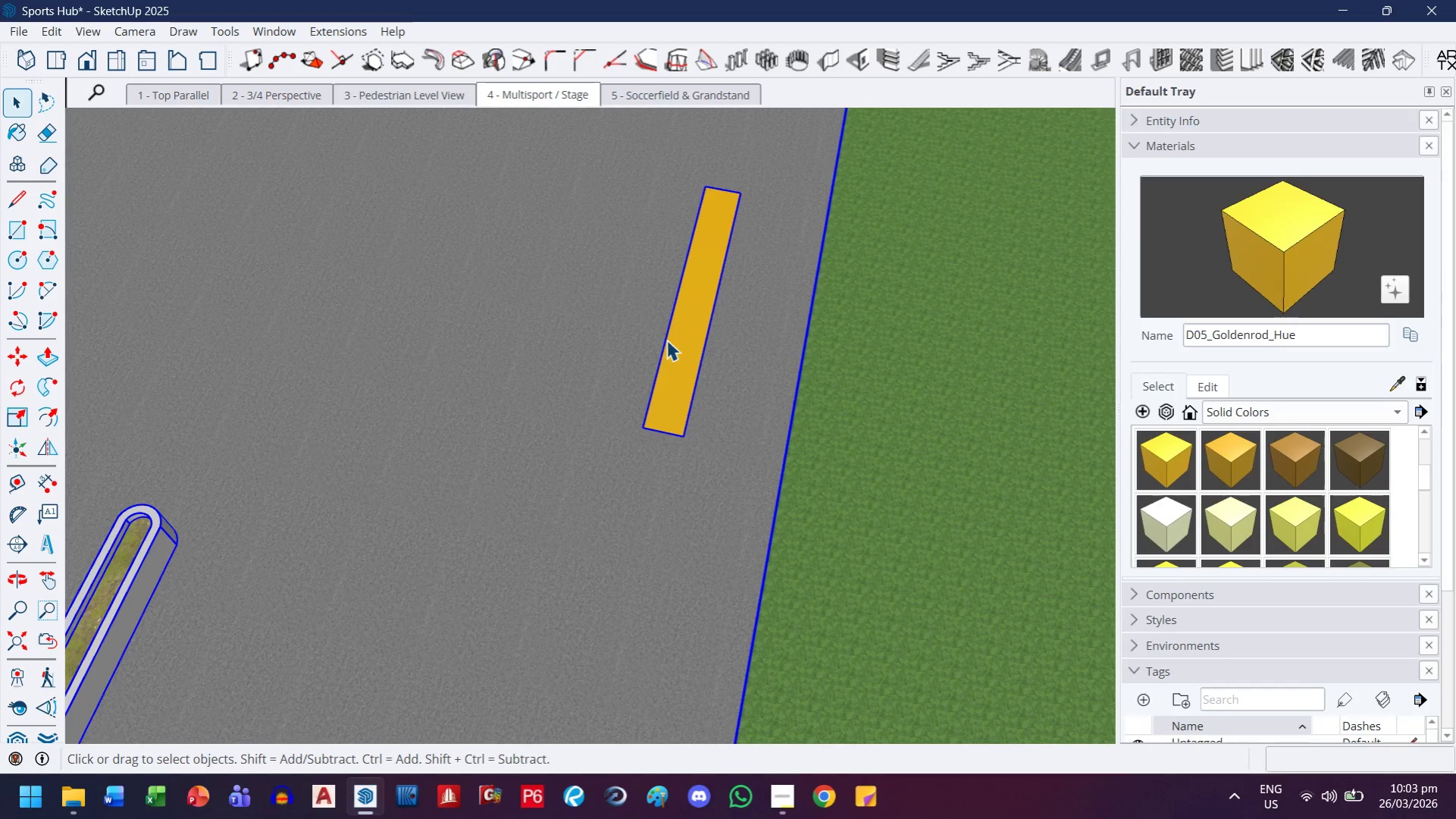 
double_click([669, 340])
 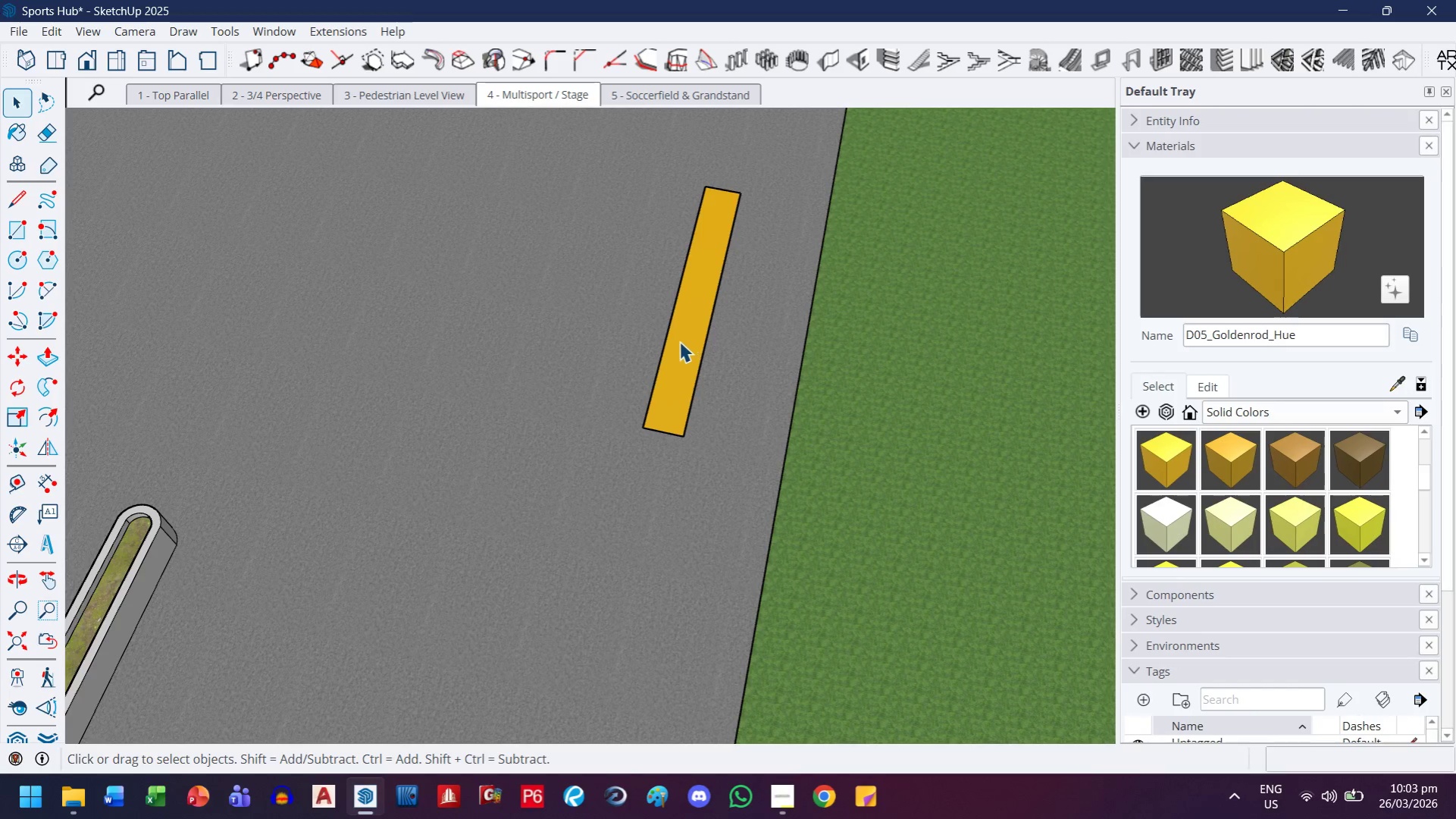 
left_click([678, 344])
 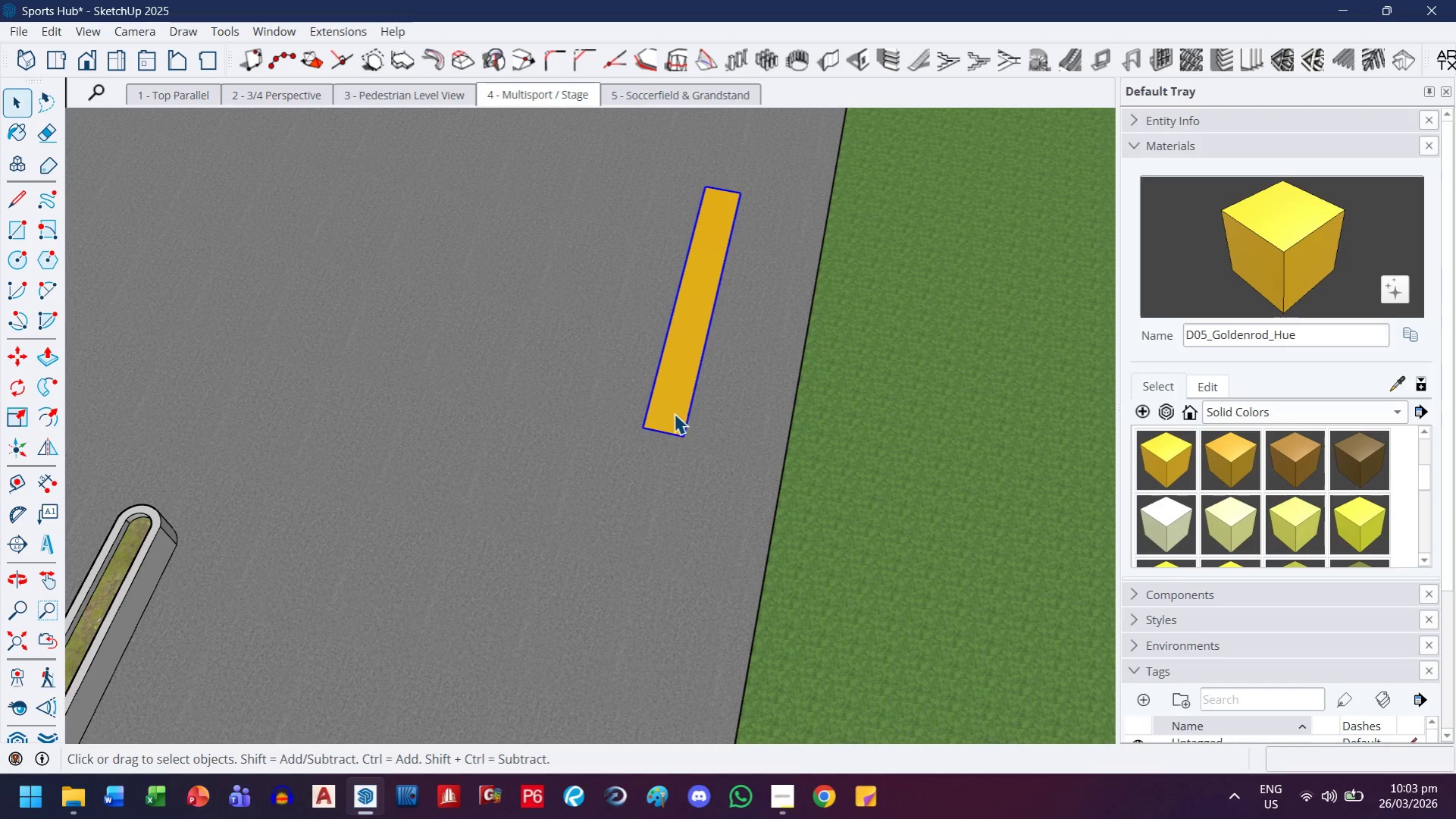 
type(nm)
 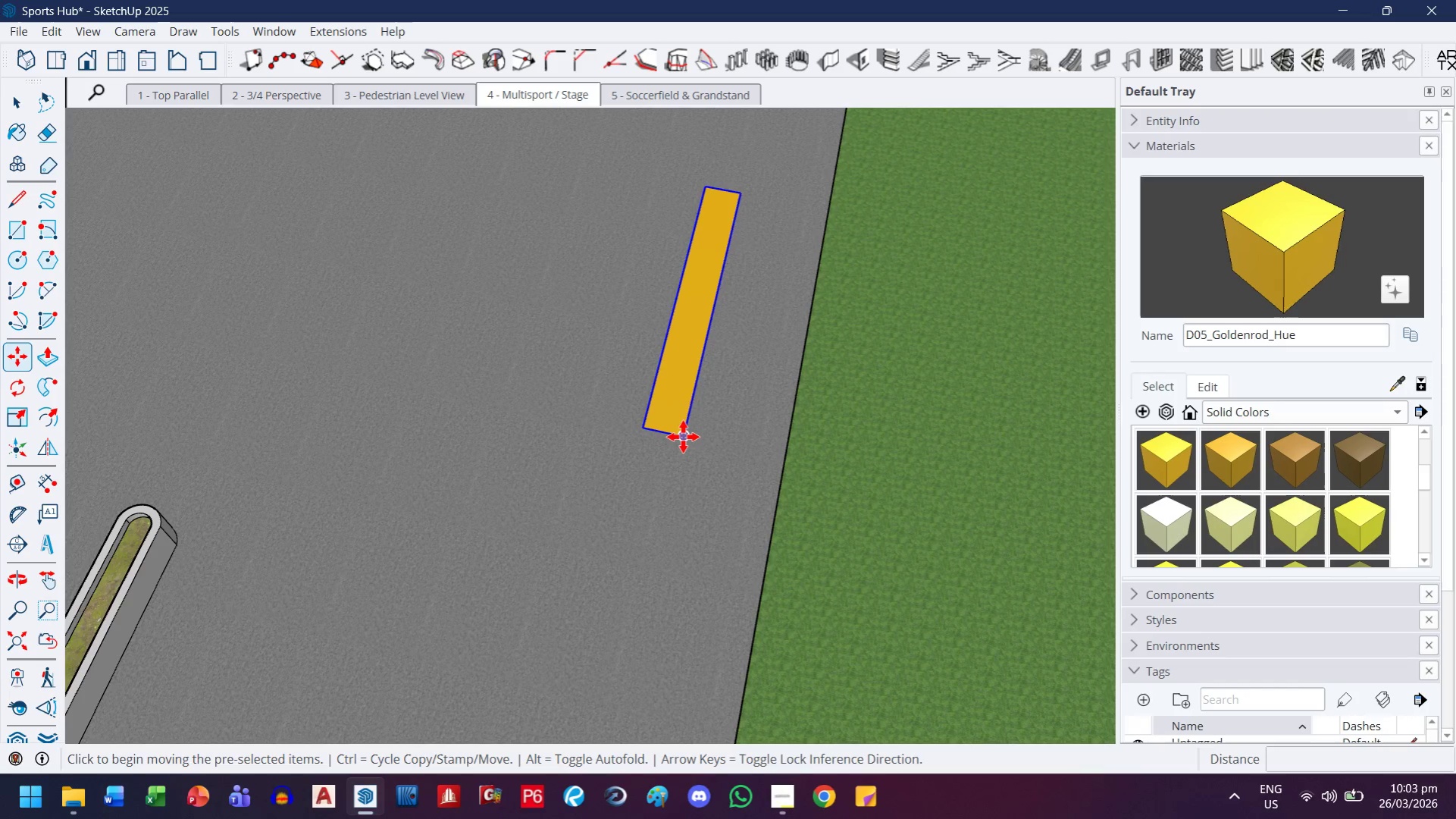 
left_click([683, 437])
 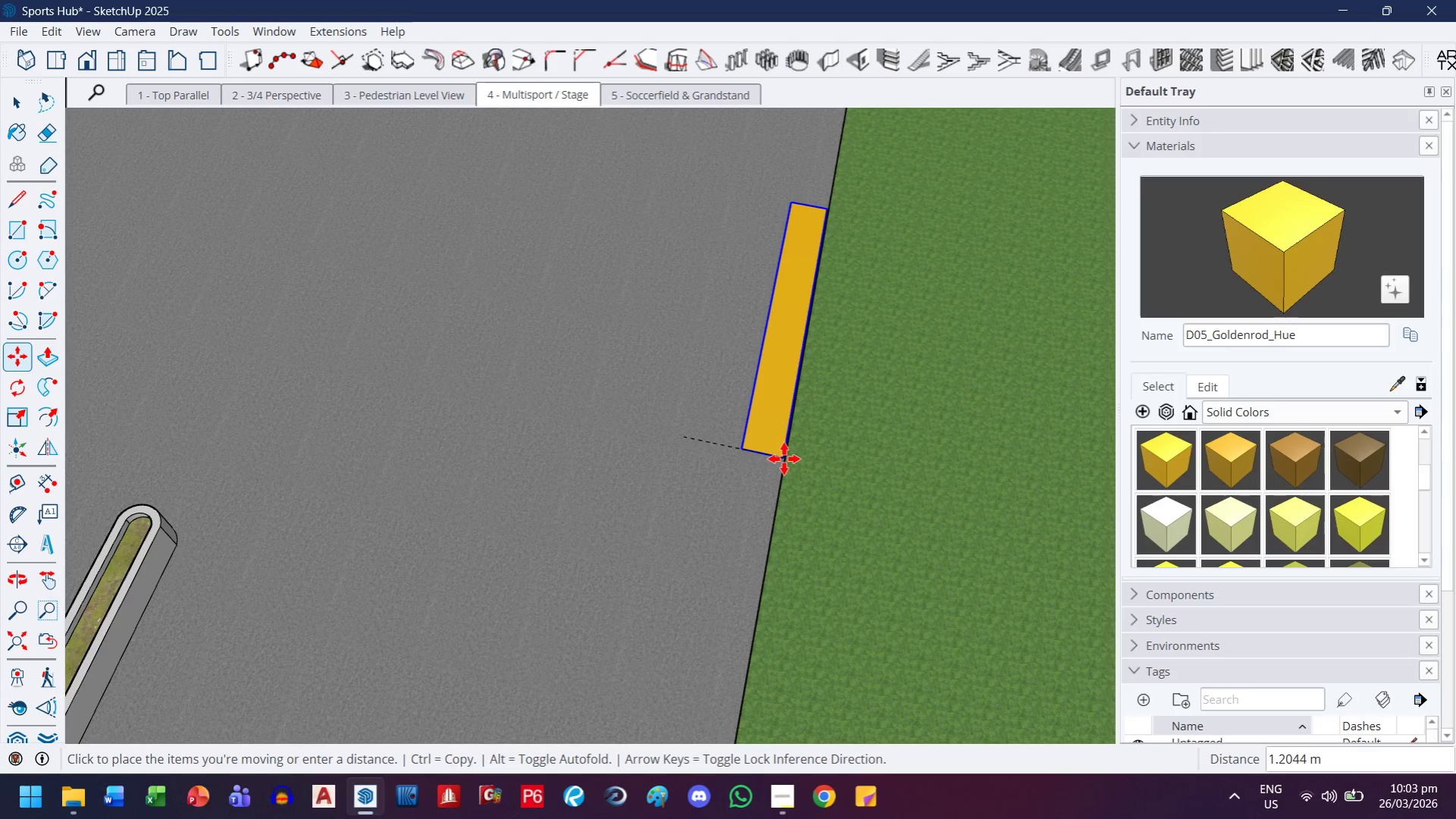 
key(ArrowLeft)
 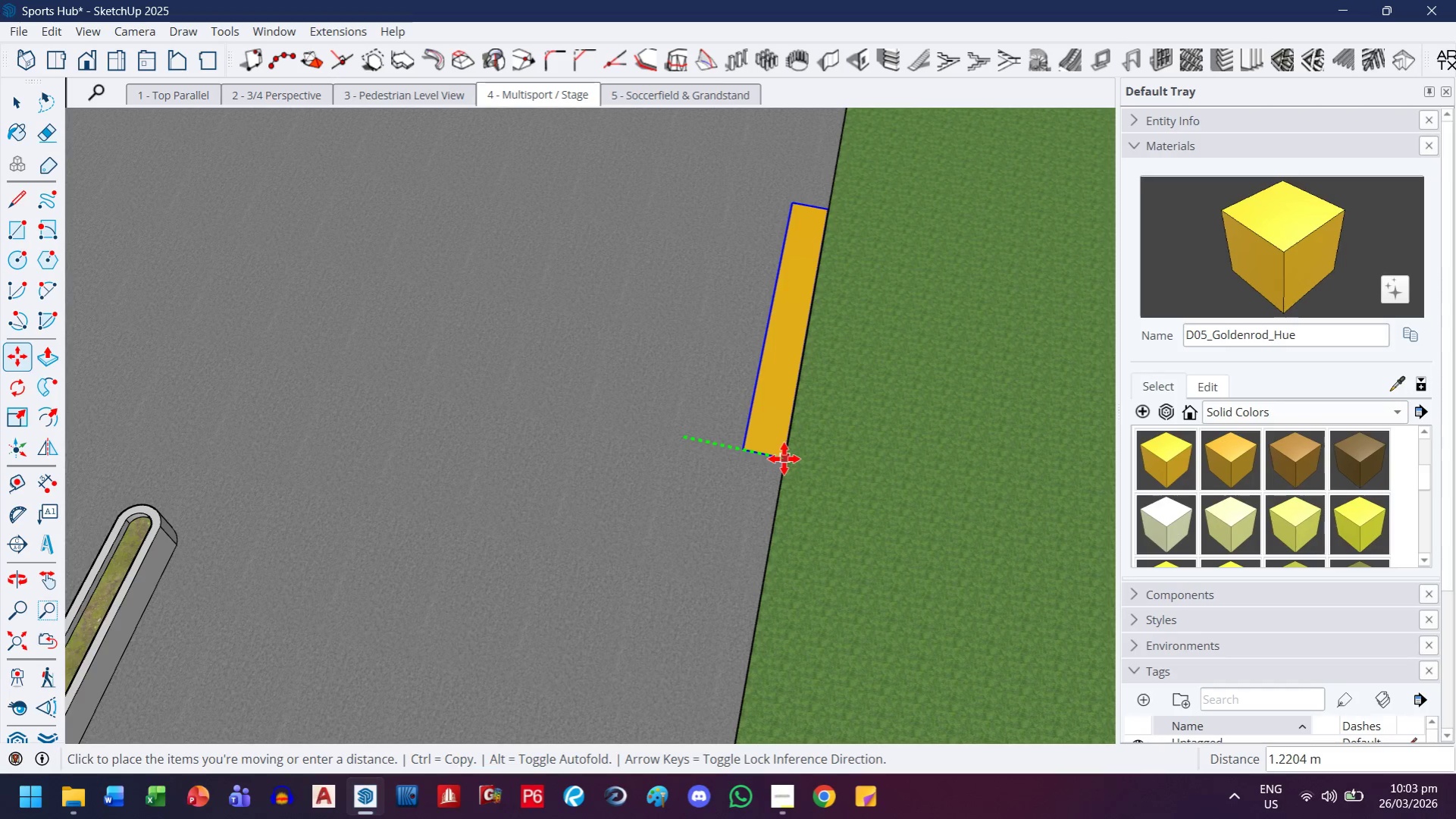 
key(ArrowRight)
 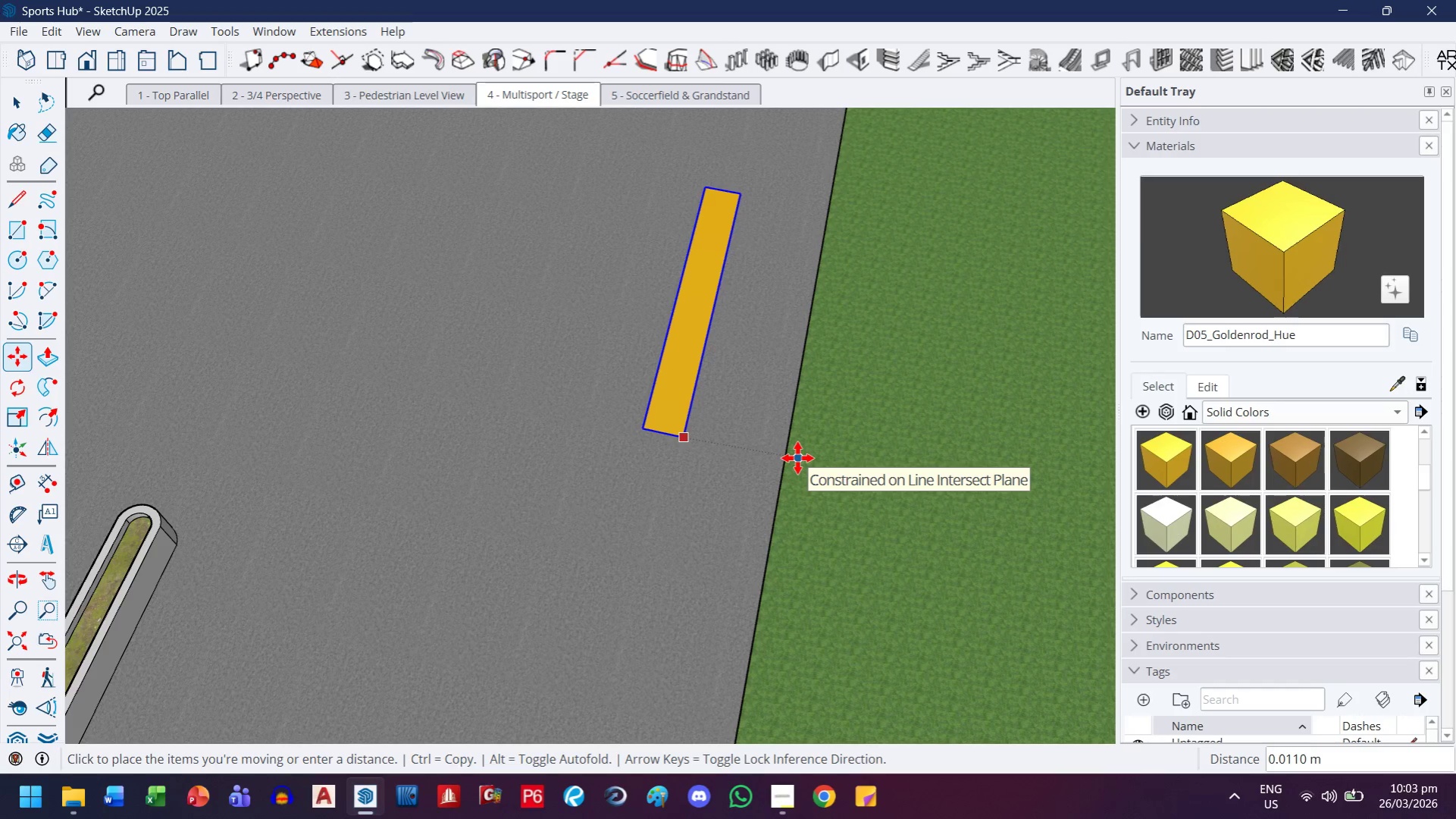 
key(ArrowLeft)
 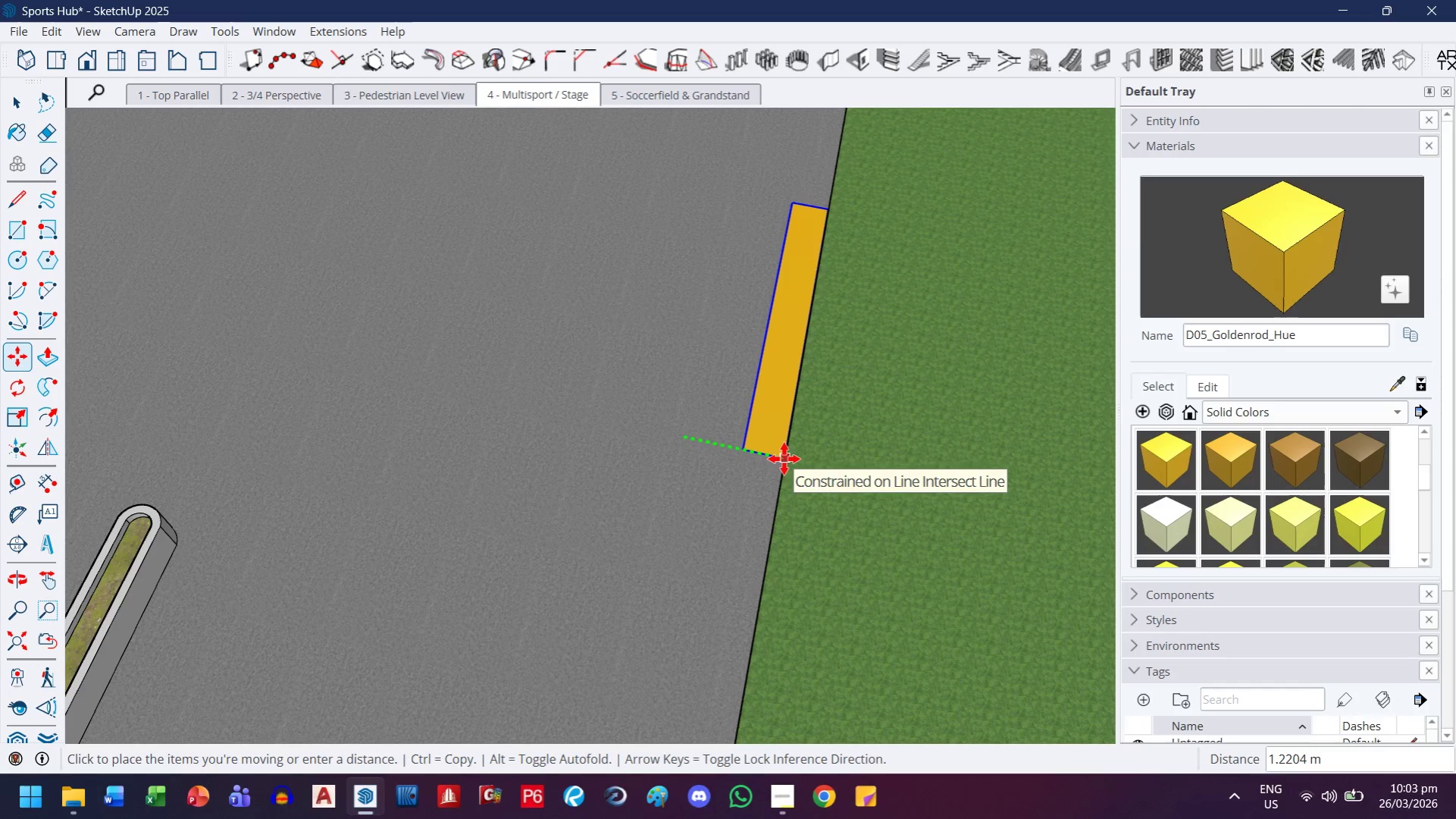 
scroll: coordinate [794, 348], scroll_direction: up, amount: 13.0
 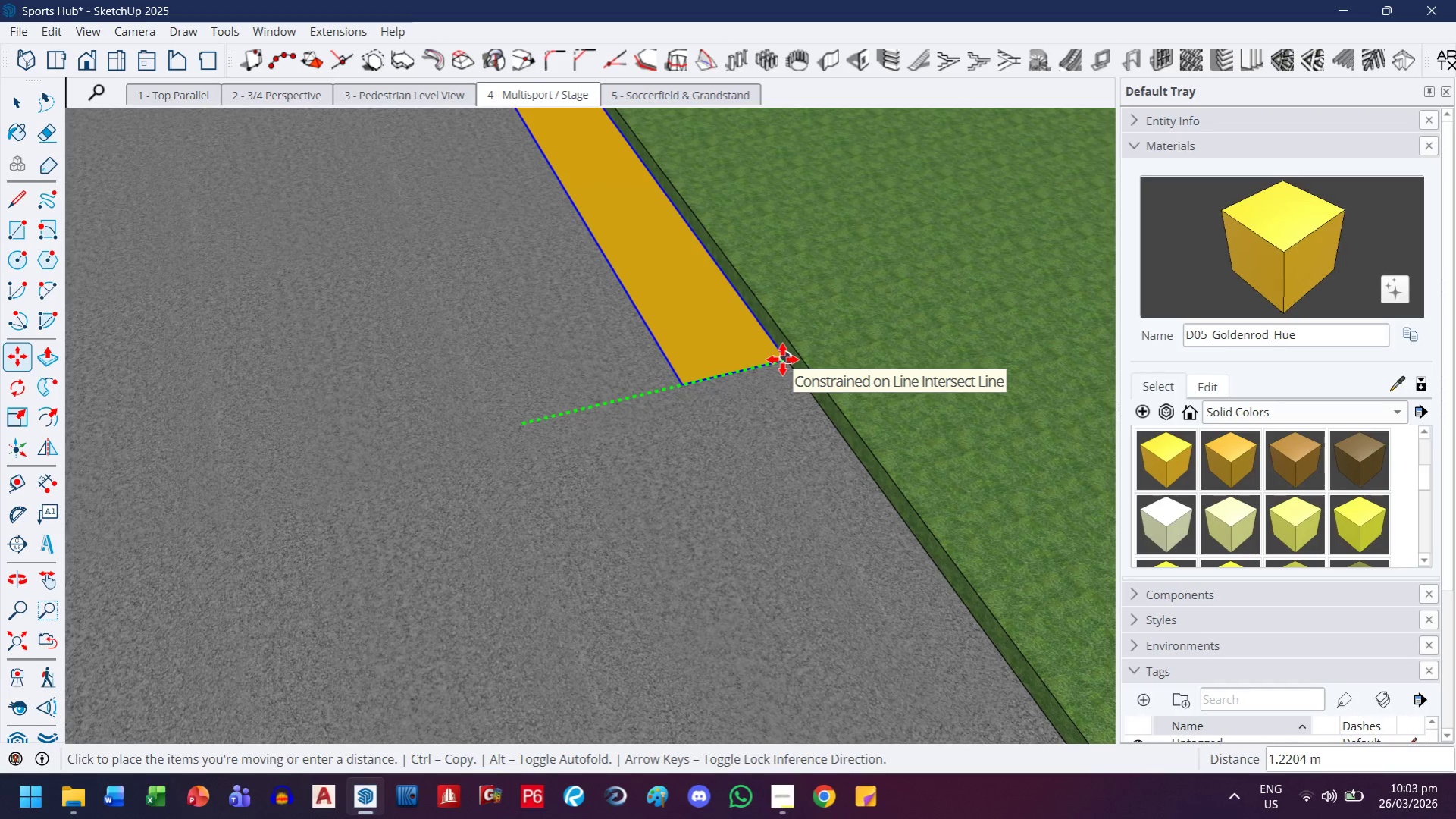 
left_click([782, 359])
 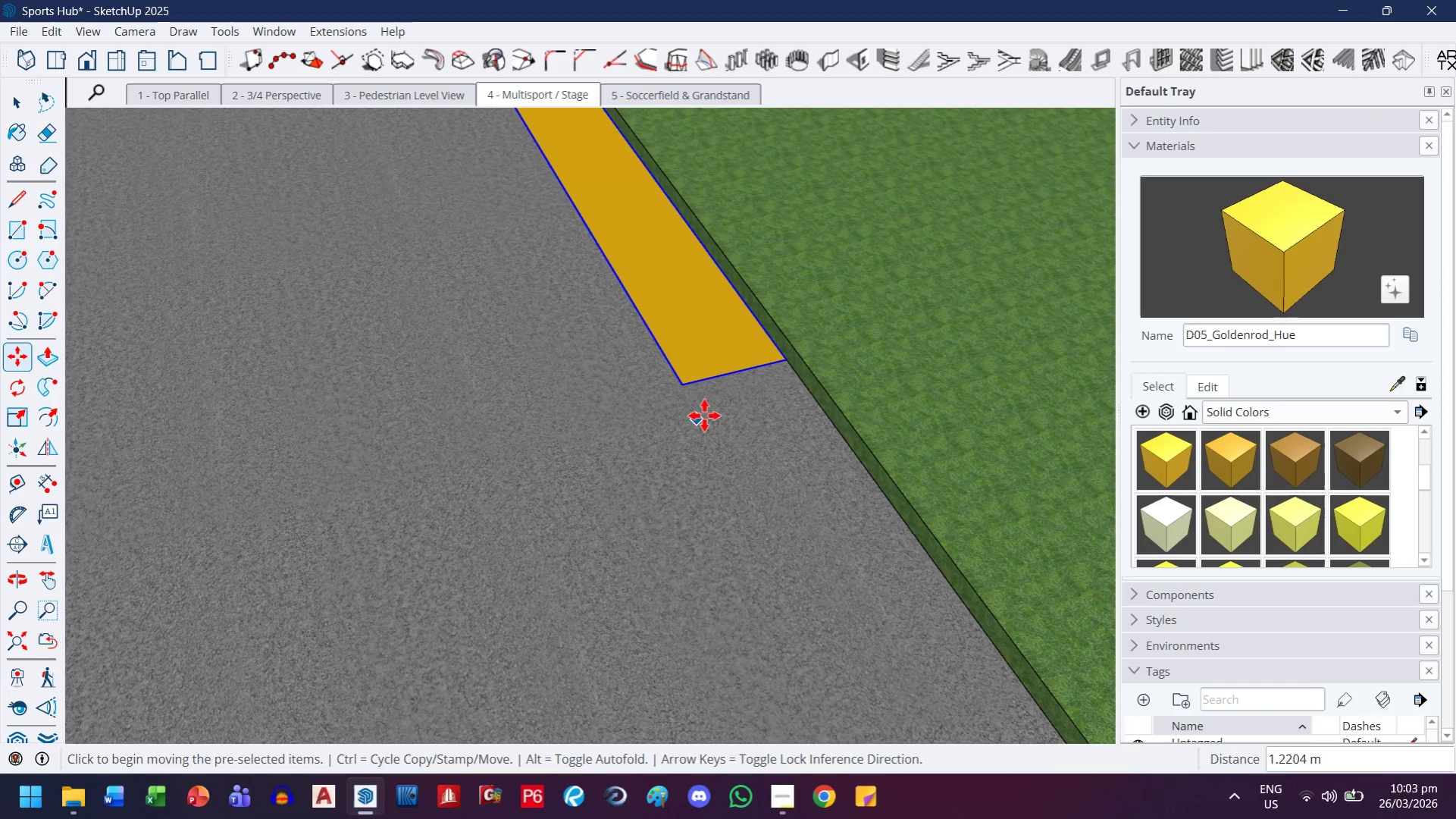 
left_click([709, 410])
 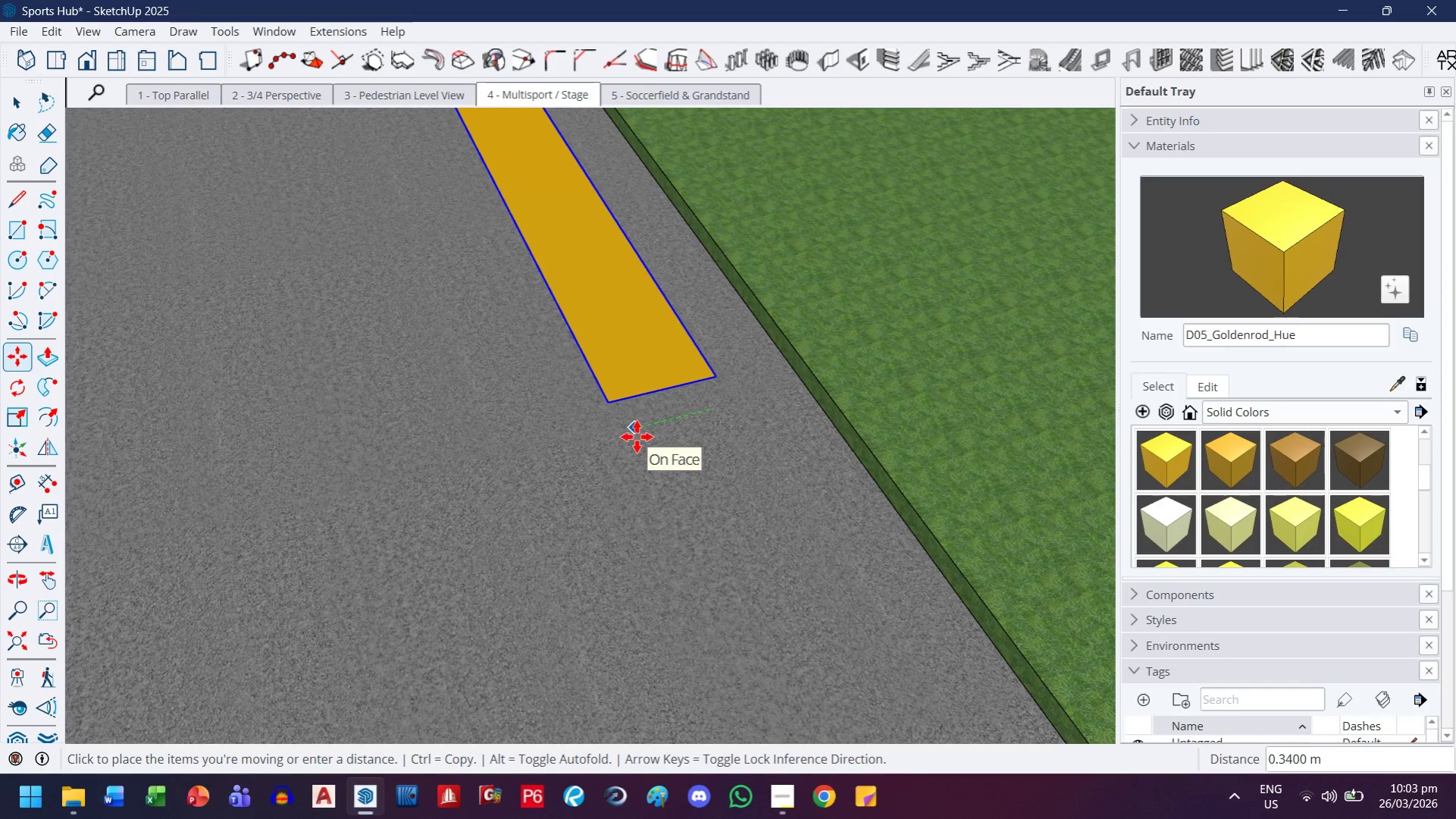 
key(Period)
 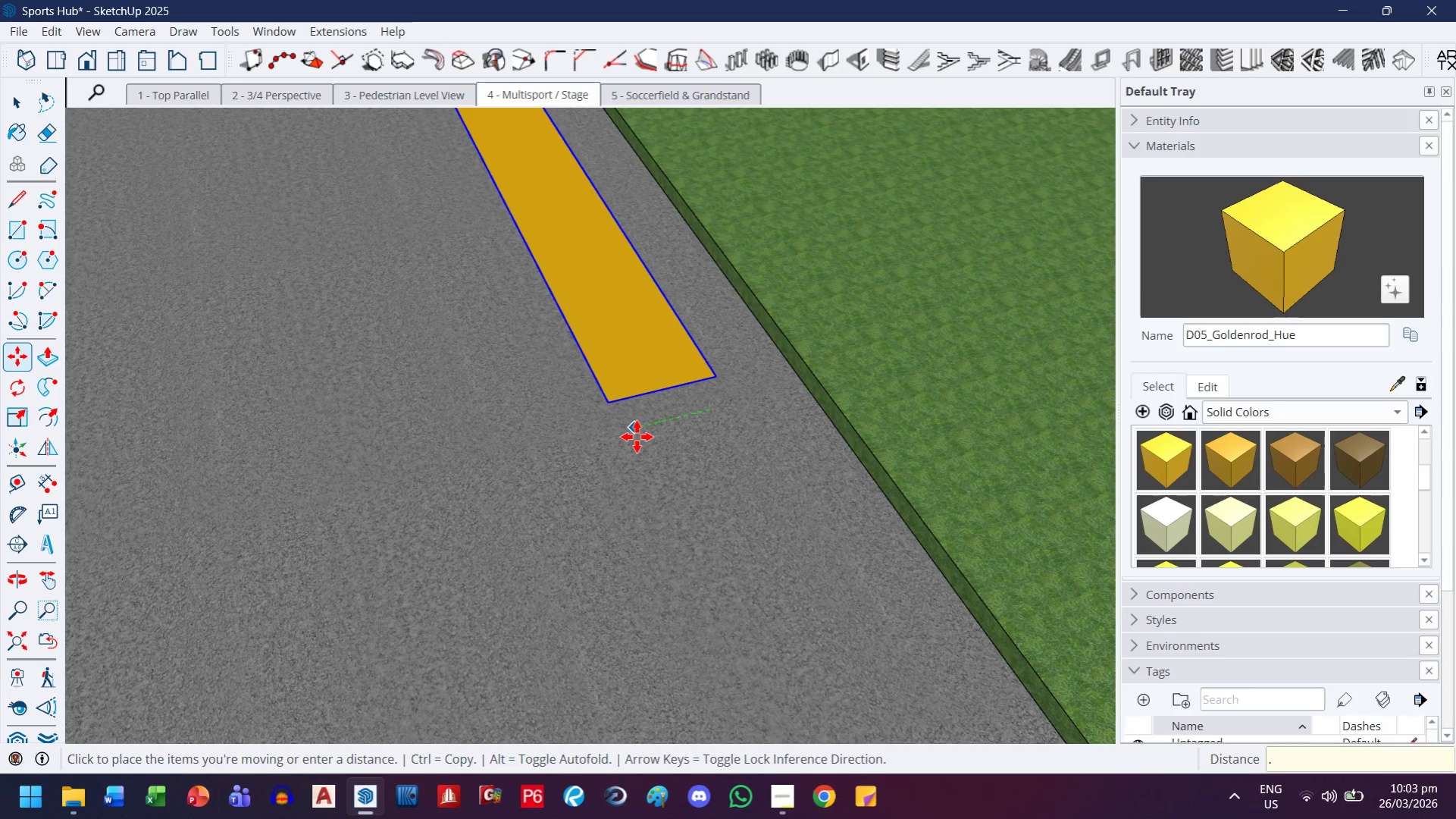 
key(5)
 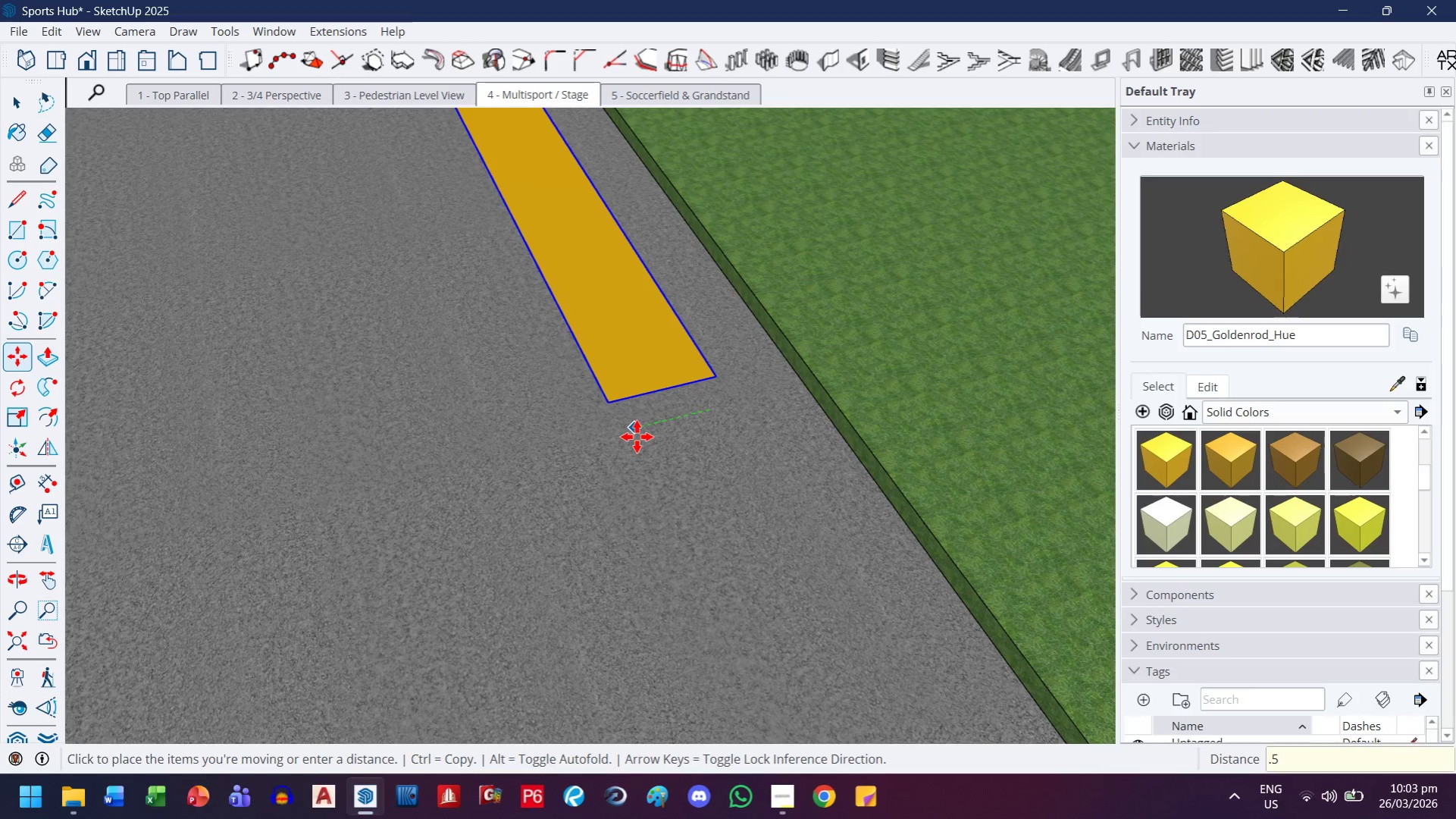 
key(Enter)
 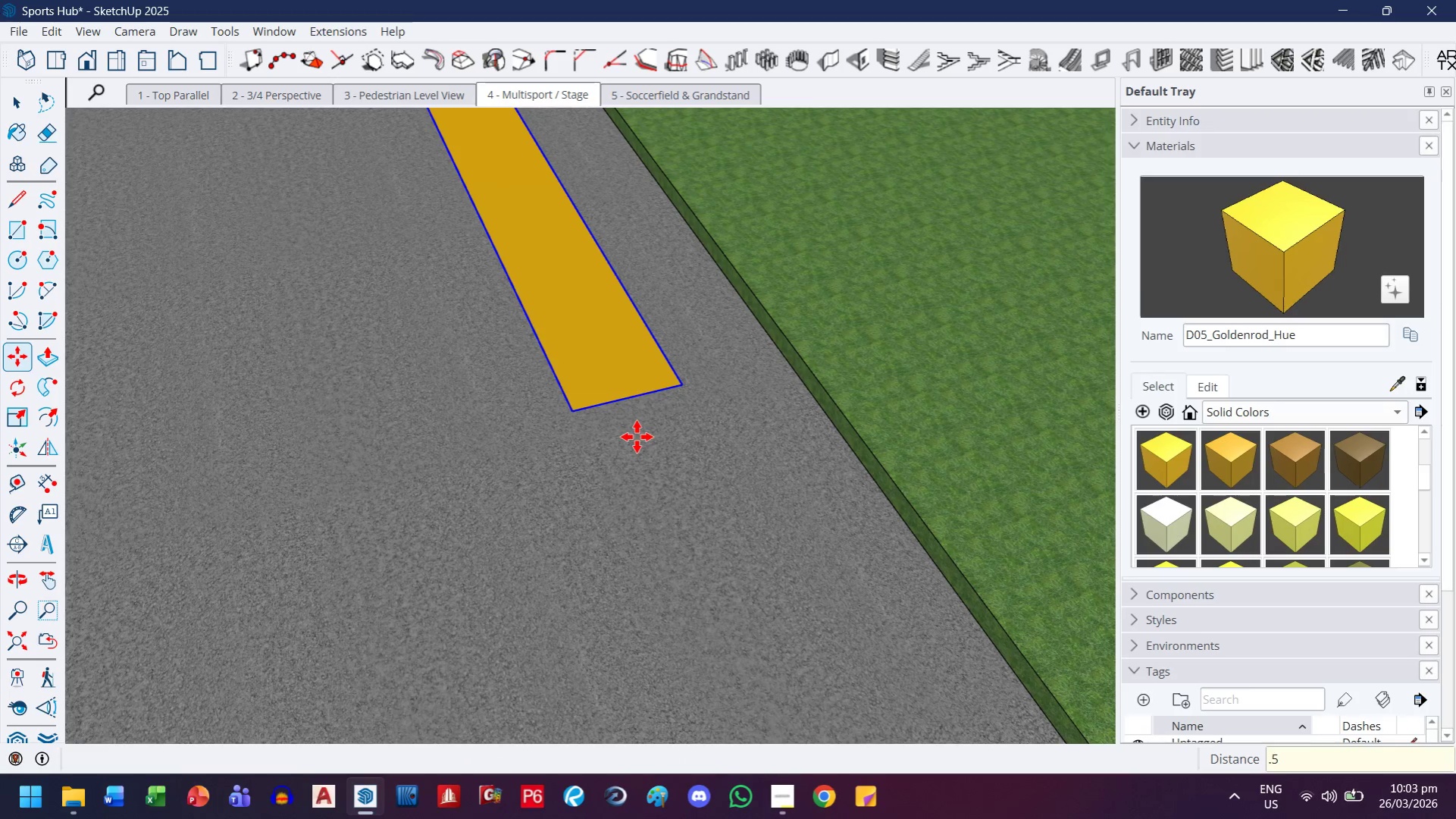 
key(H)
 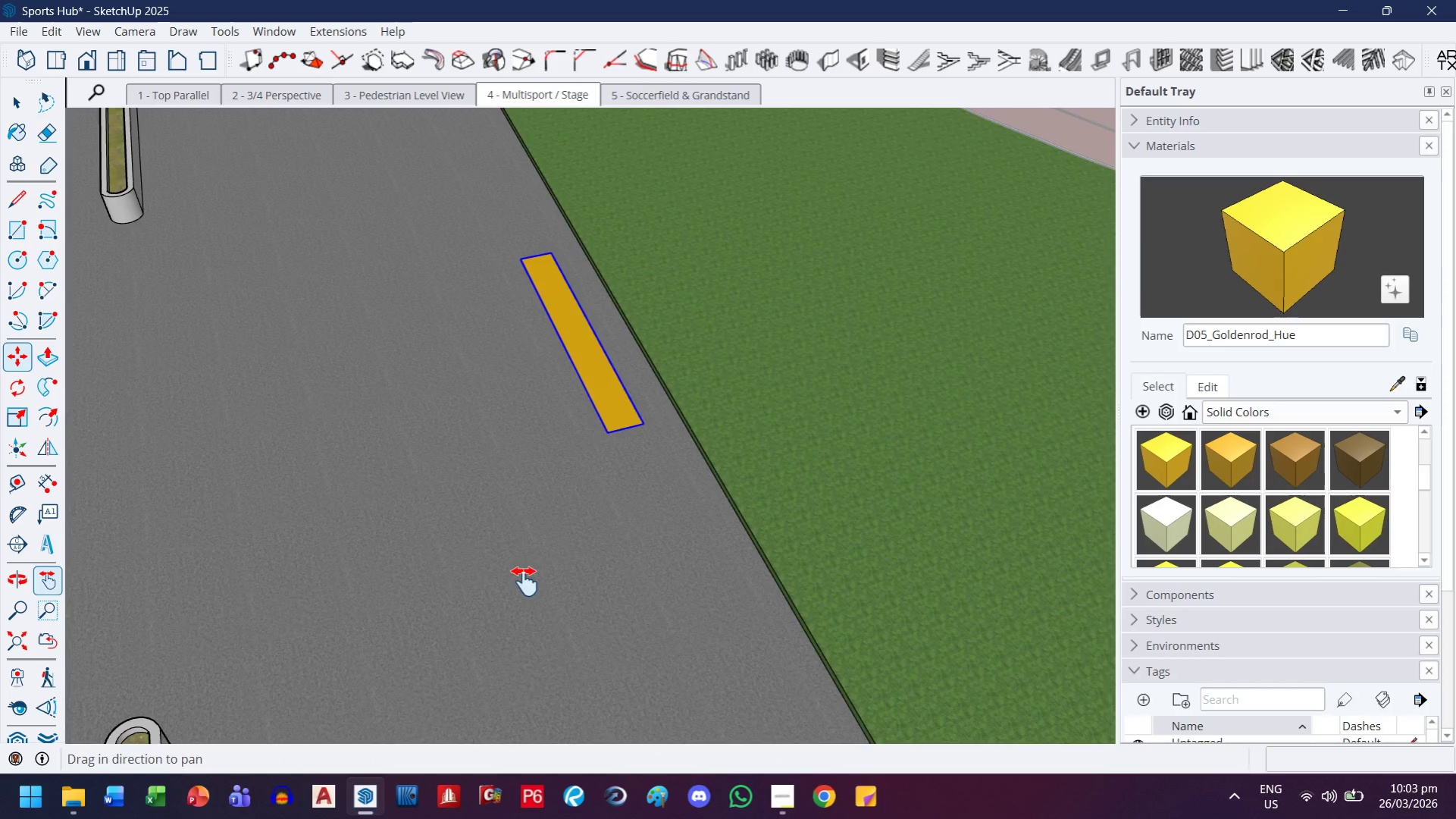 
left_click_drag(start_coordinate=[524, 582], to_coordinate=[669, 492])
 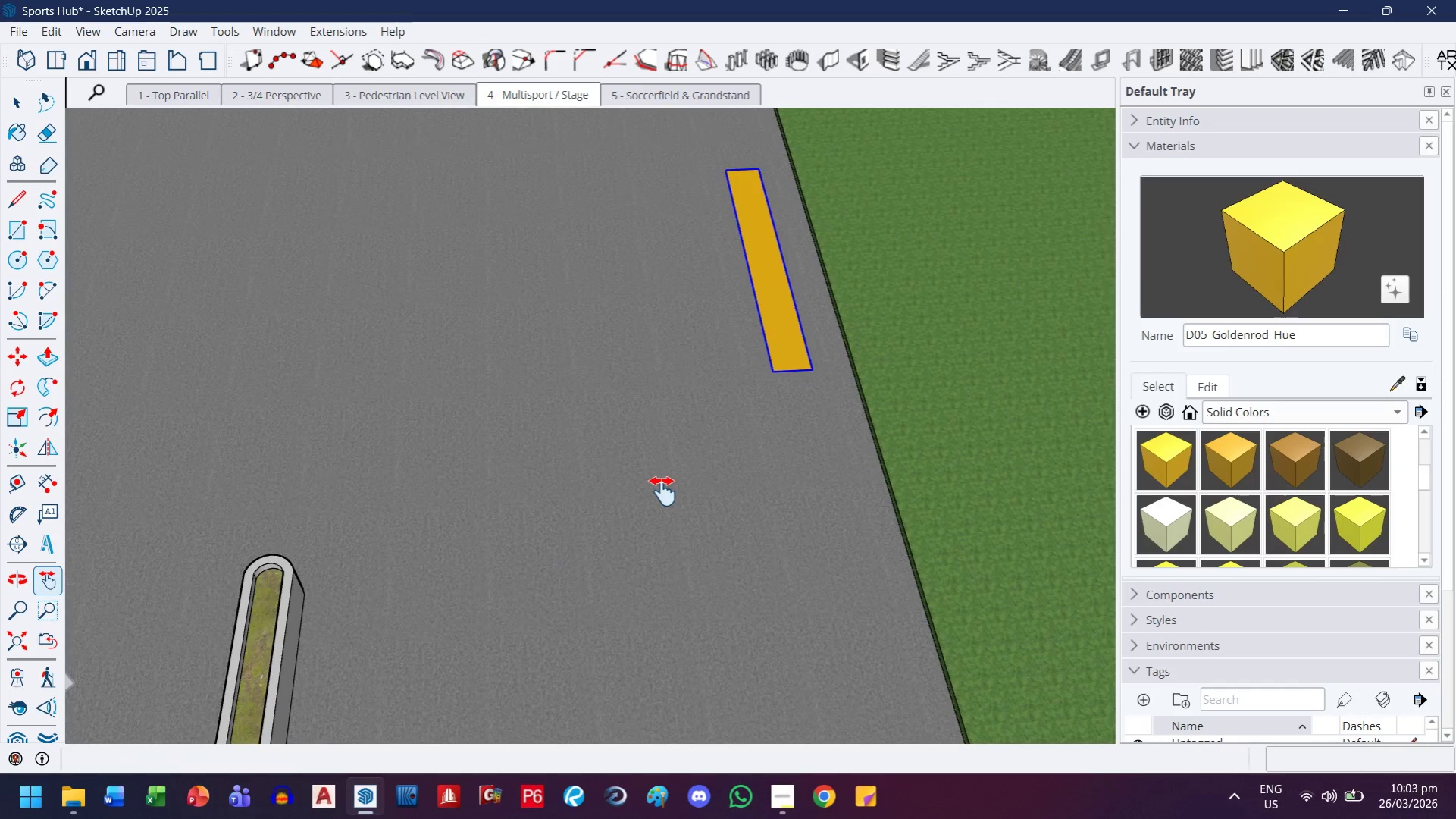 
scroll: coordinate [605, 458], scroll_direction: down, amount: 16.0
 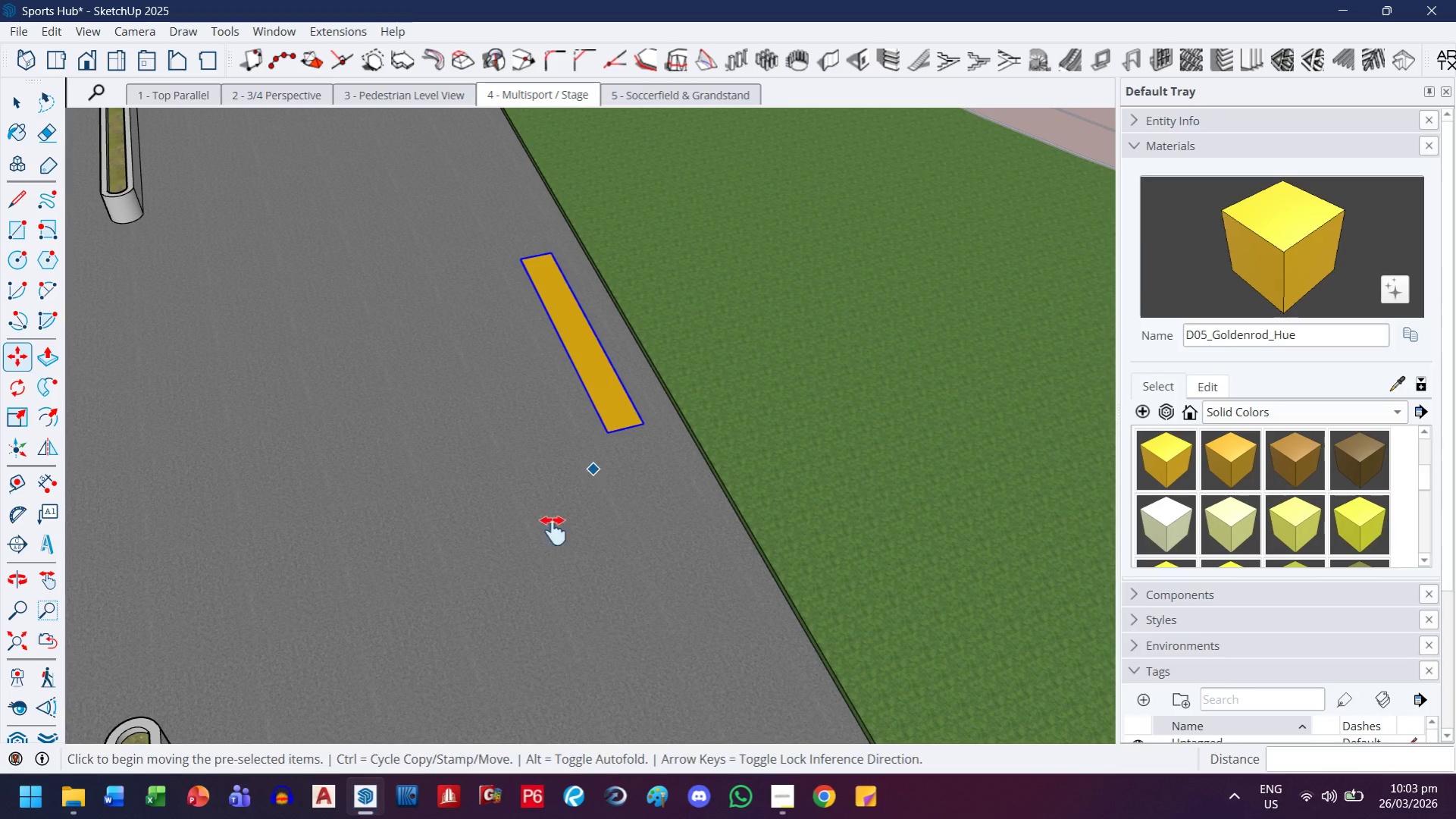 
key(M)
 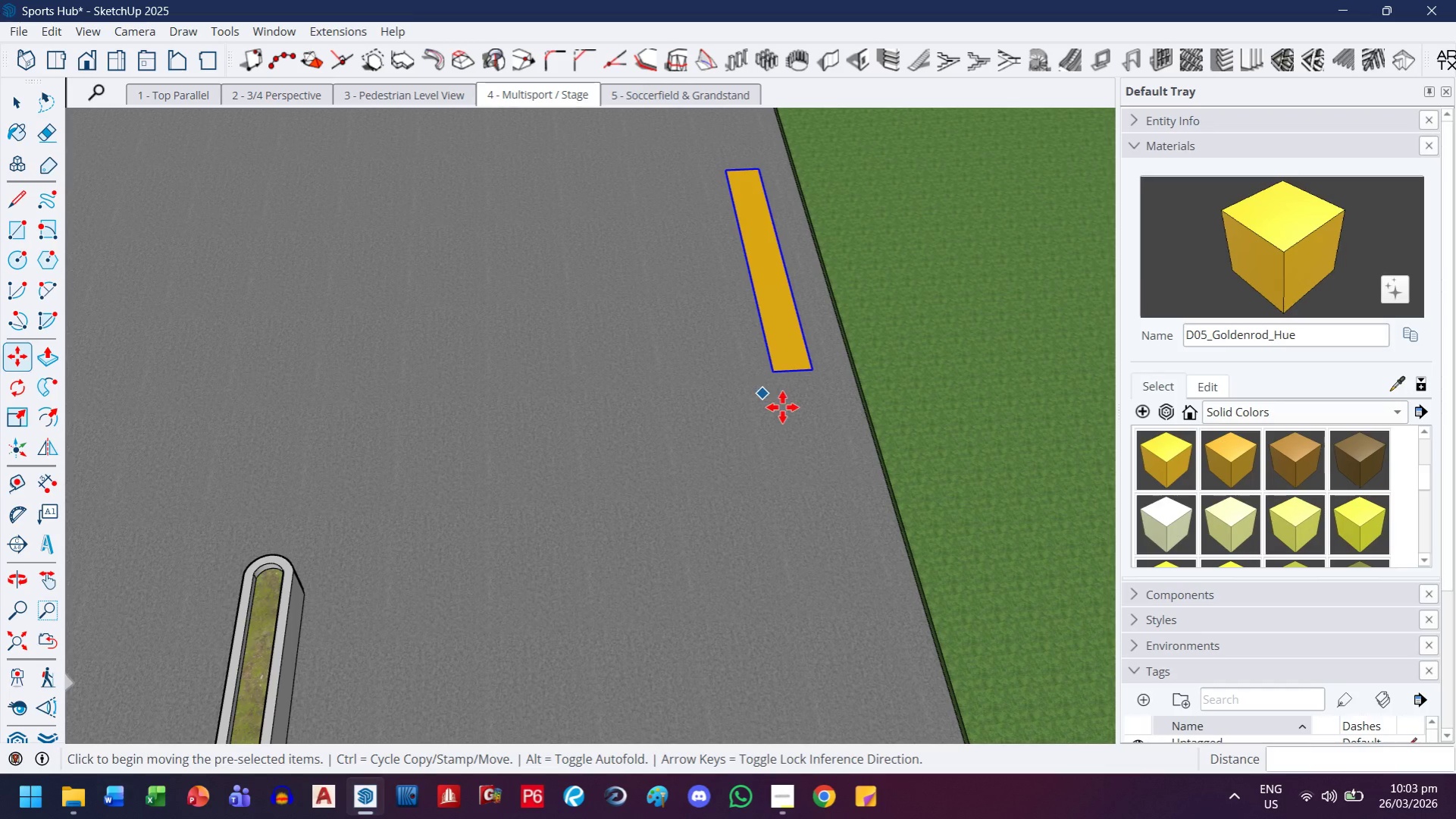 
key(Control+ControlLeft)
 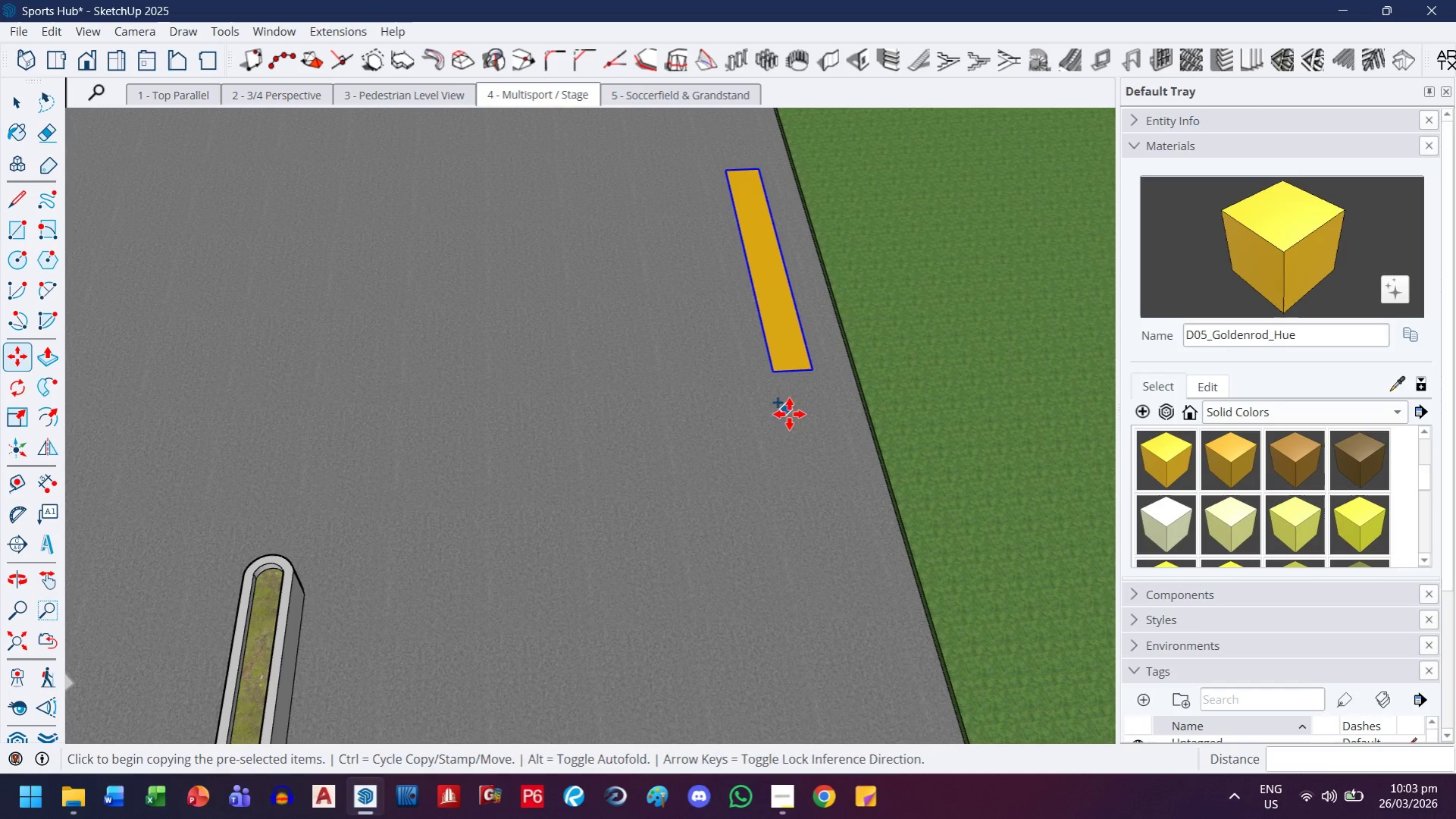 
key(Control+ControlLeft)
 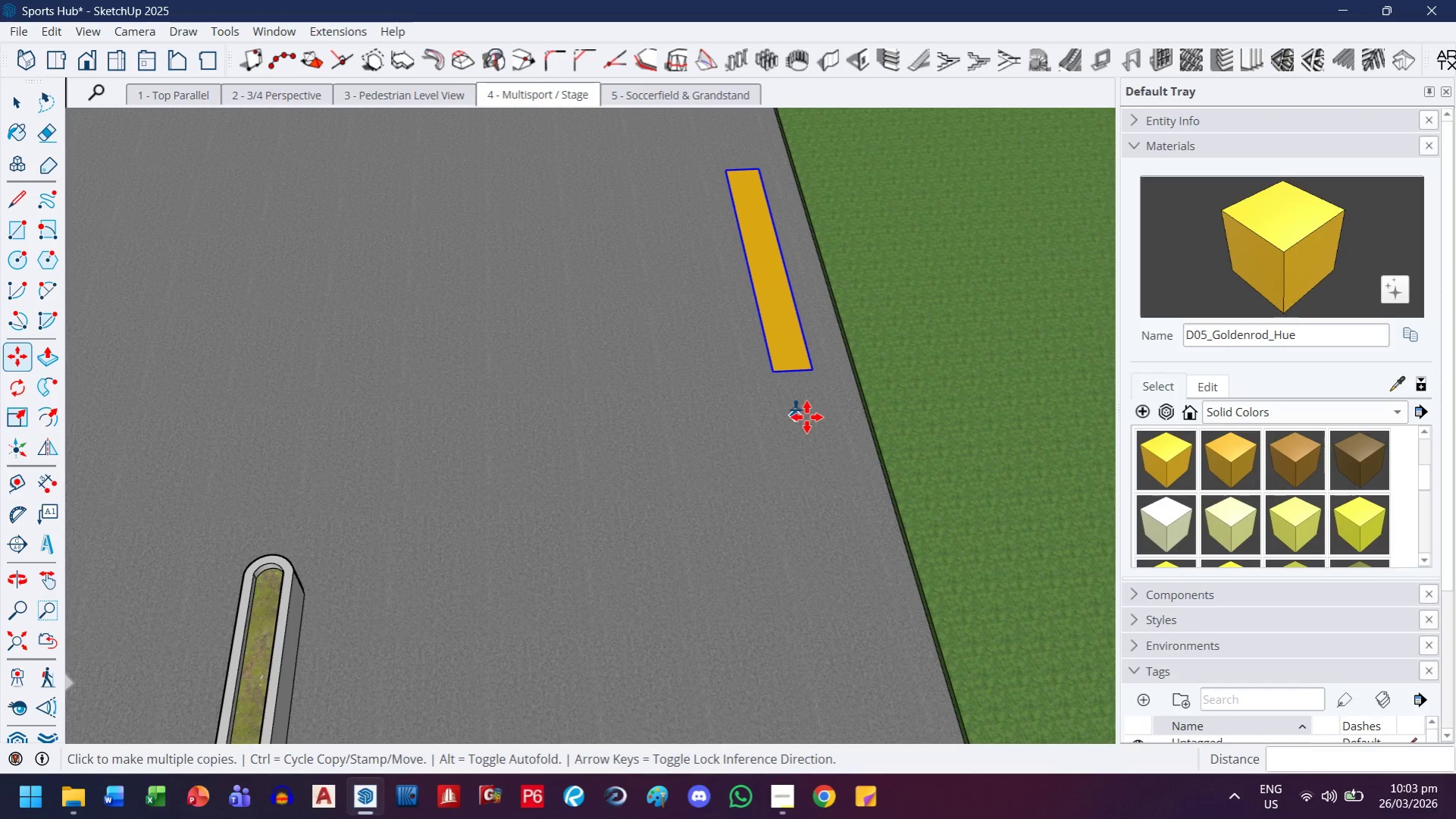 
left_click([807, 417])
 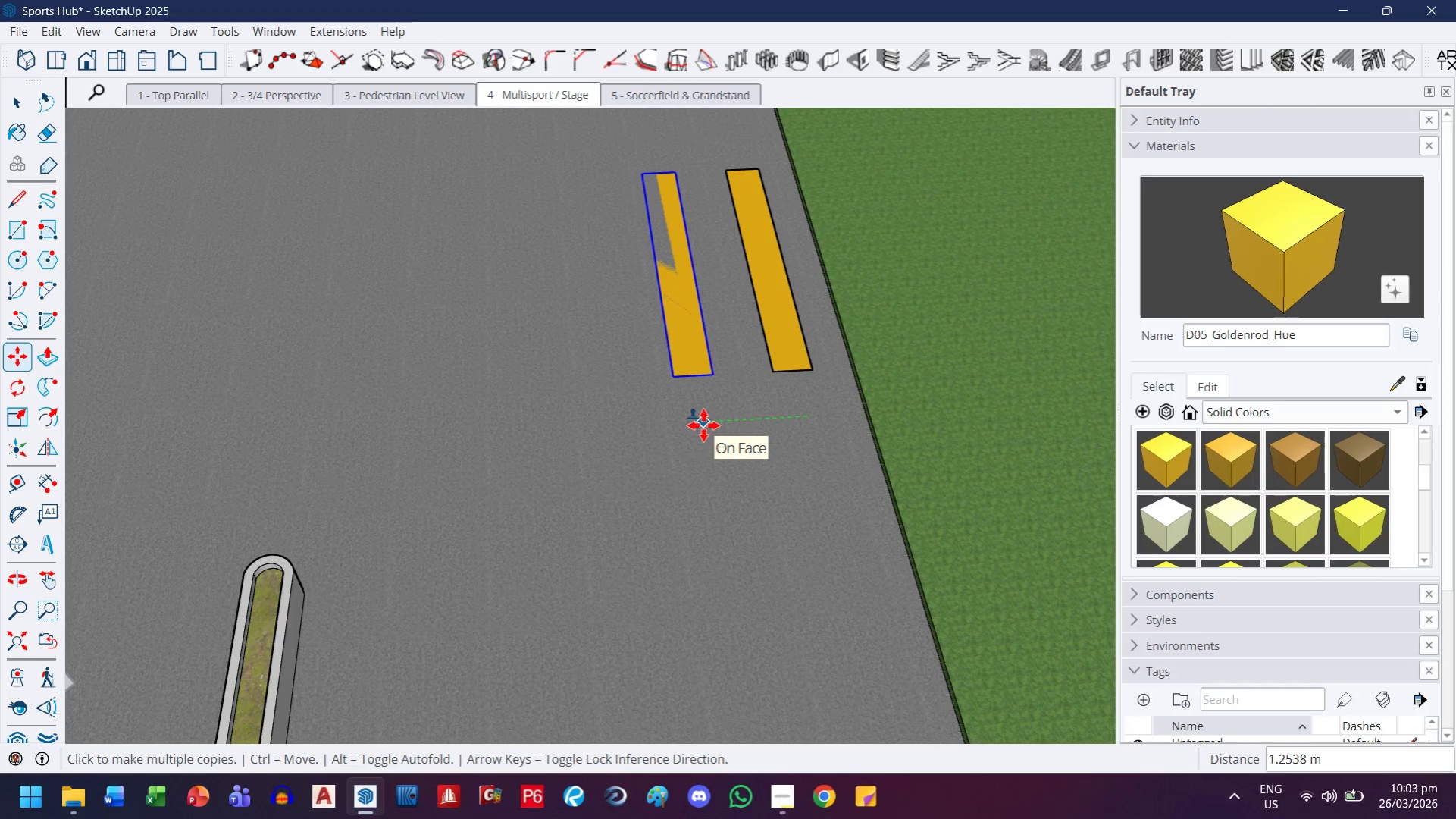 
key(ArrowLeft)
 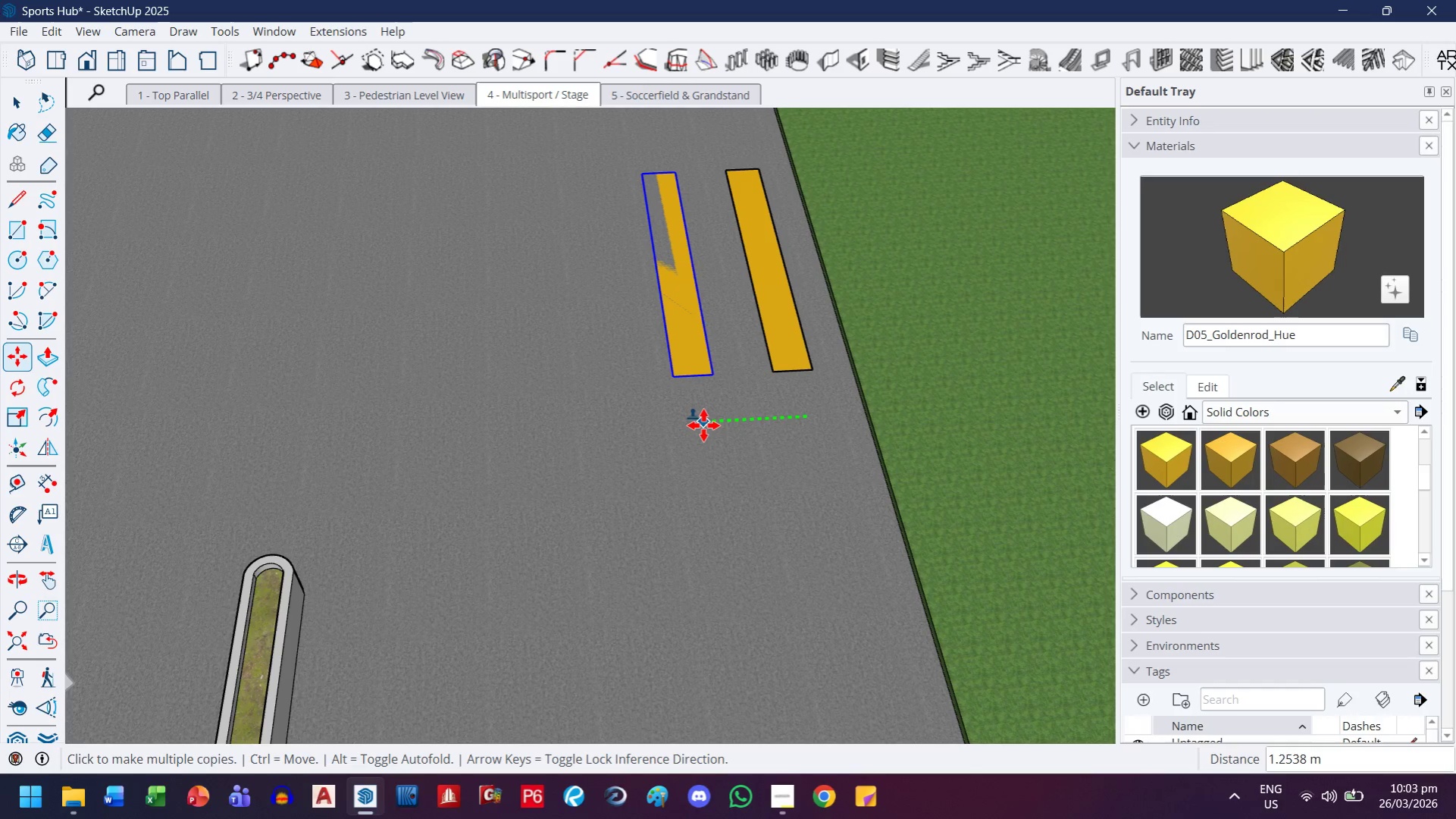 
key(Period)
 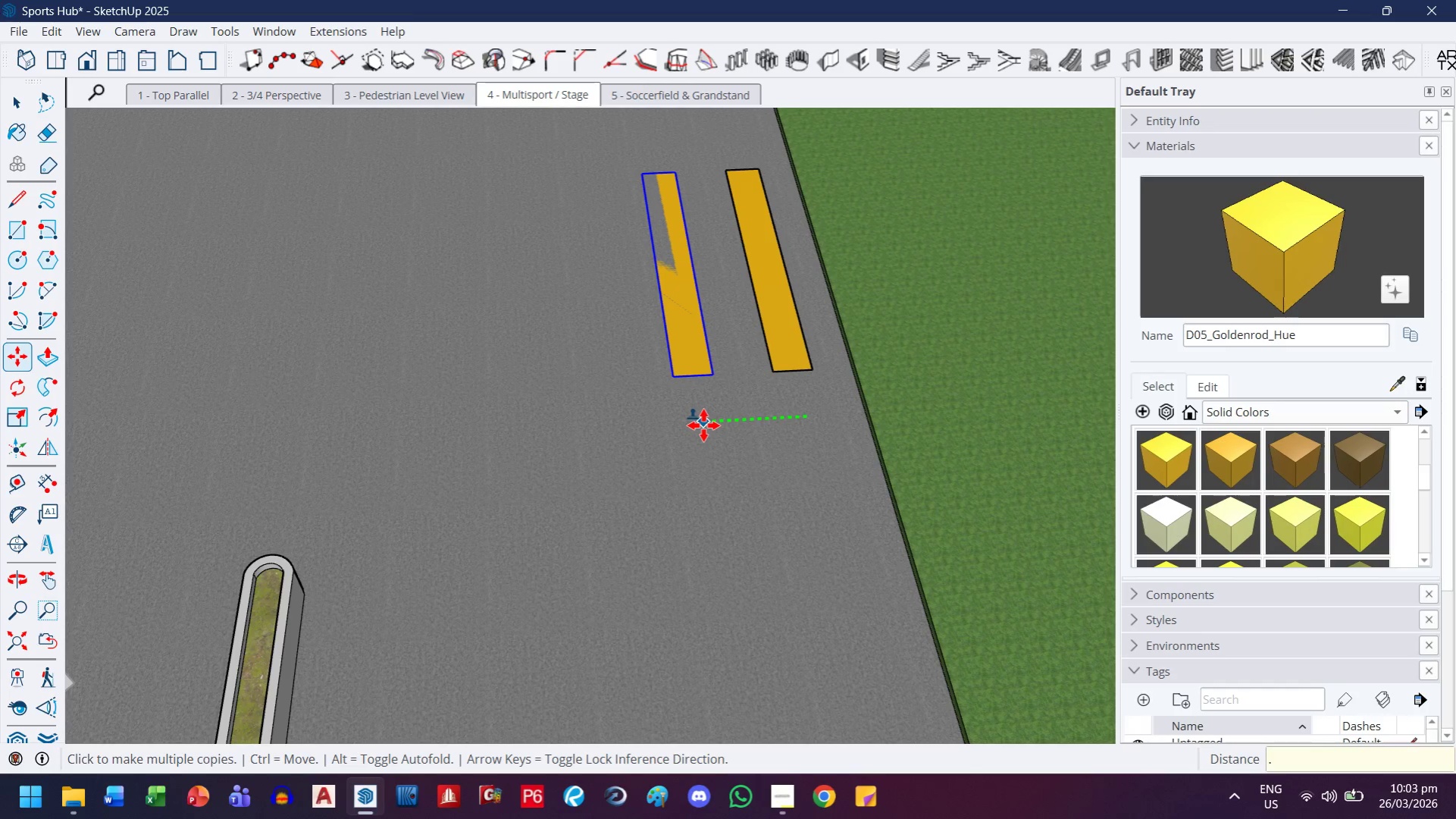 
key(5)
 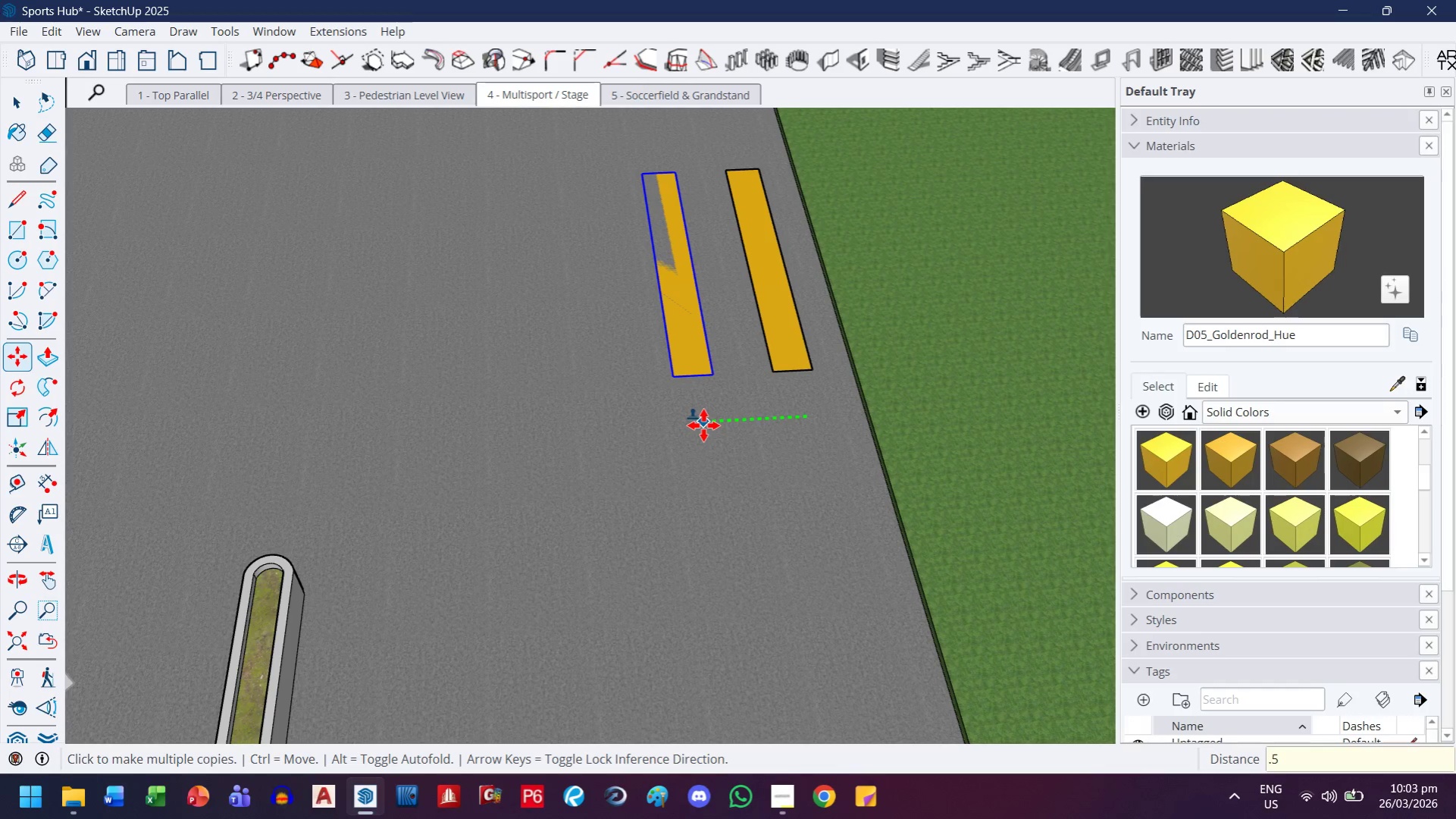 
key(Enter)
 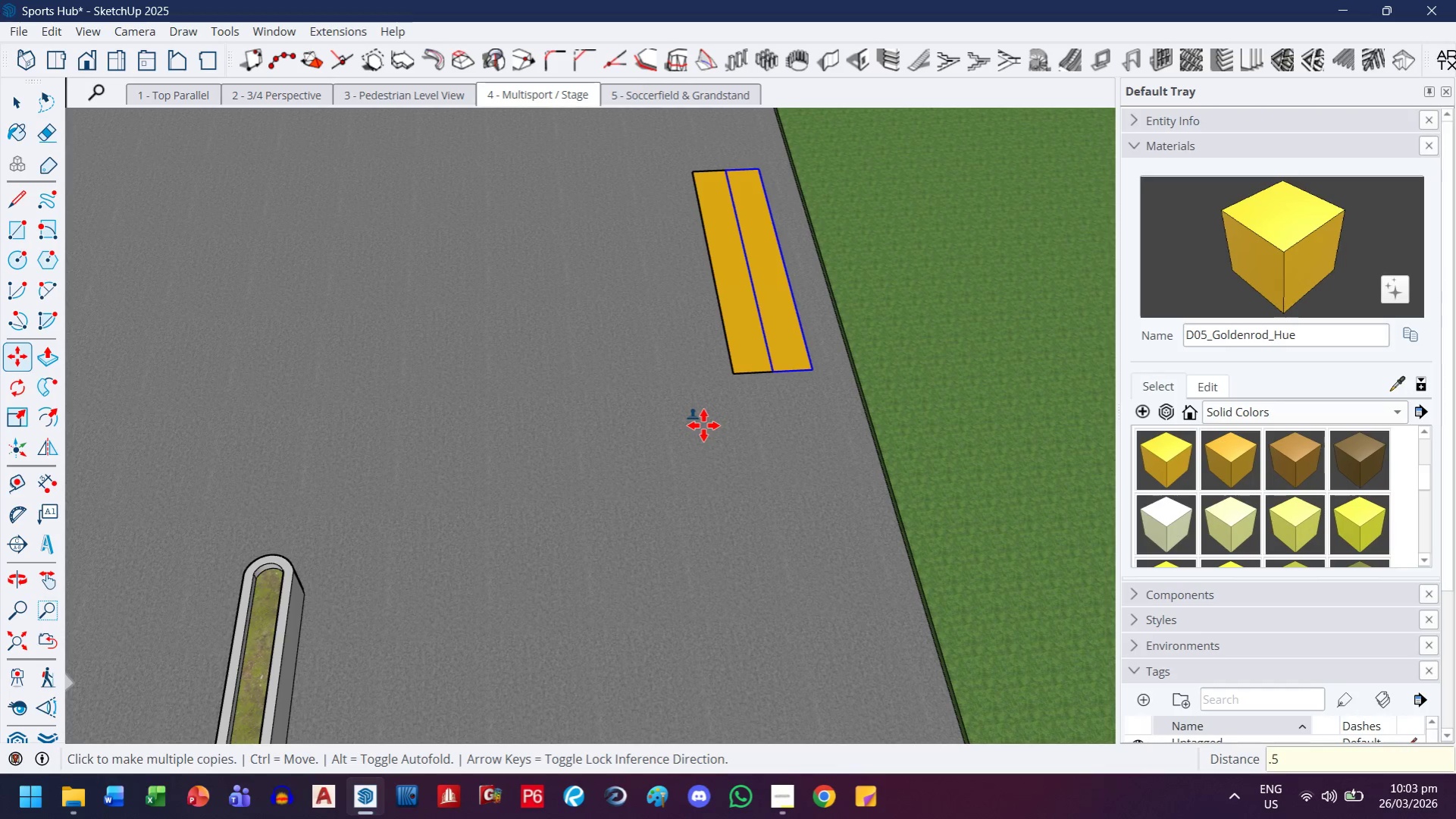 
type(x7)
 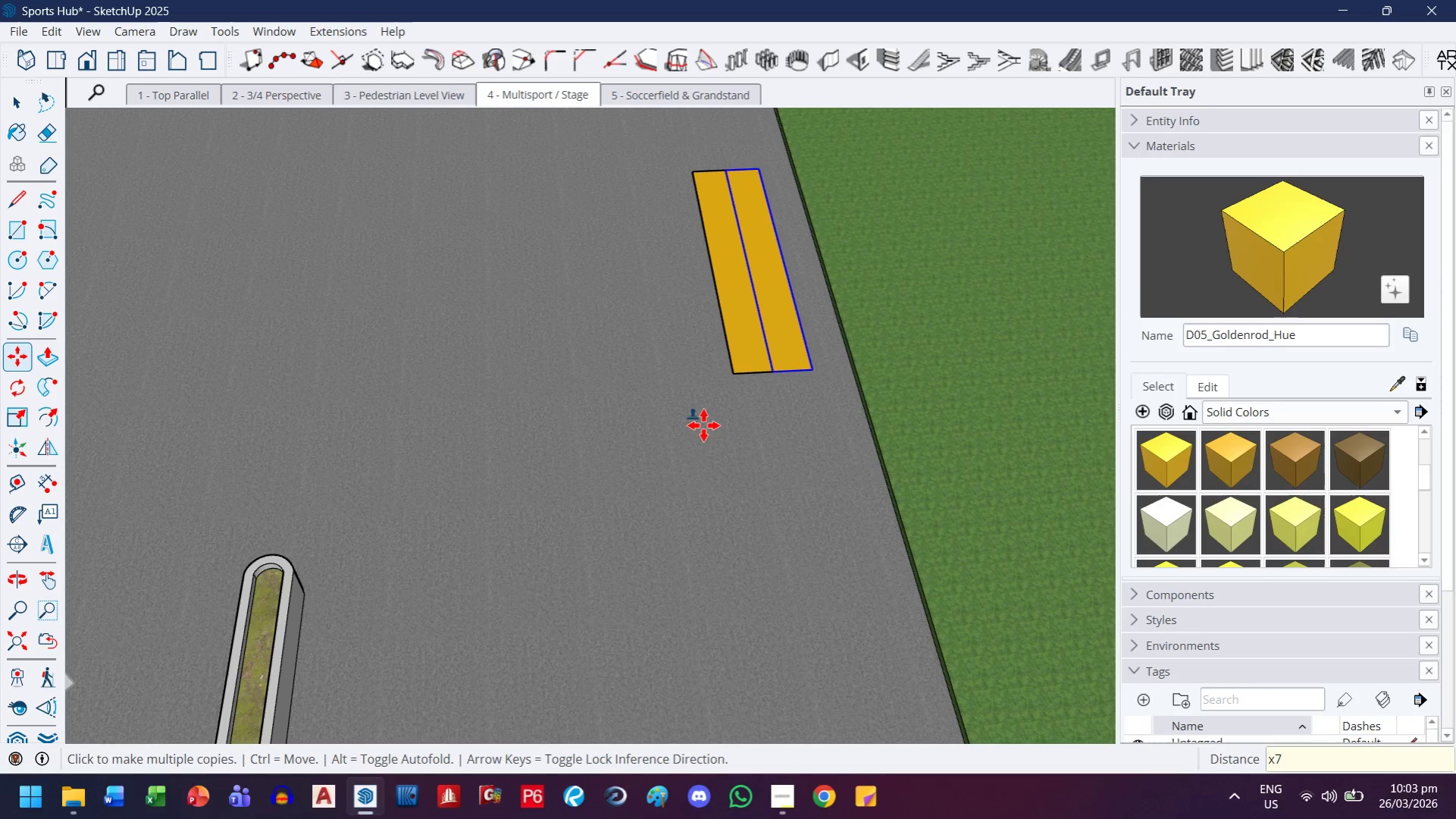 
key(Enter)
 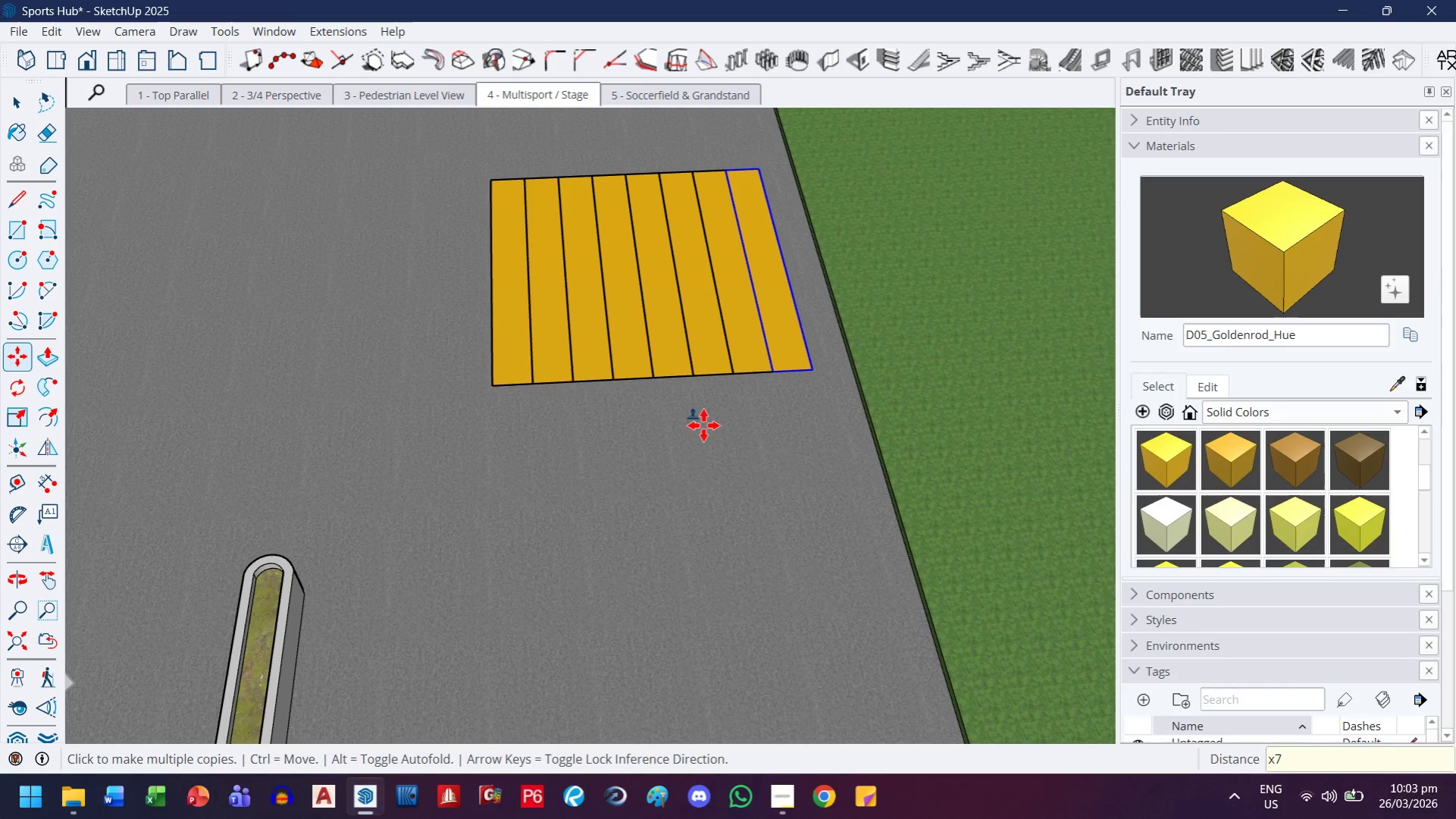 
key(Control+ControlLeft)
 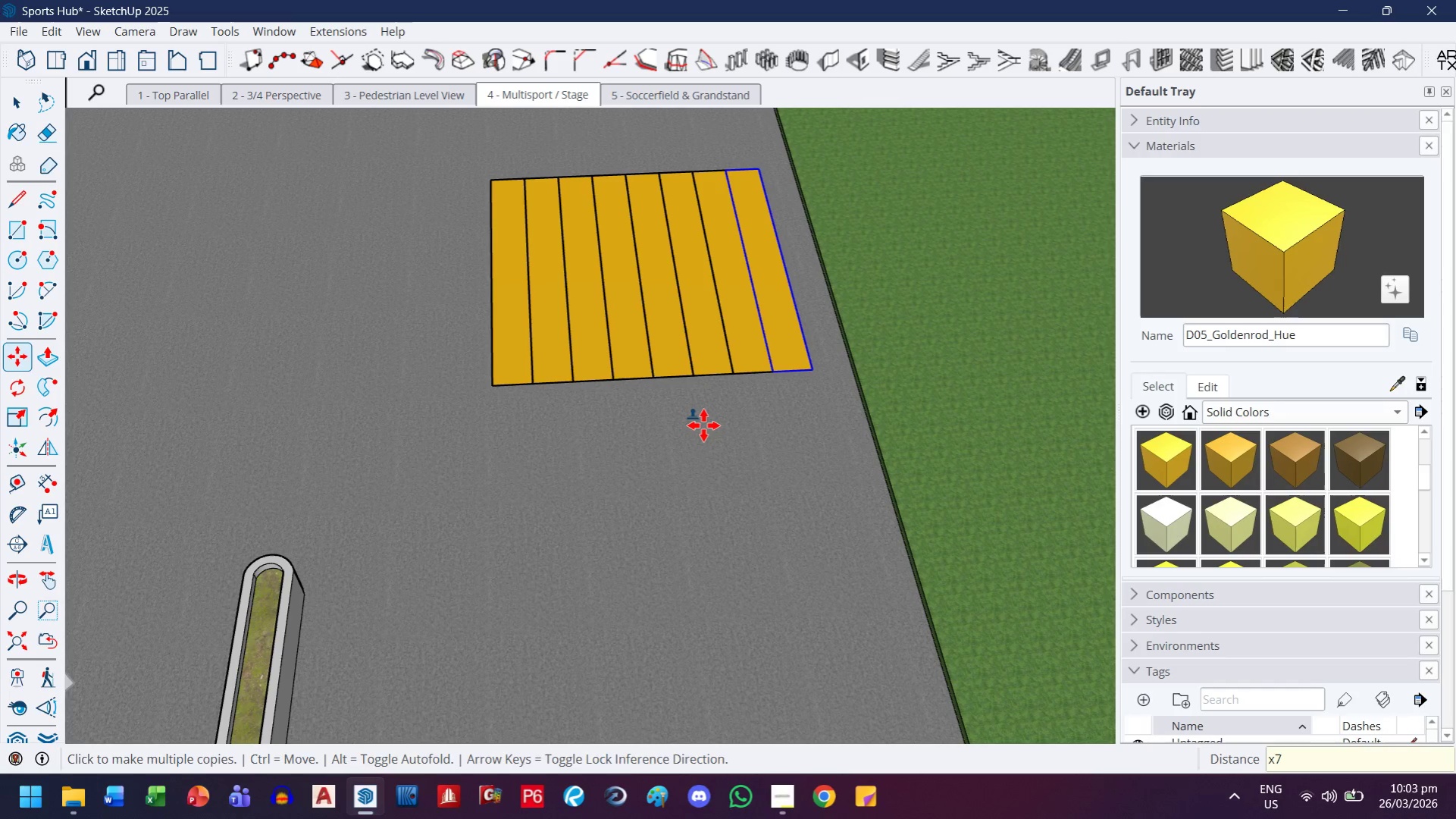 
key(Control+Z)
 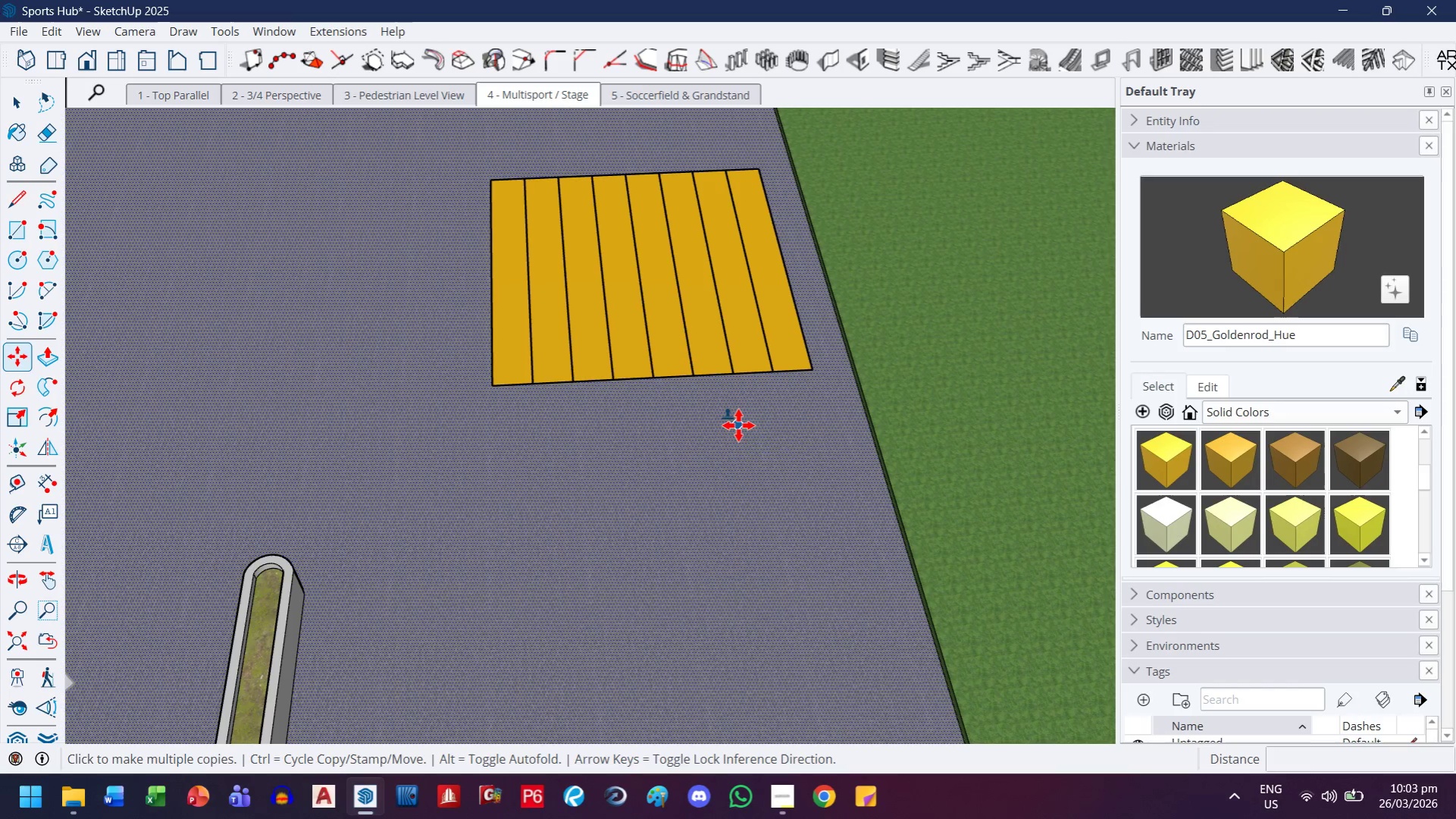 
key(Control+ControlLeft)
 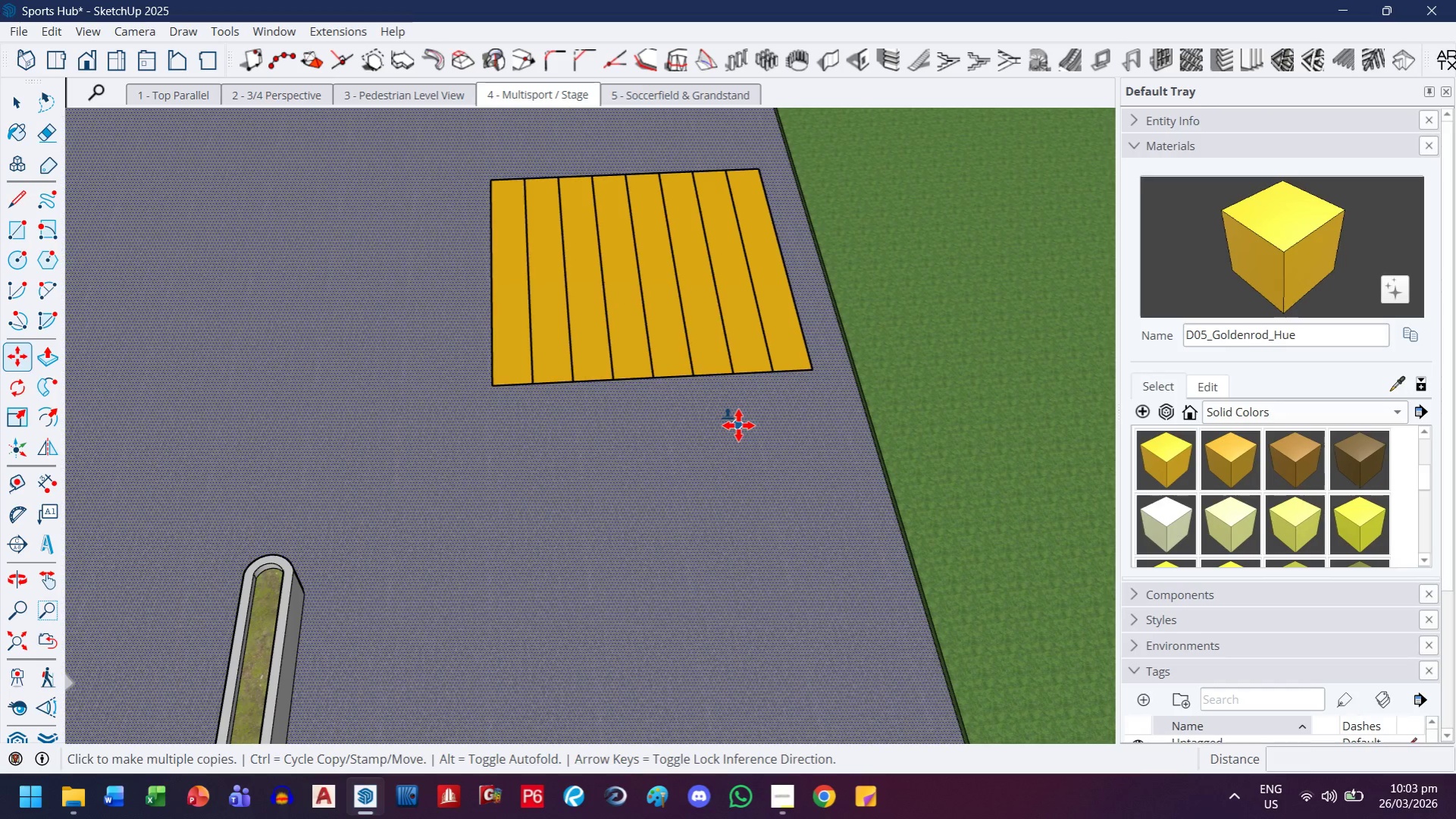 
key(Control+Z)
 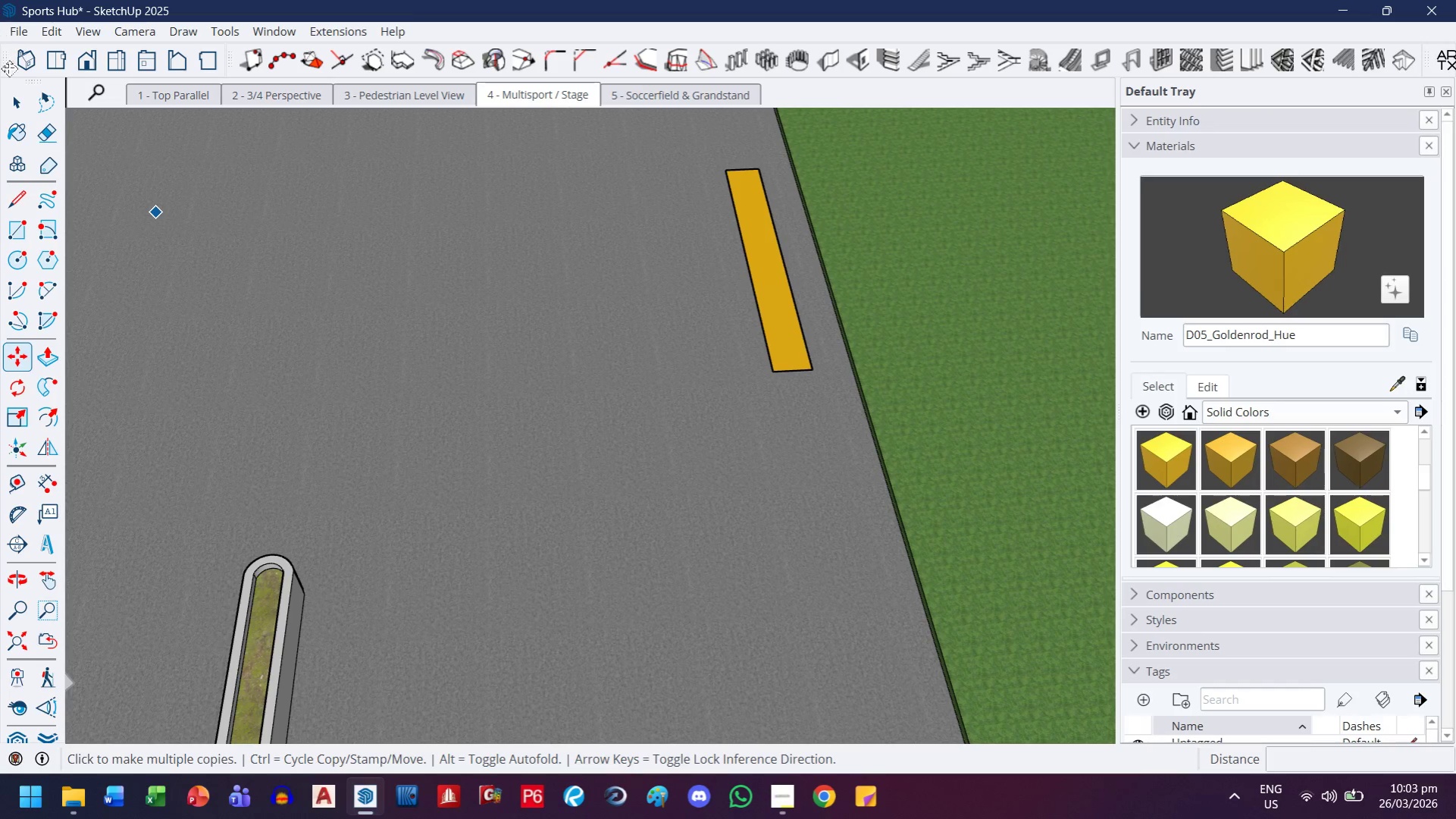 
left_click([23, 105])
 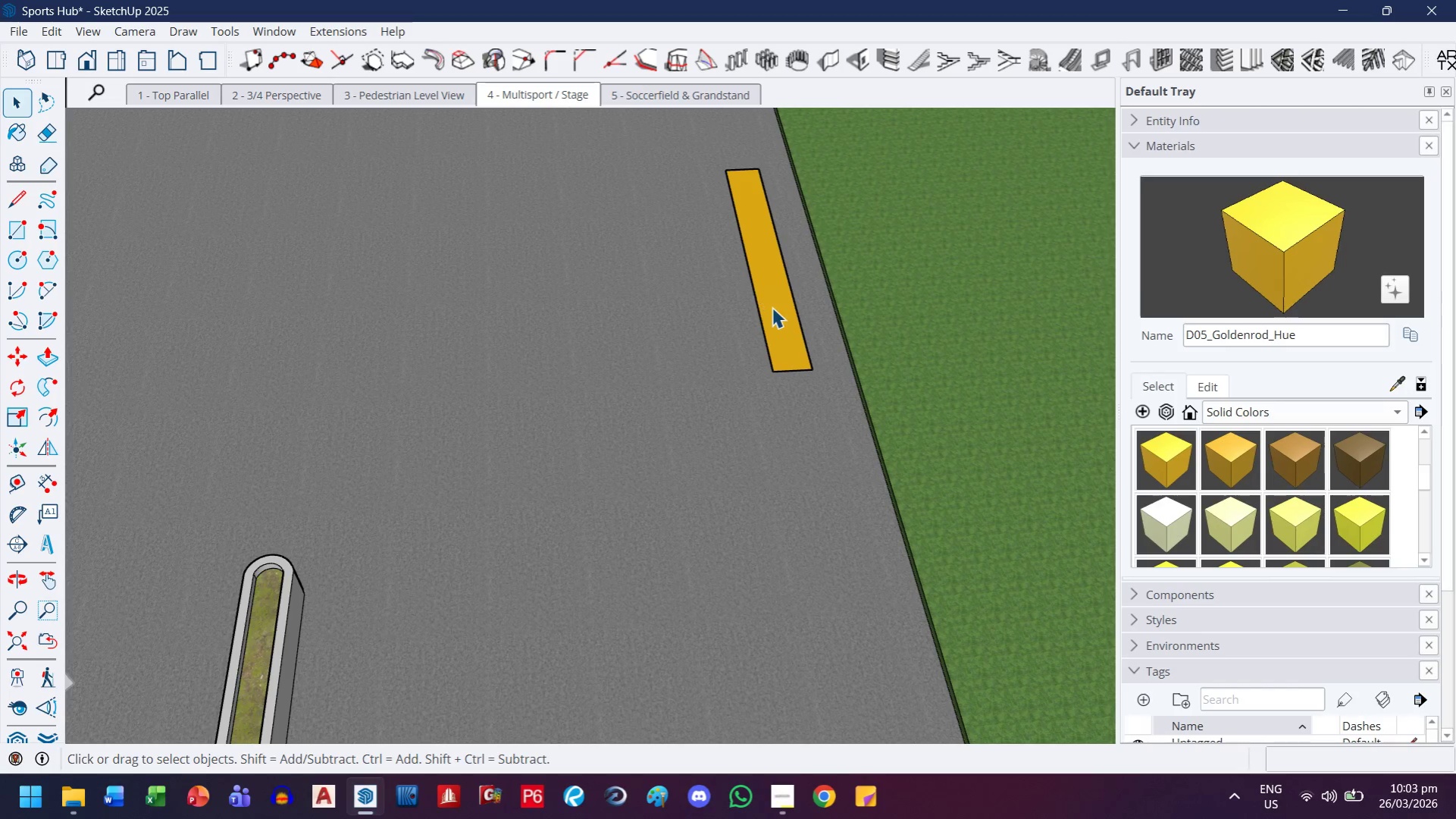 
left_click([777, 317])
 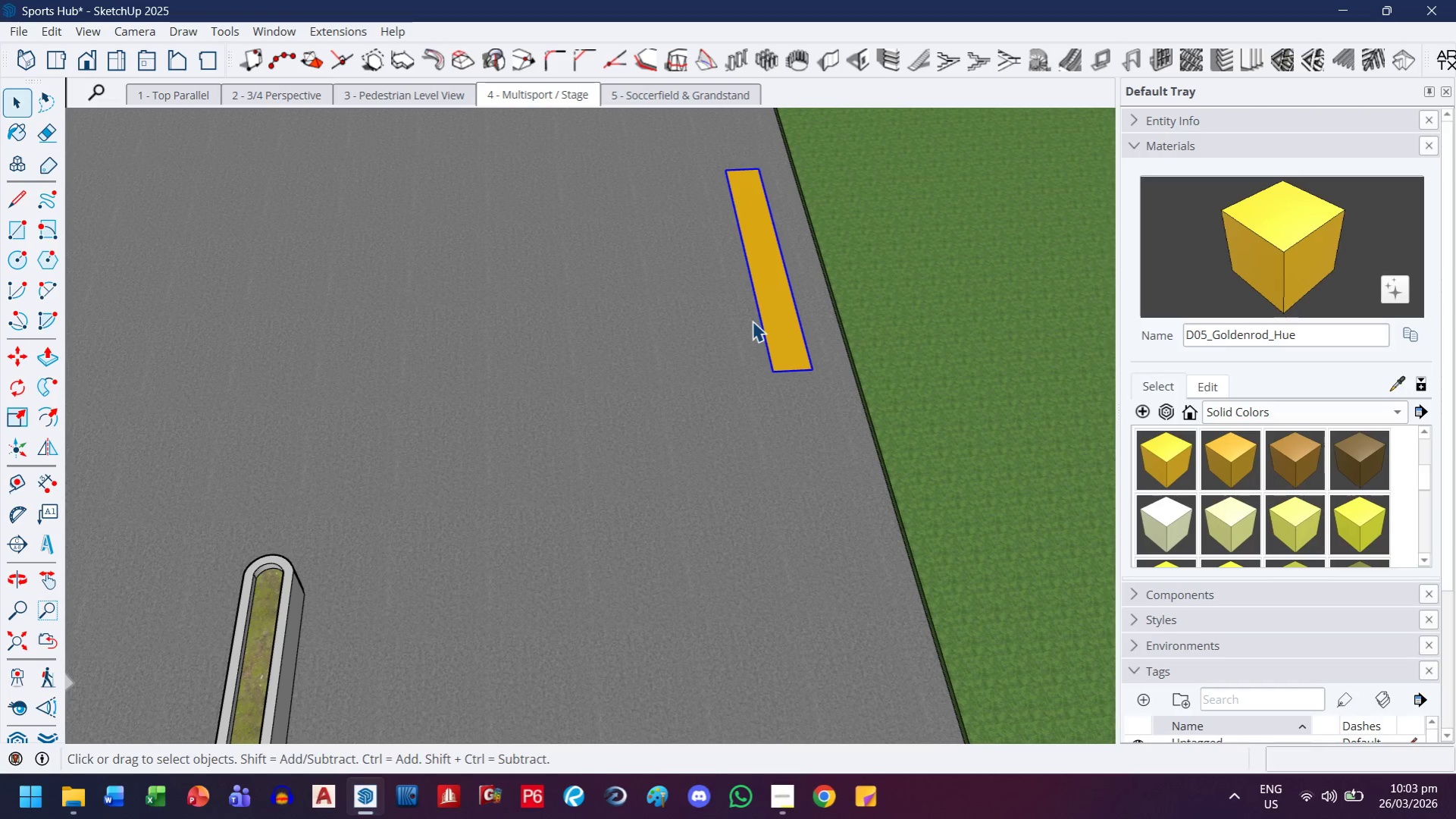 
key(M)
 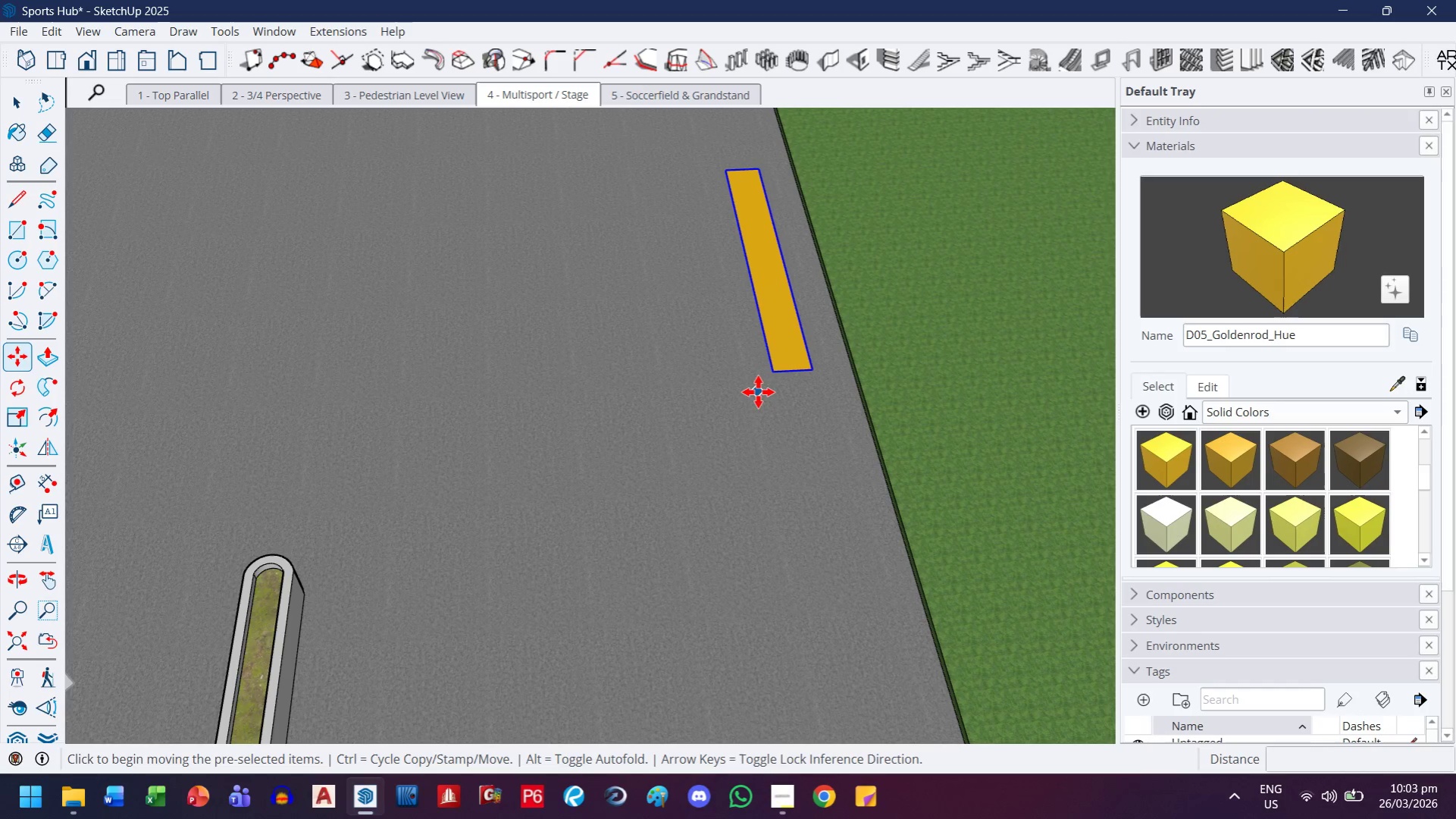 
key(Control+ControlLeft)
 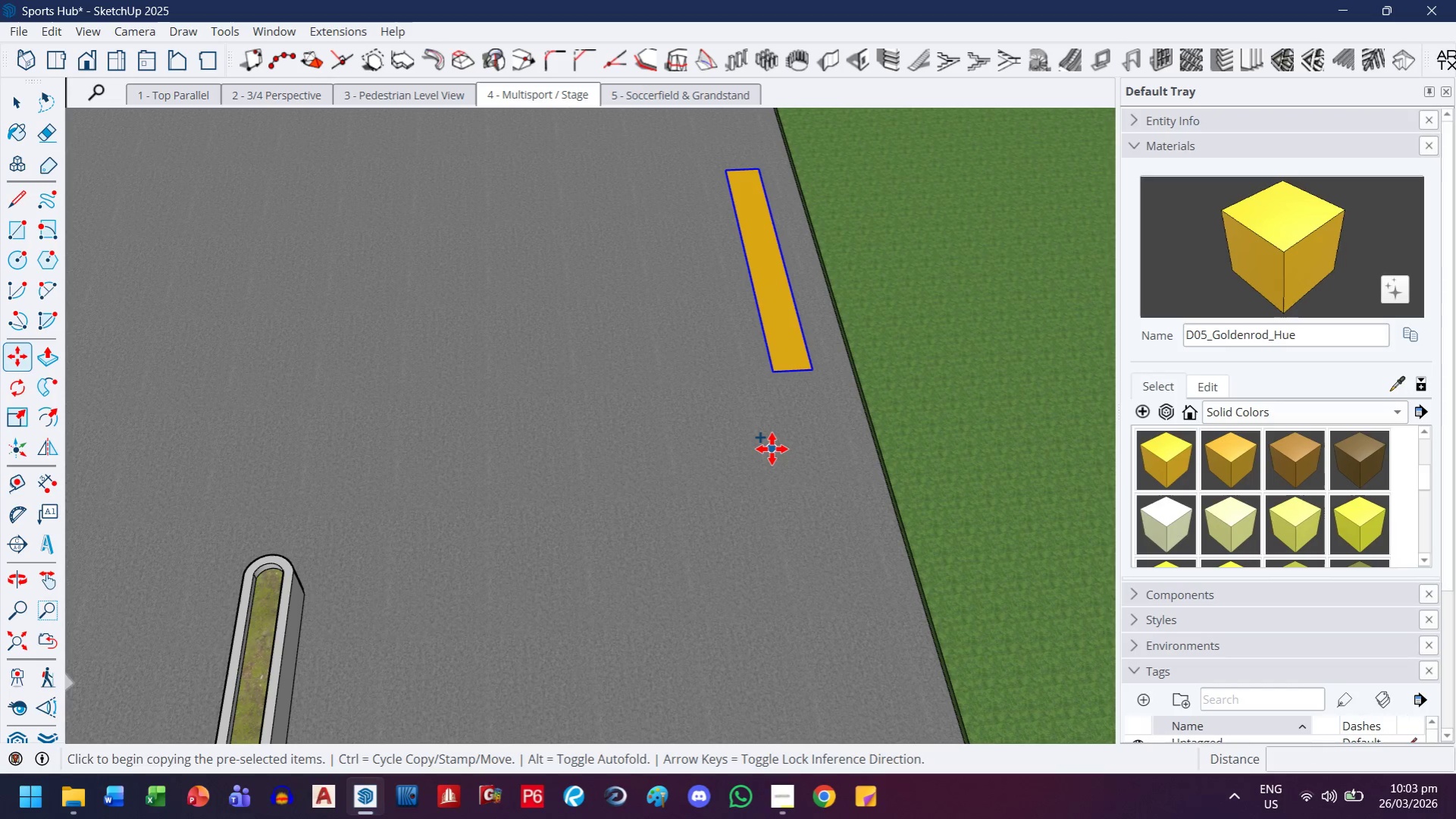 
left_click([772, 449])
 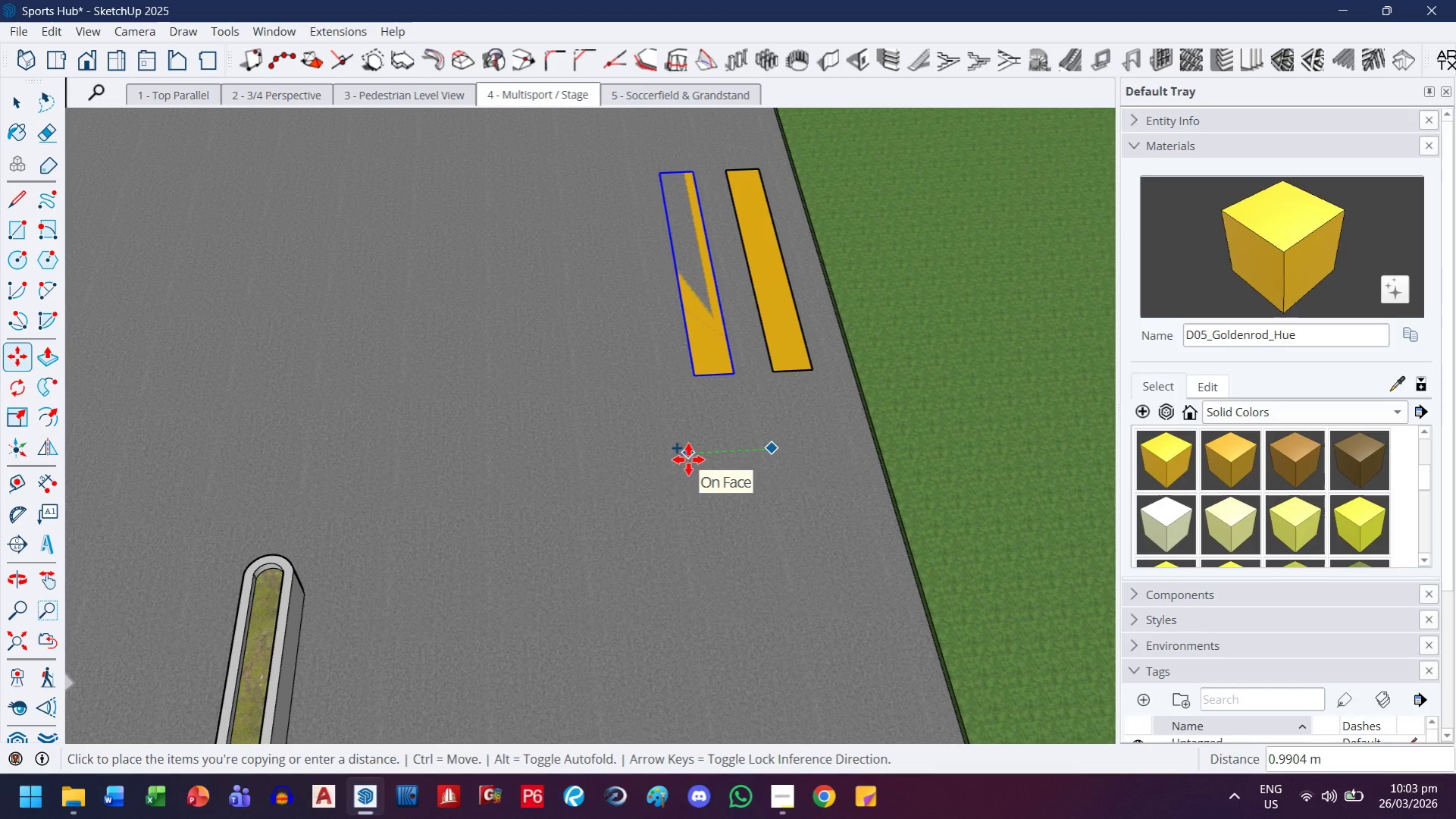 
key(ArrowLeft)
 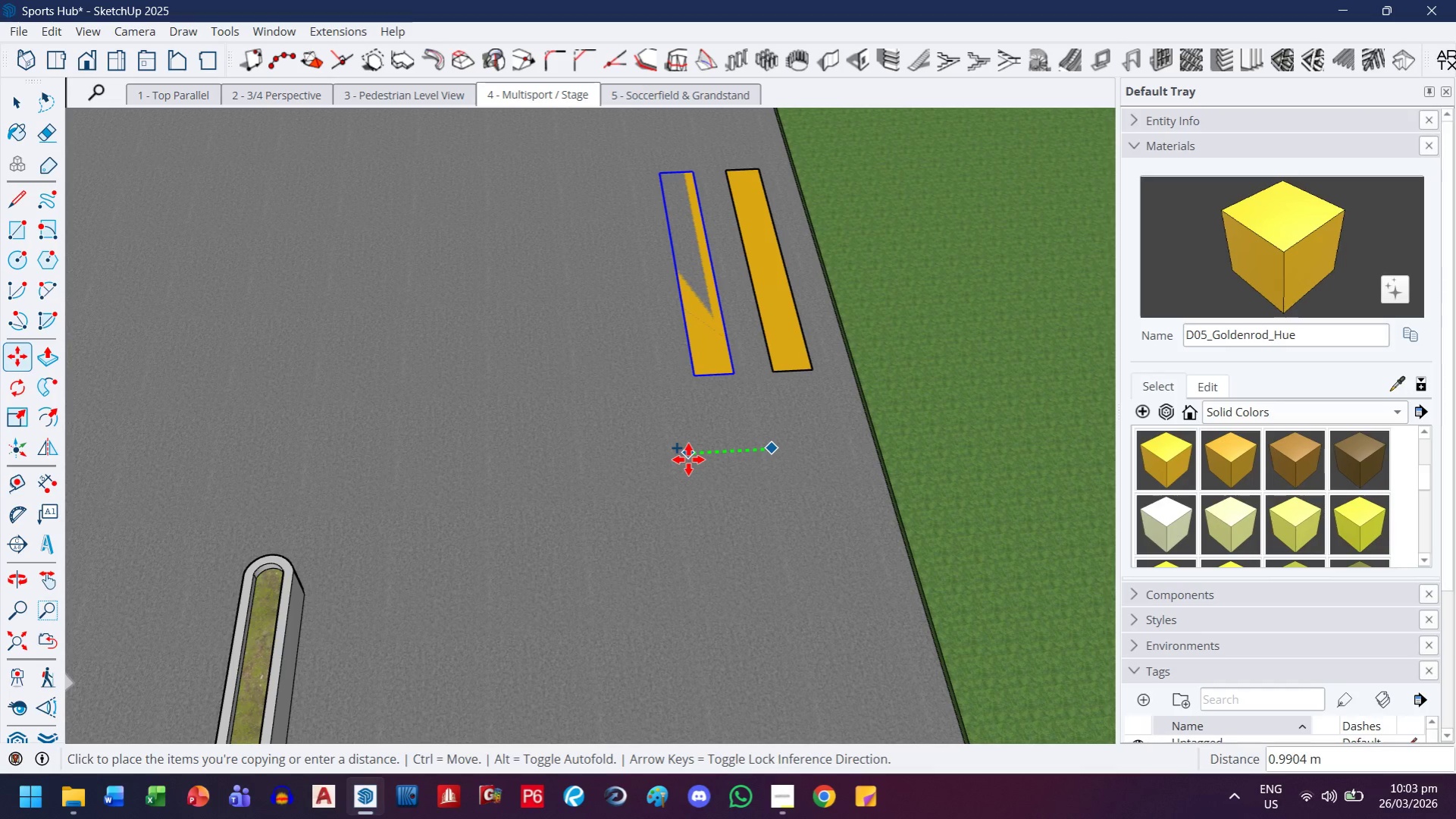 
key(1)
 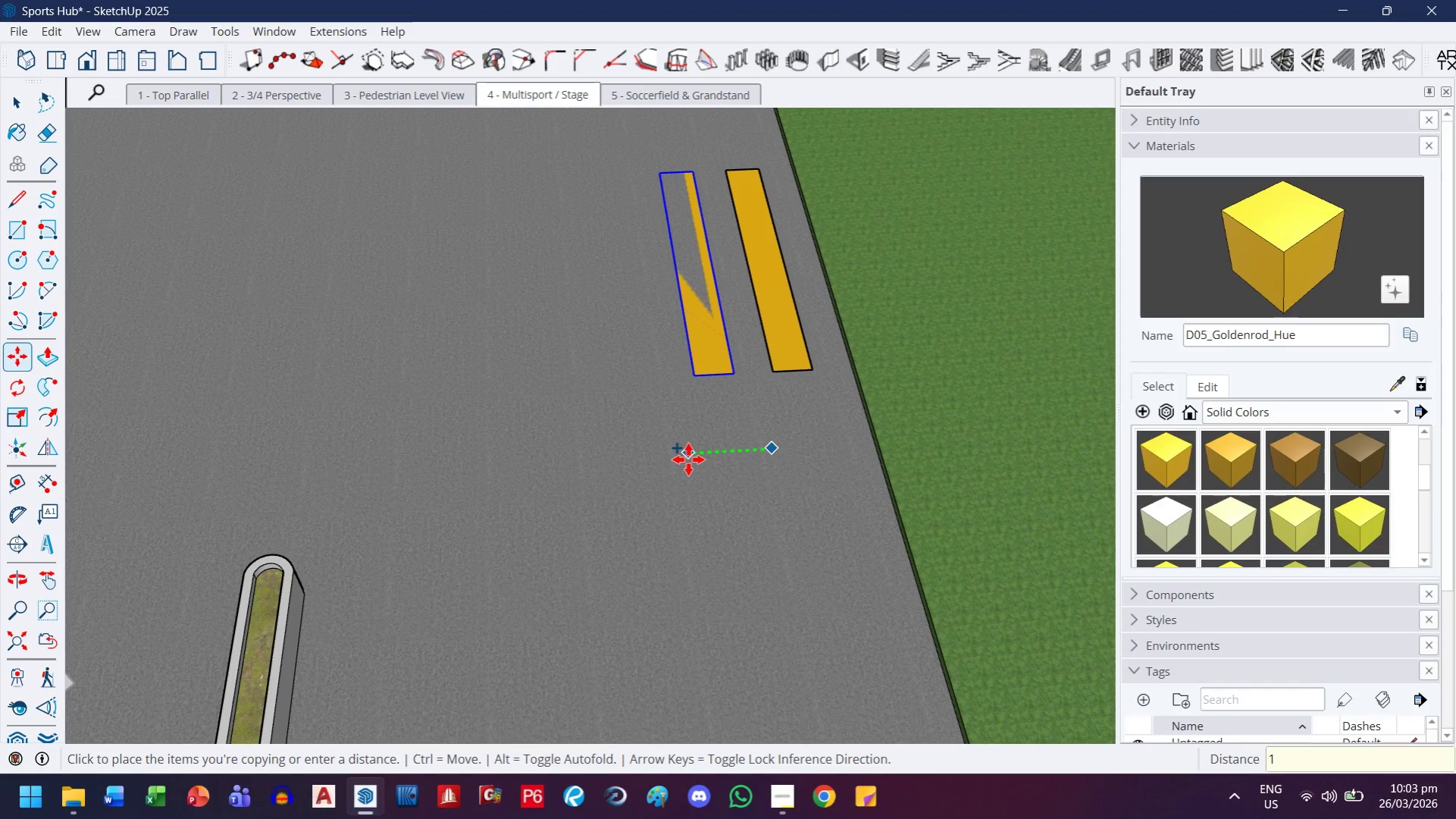 
key(Enter)
 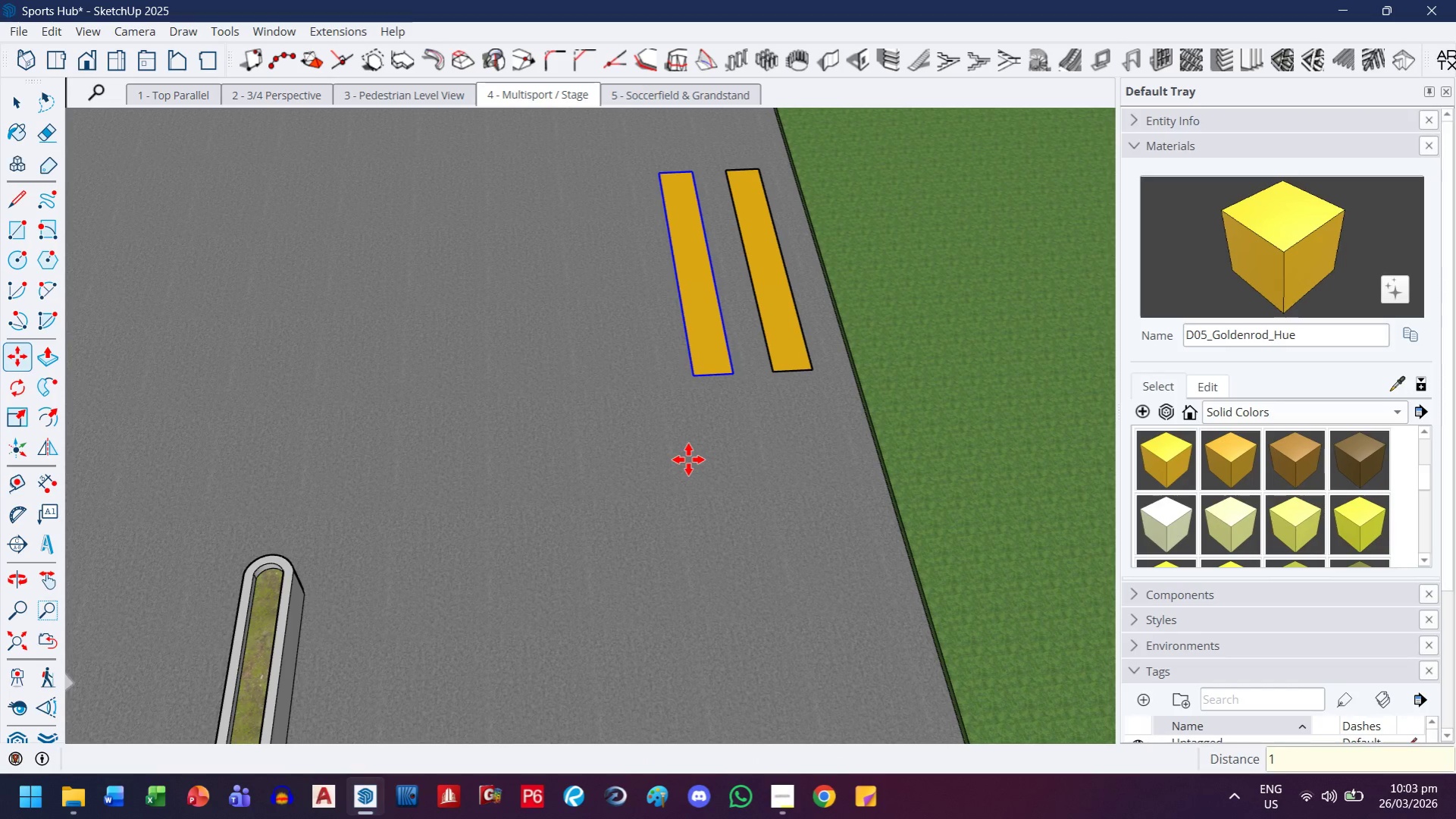 
type(x7)
 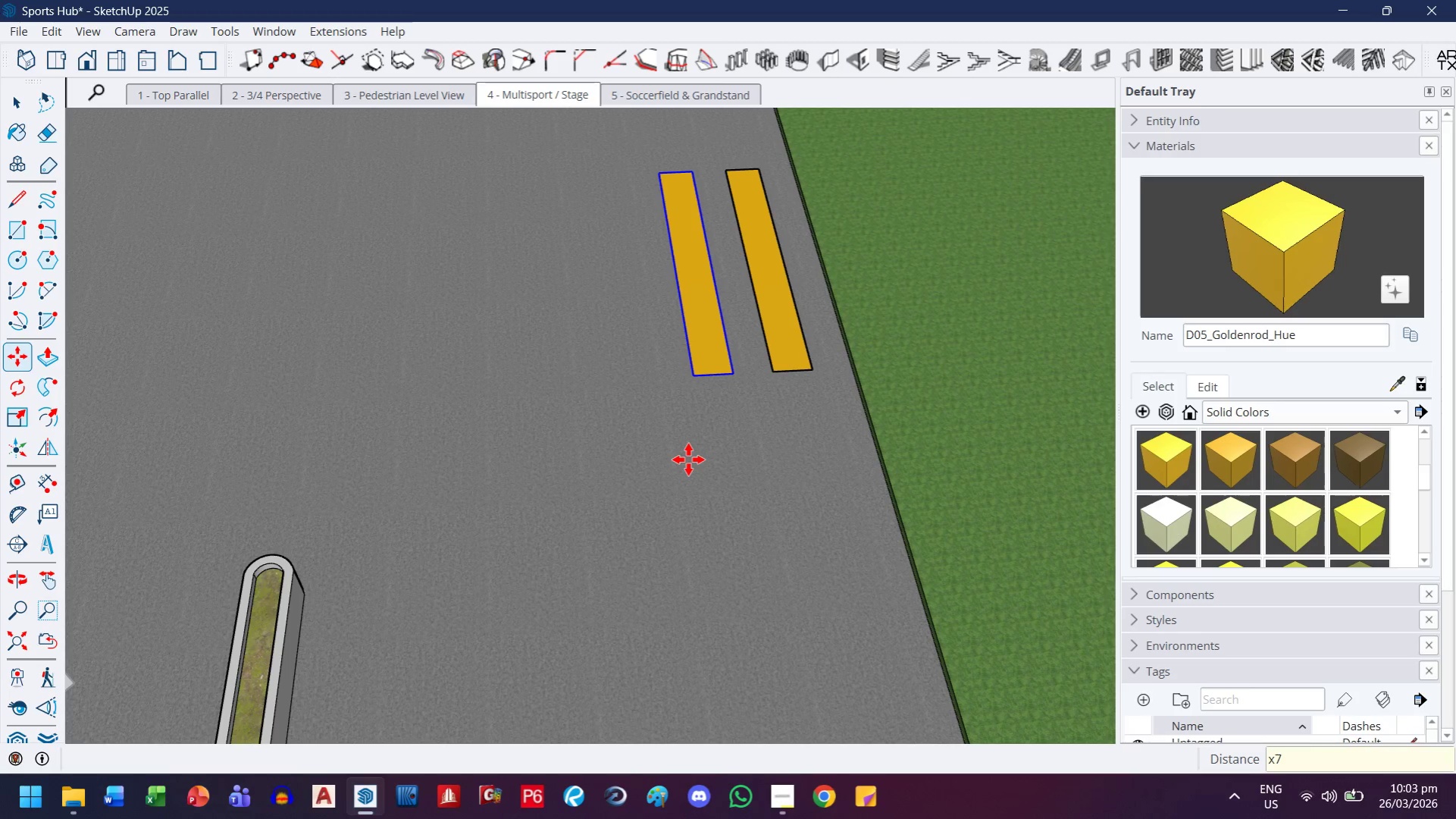 
key(Enter)
 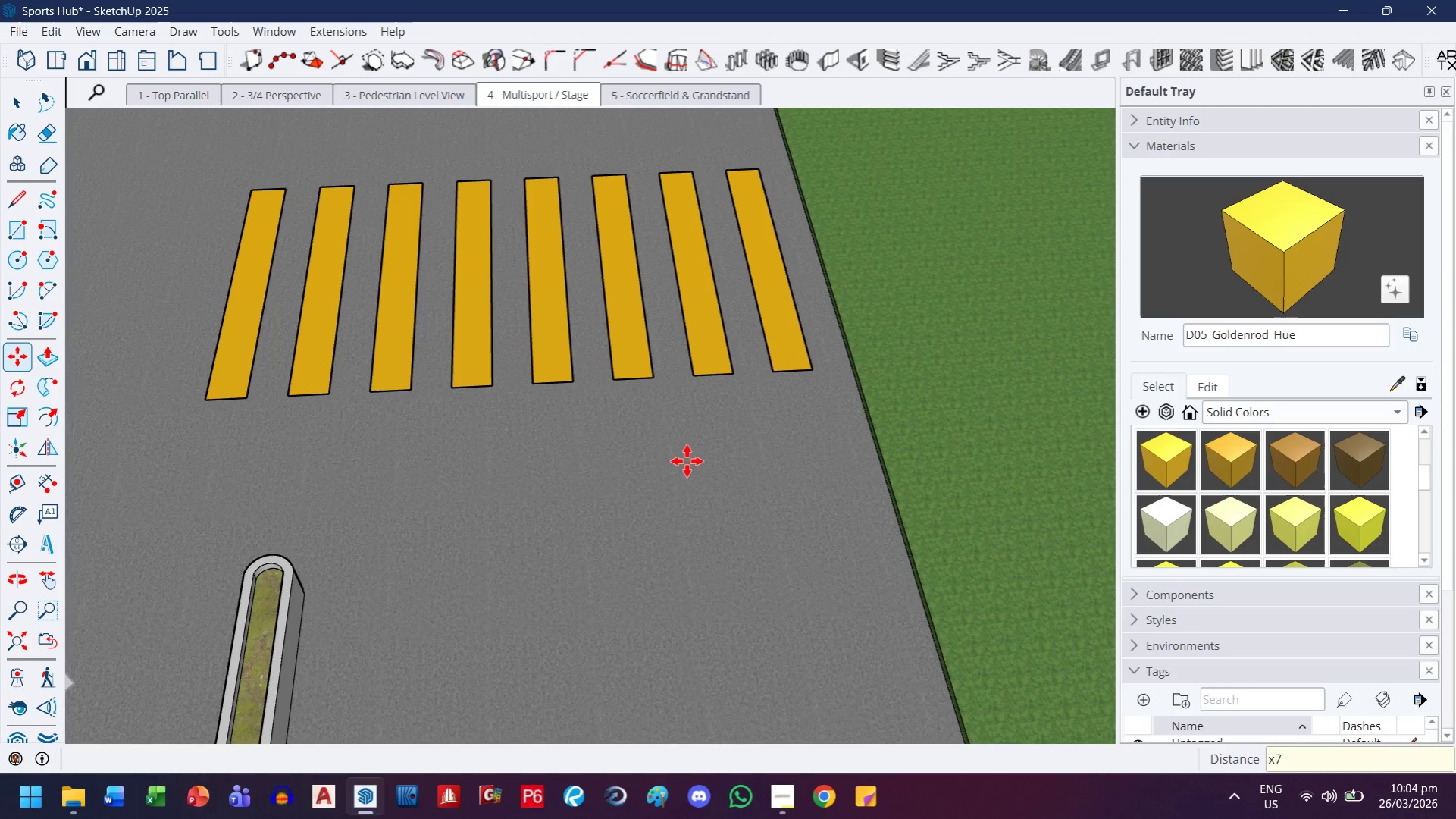 
scroll: coordinate [622, 544], scroll_direction: down, amount: 5.0
 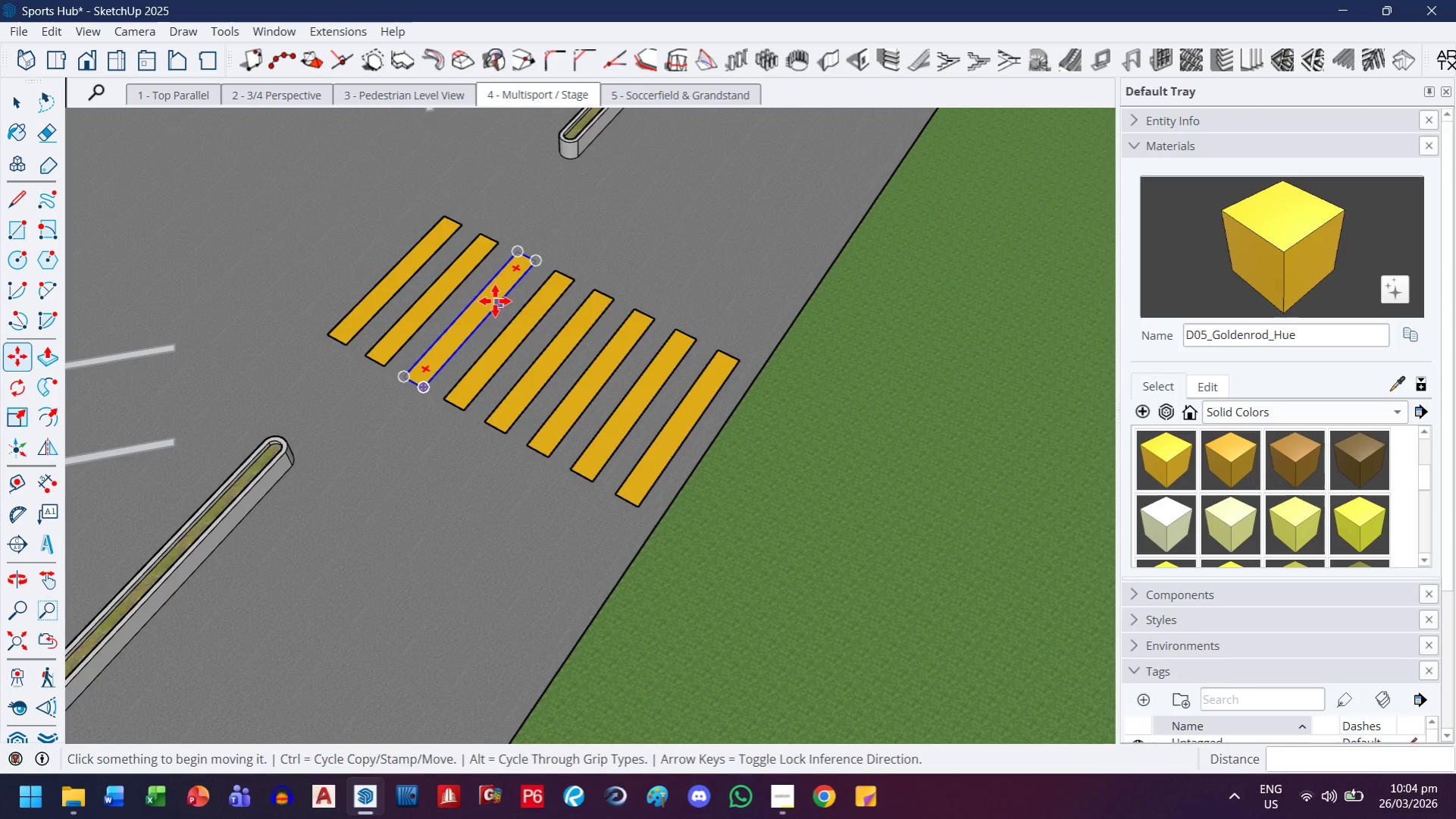 
scroll: coordinate [480, 299], scroll_direction: up, amount: 3.0
 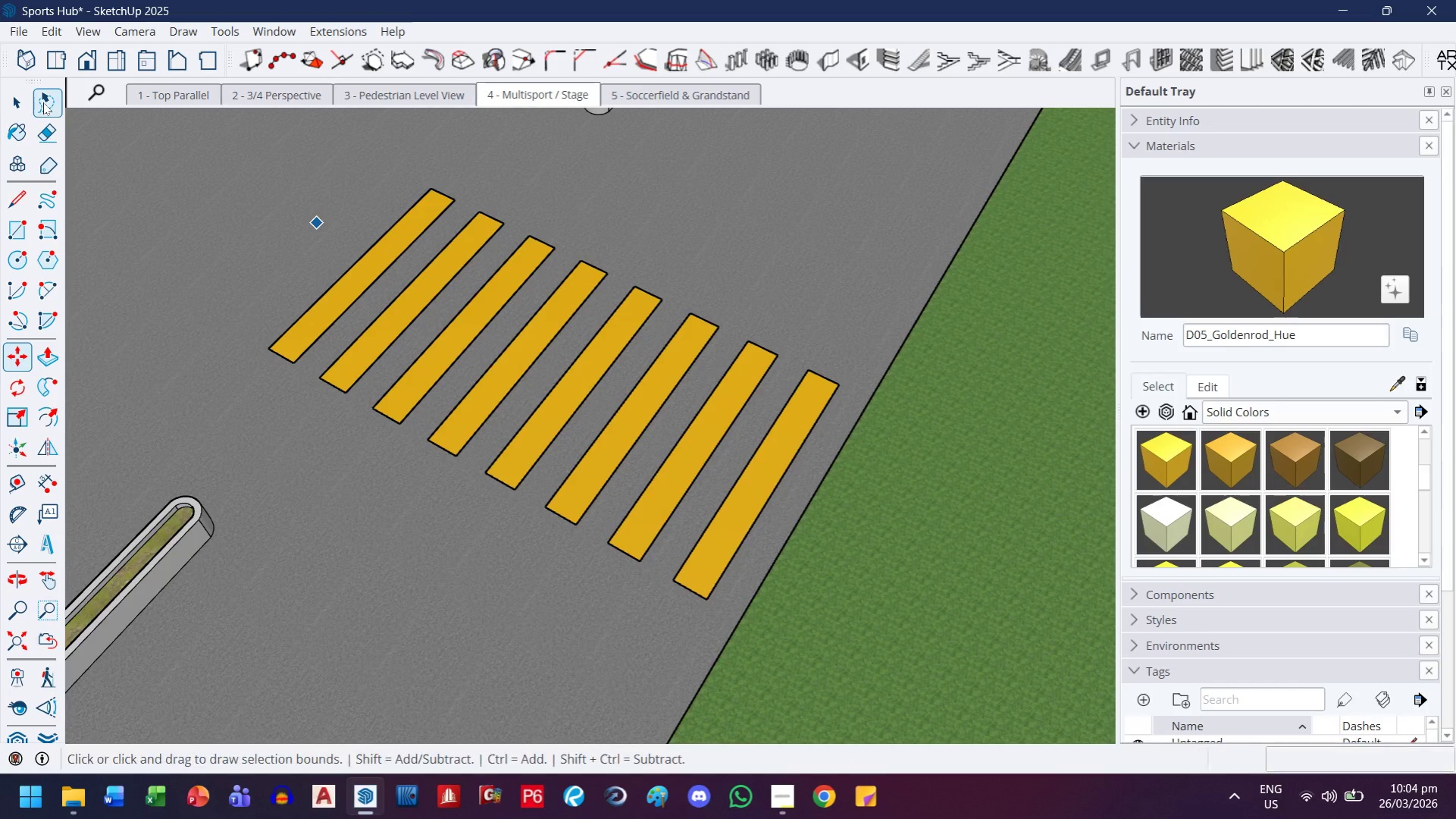 
double_click([24, 99])
 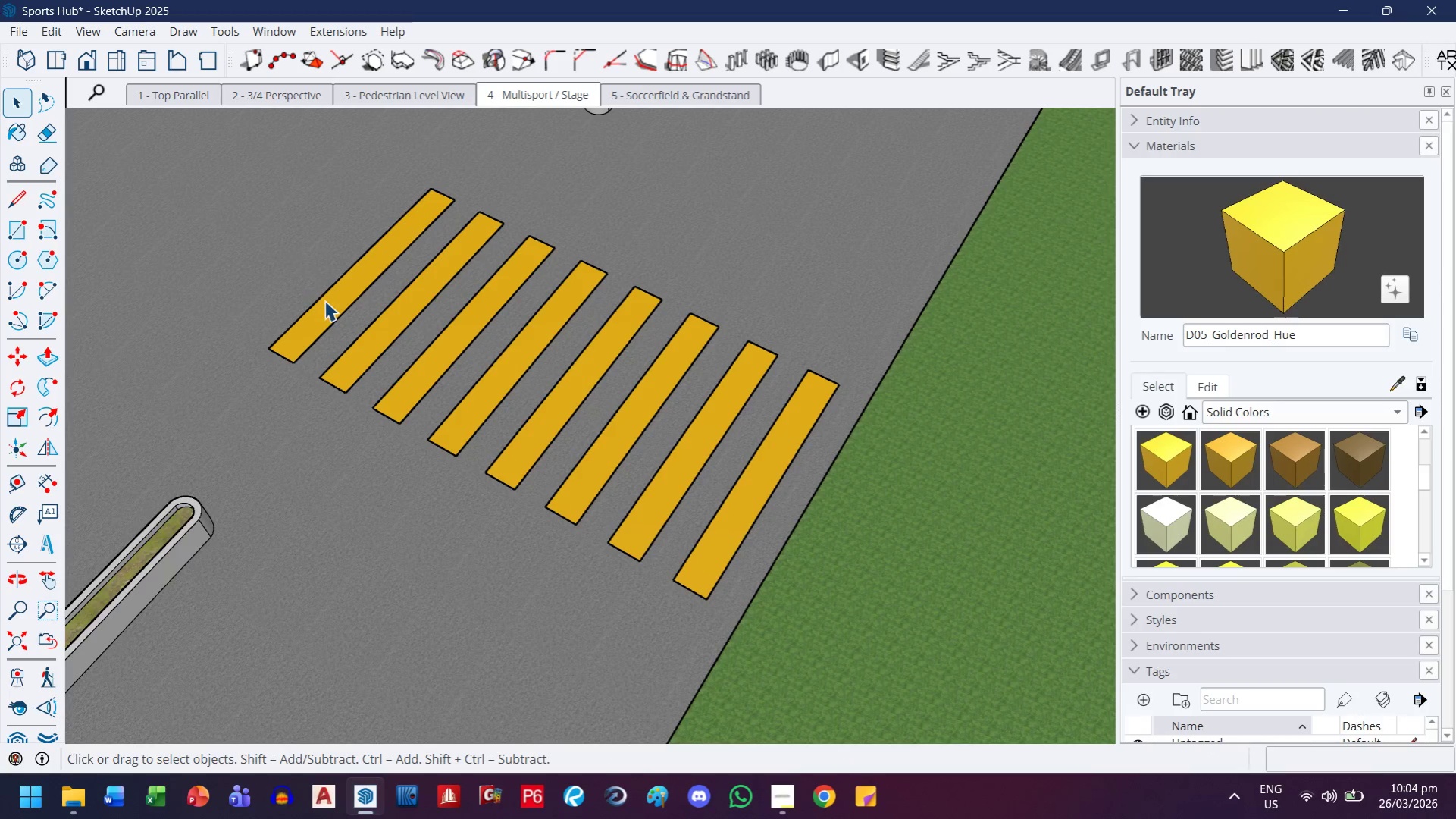 
left_click([330, 303])
 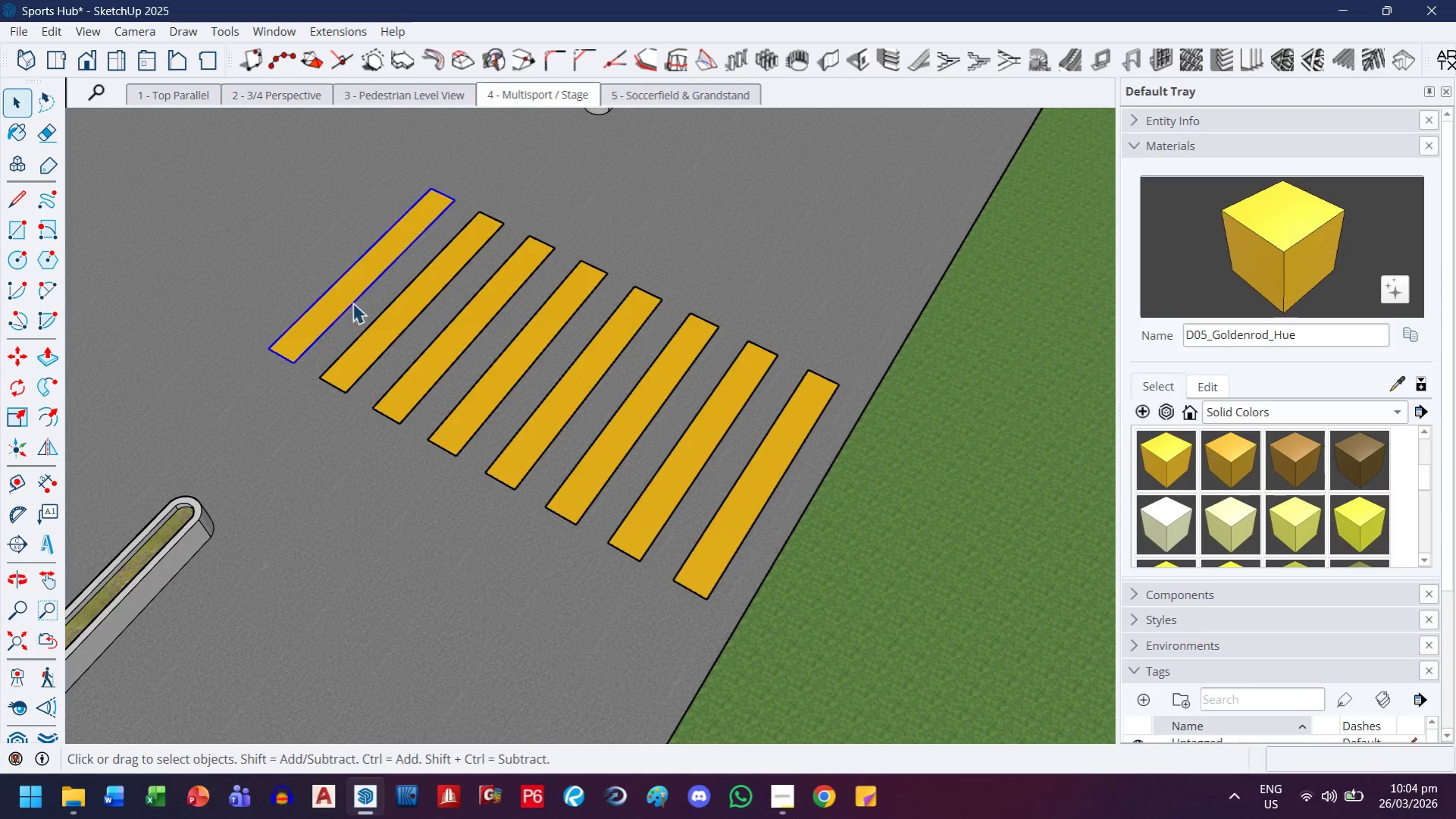 
key(Delete)
 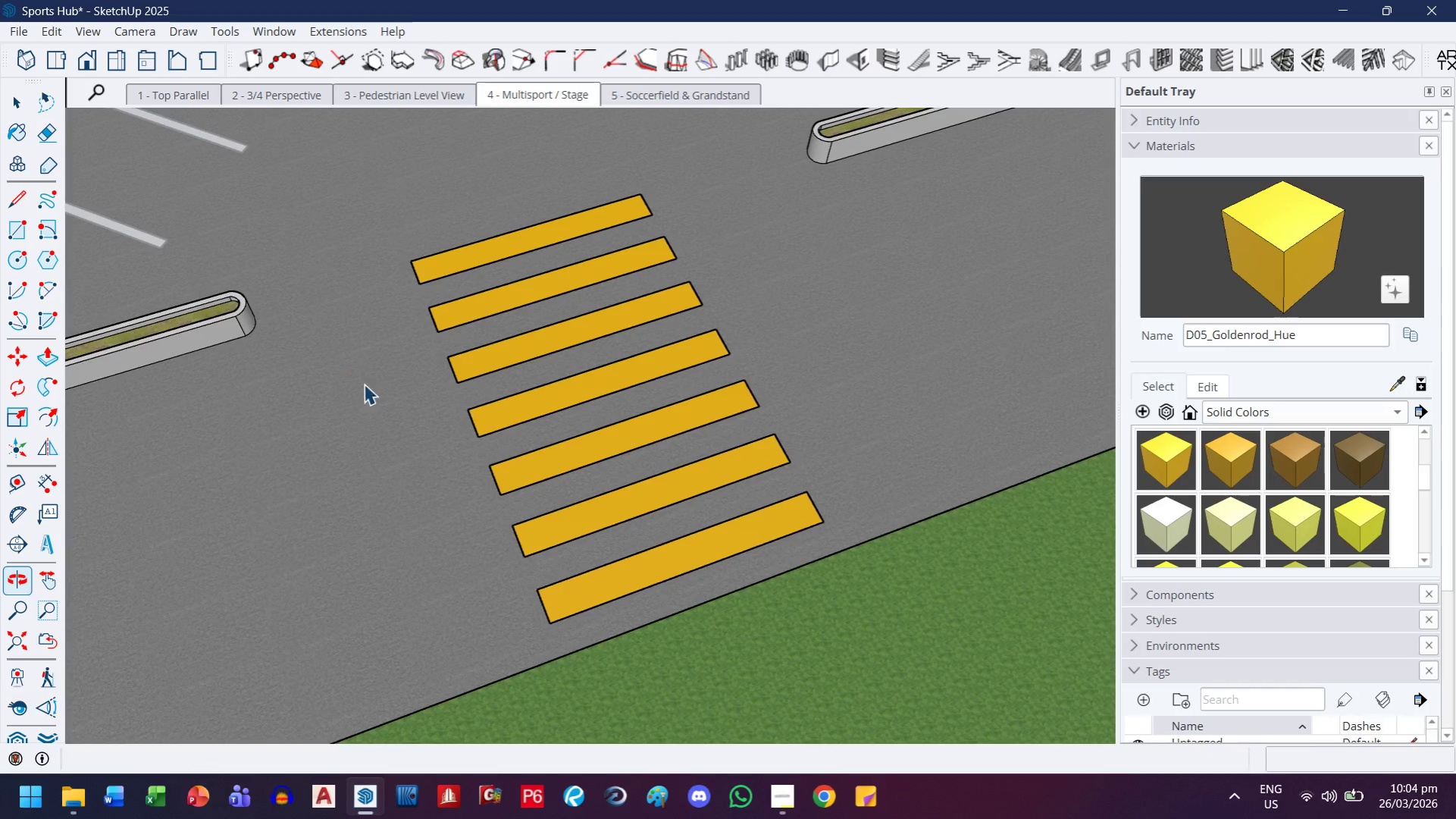 
scroll: coordinate [380, 300], scroll_direction: down, amount: 13.0
 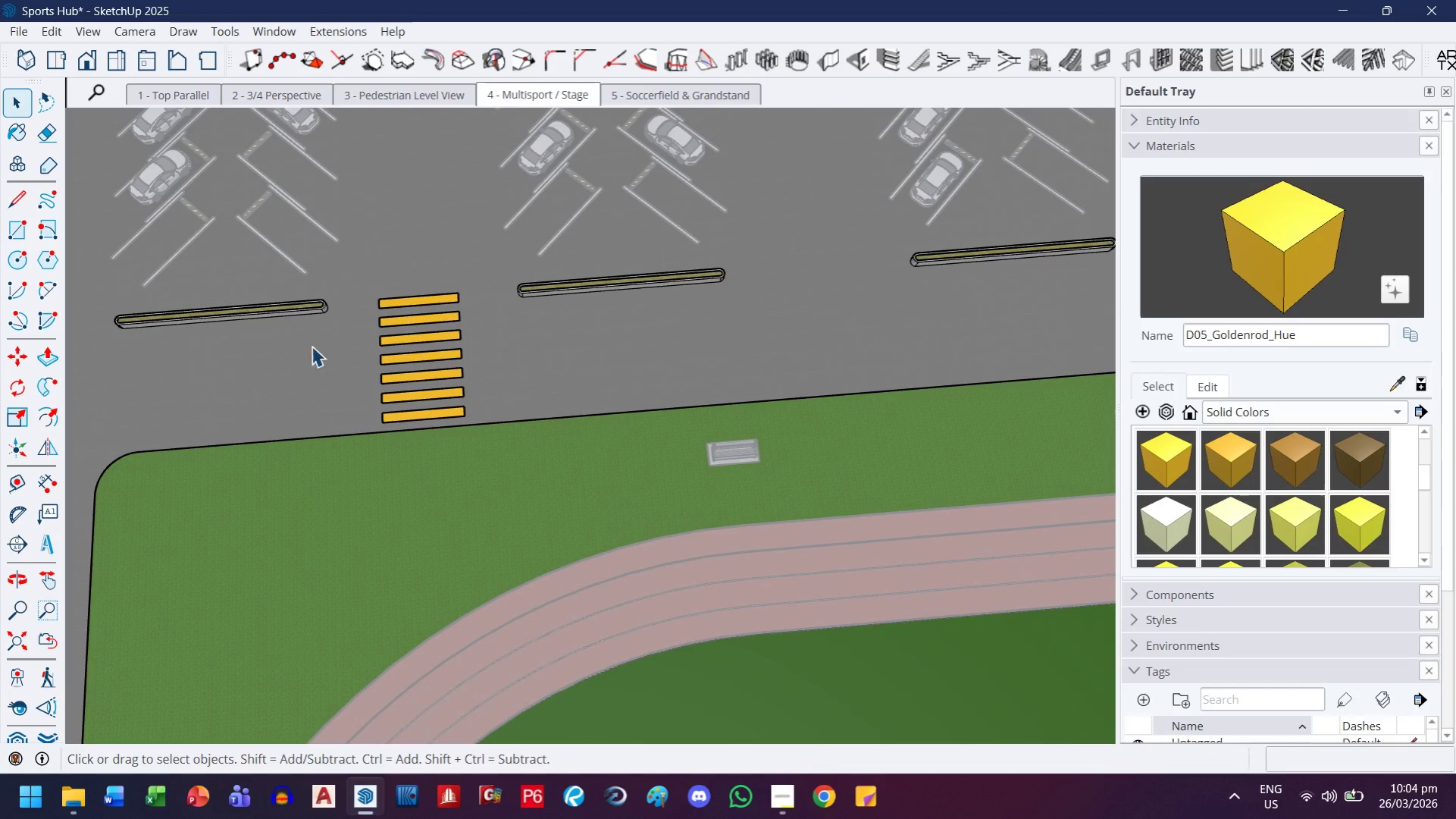 
left_click([423, 290])
 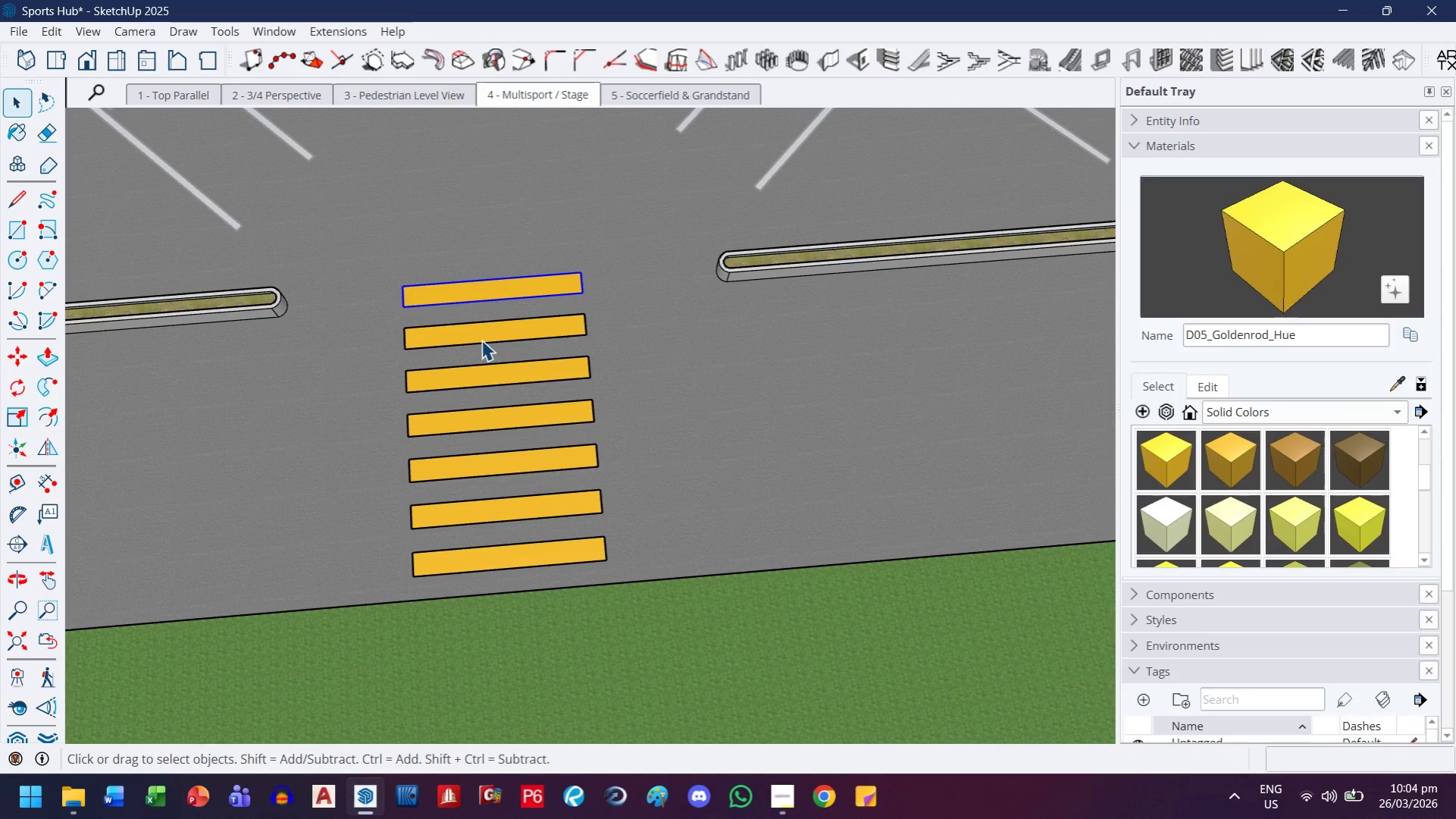 
scroll: coordinate [387, 295], scroll_direction: up, amount: 8.0
 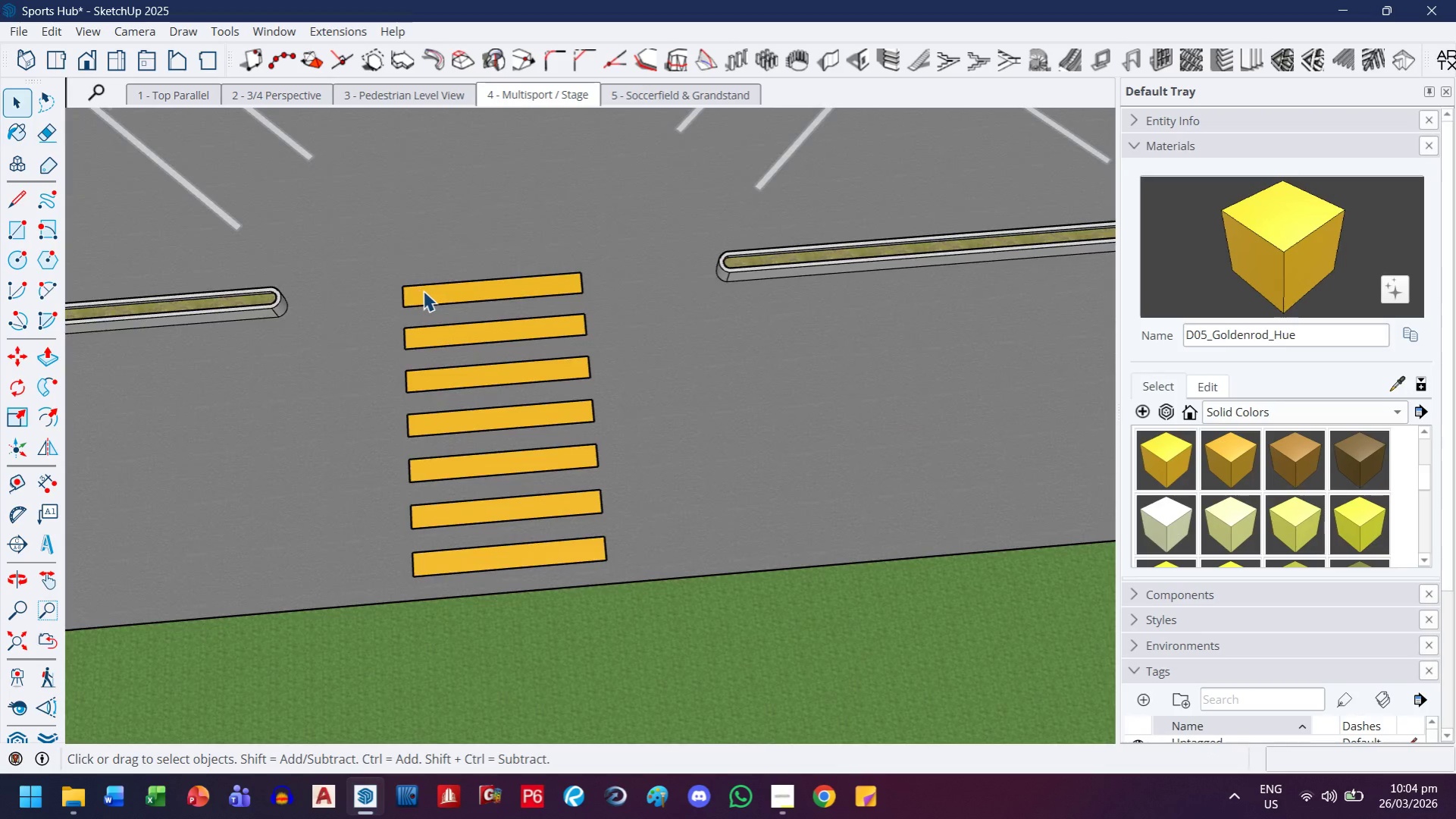 
hold_key(key=ControlLeft, duration=1.5)
left_click([487, 333])
 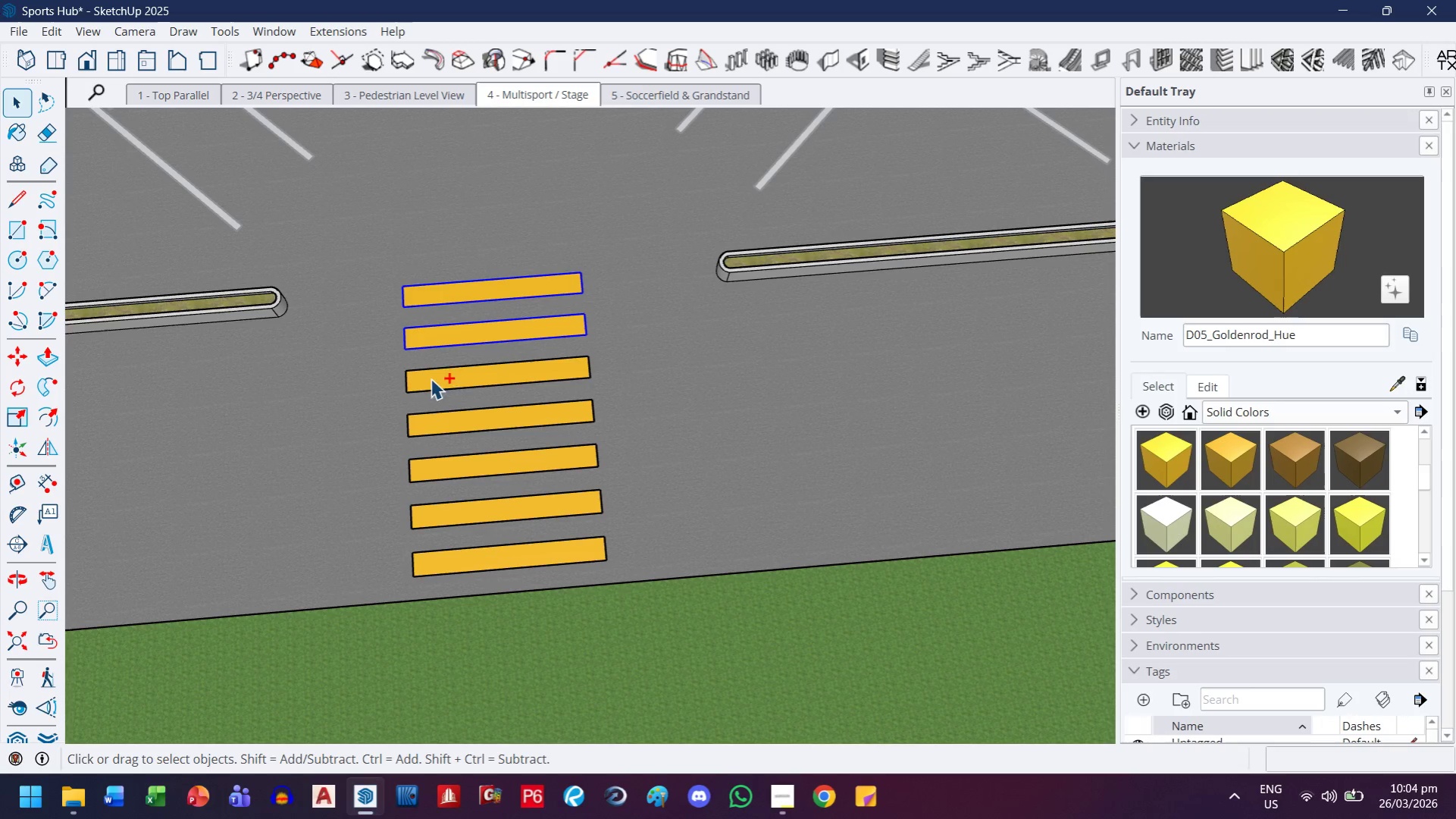 
left_click([445, 379])
 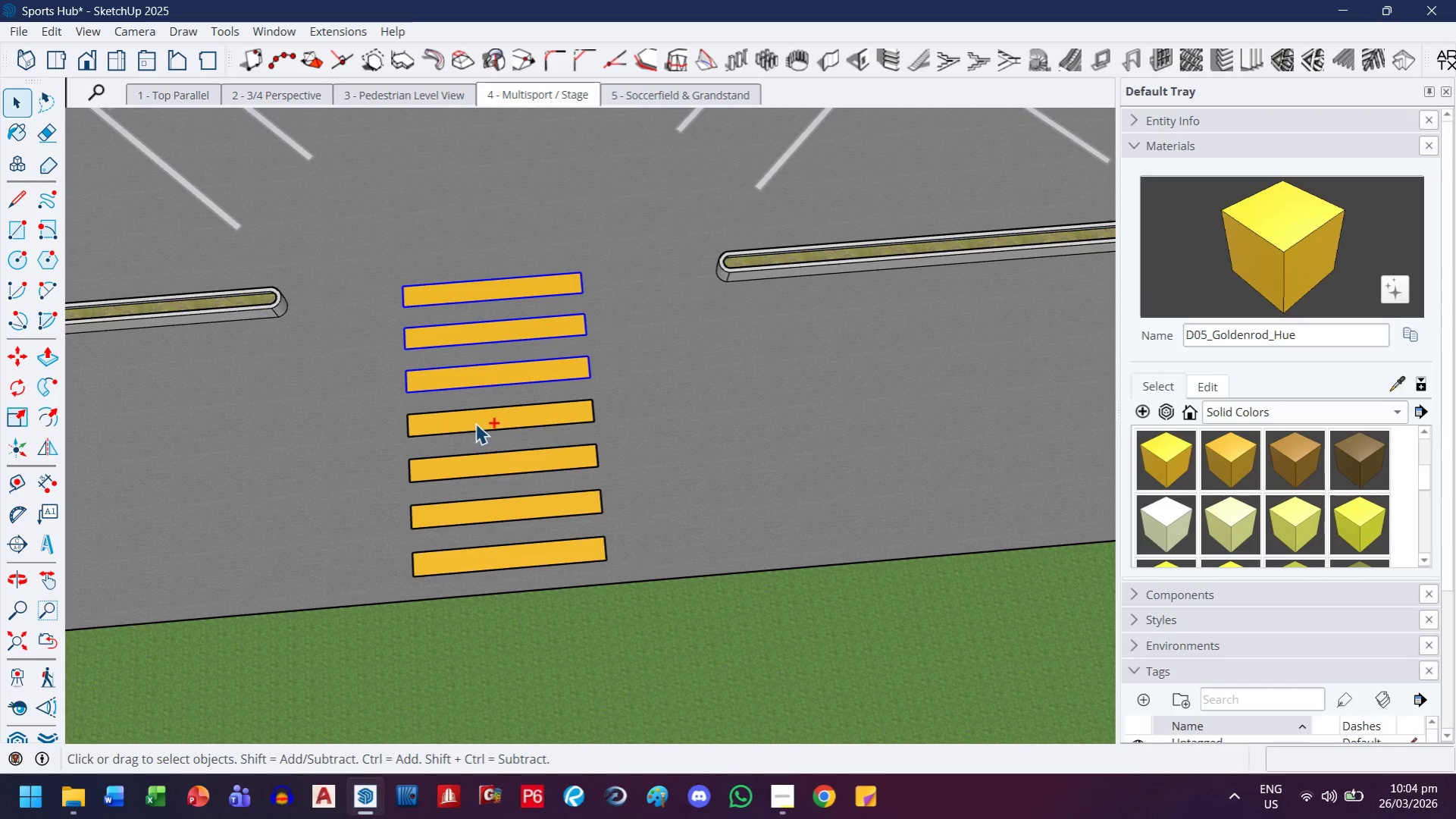 
hold_key(key=ControlLeft, duration=1.5)
left_click_drag(start_coordinate=[478, 422], to_coordinate=[483, 422])
 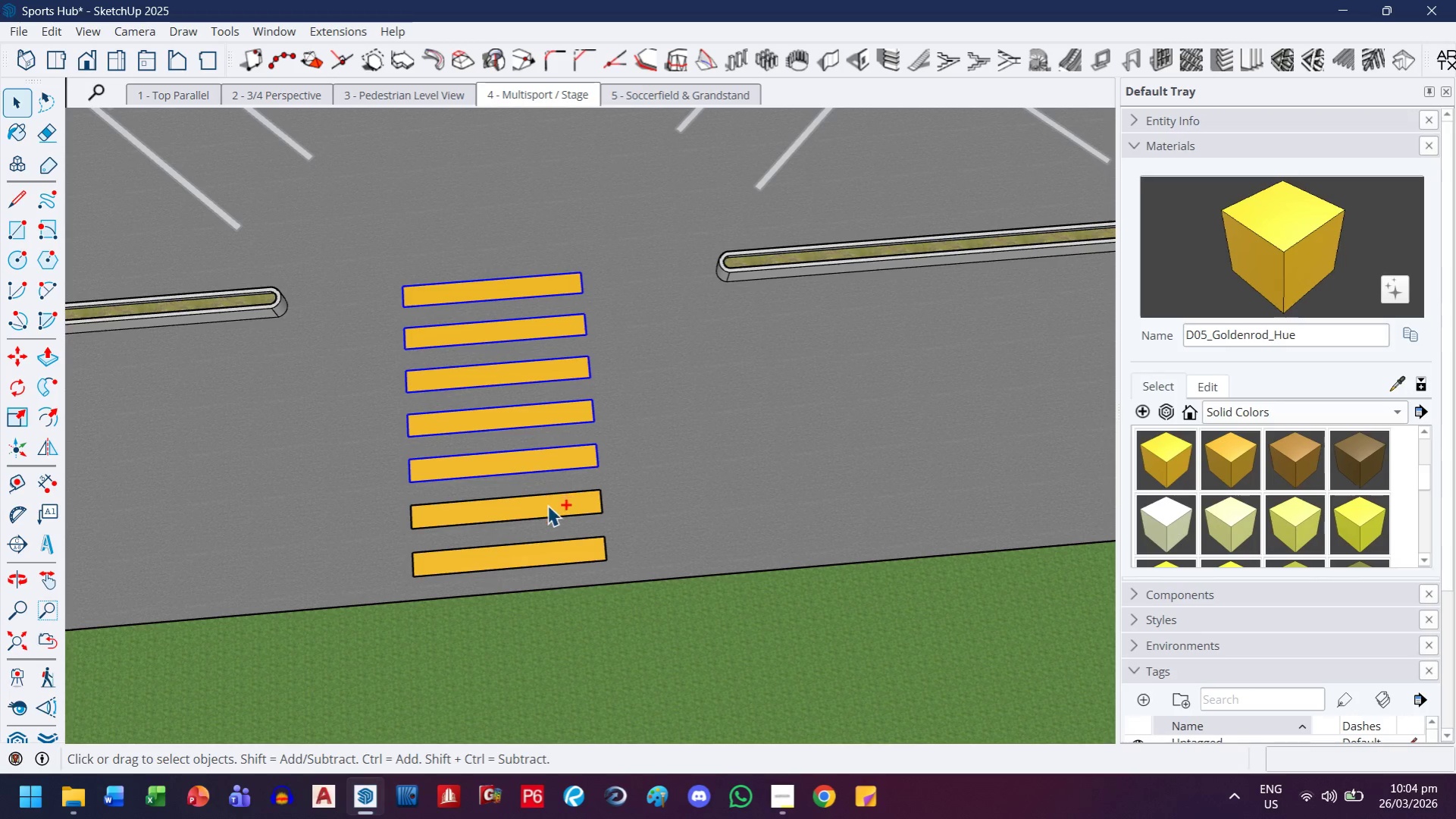 
left_click([547, 507])
 